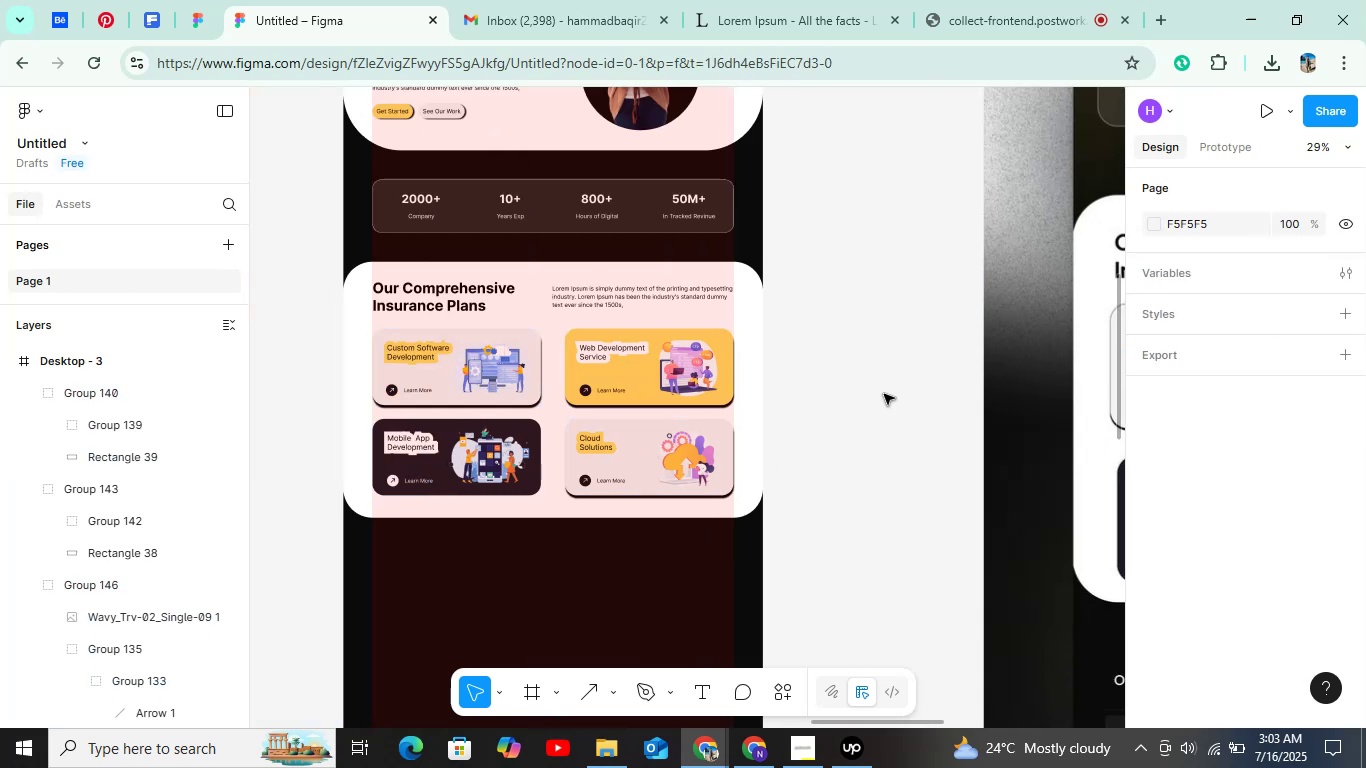 
hold_key(key=ControlLeft, duration=0.73)
scroll: coordinate [921, 353], scroll_direction: down, amount: 4.0
 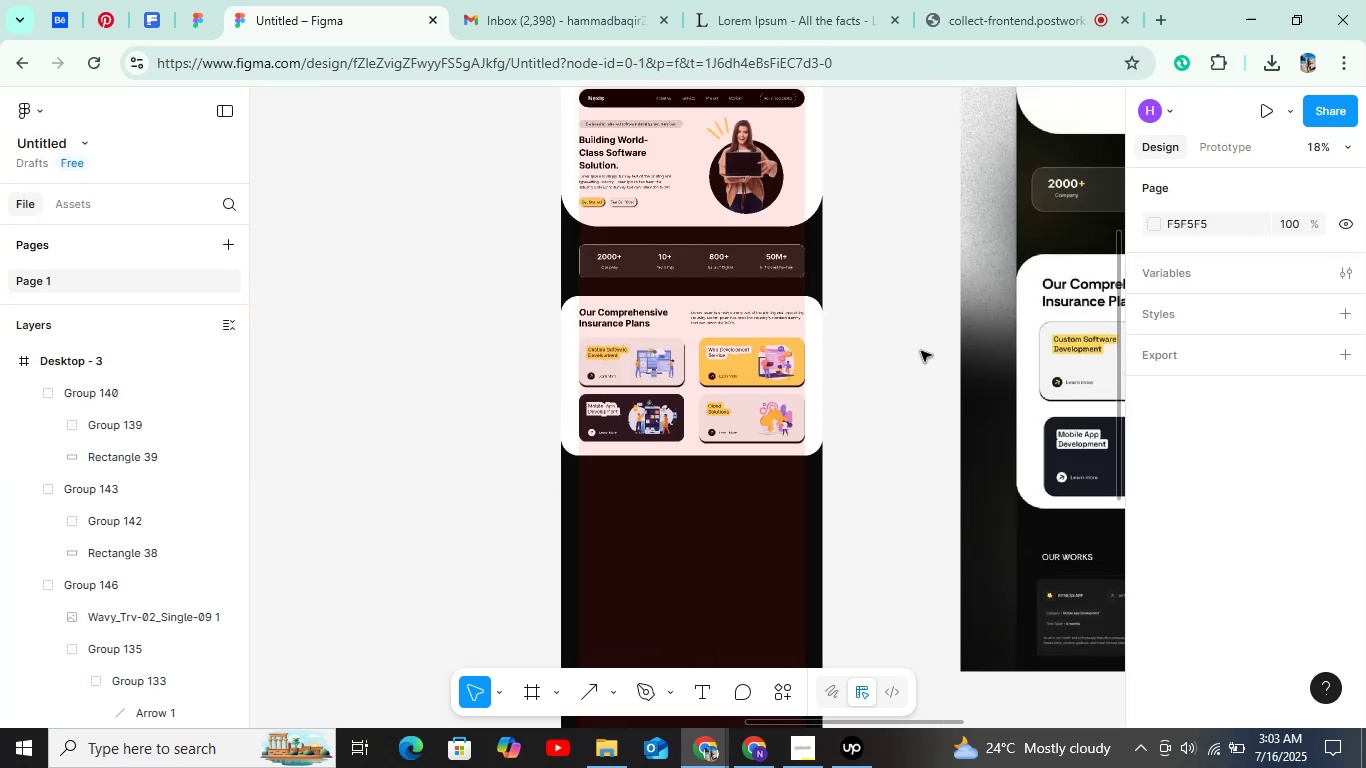 
hold_key(key=ShiftLeft, duration=1.36)
scroll: coordinate [921, 351], scroll_direction: down, amount: 4.0
 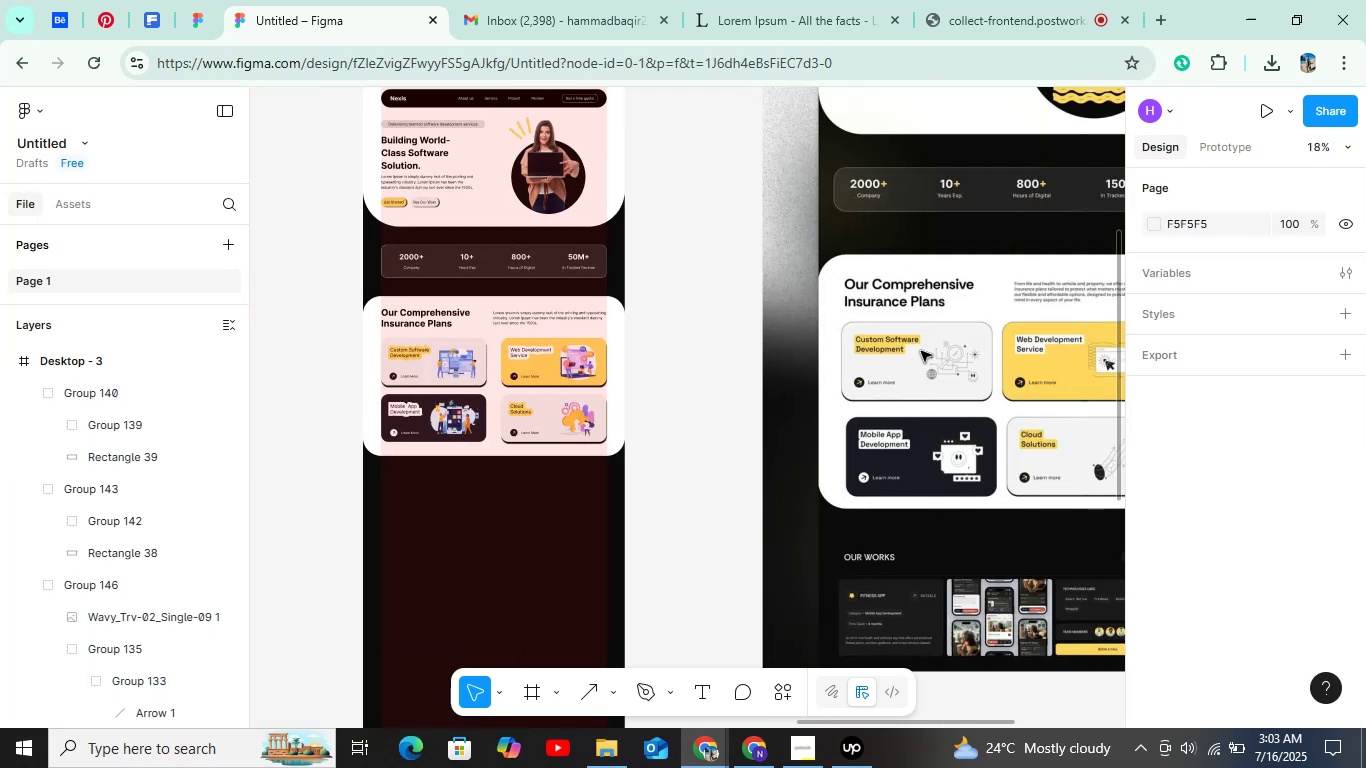 
hold_key(key=ControlLeft, duration=1.4)
scroll: coordinate [563, 362], scroll_direction: up, amount: 17.0
 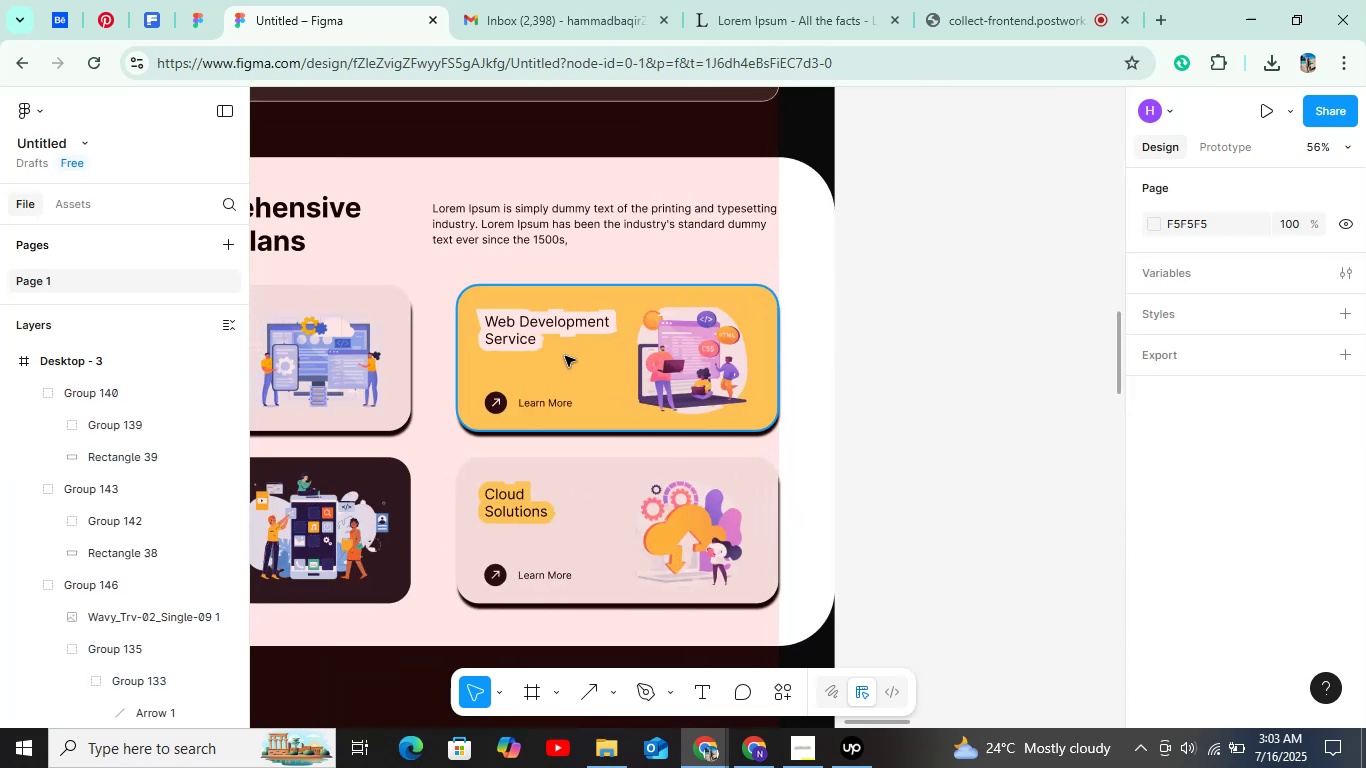 
hold_key(key=ShiftLeft, duration=0.42)
 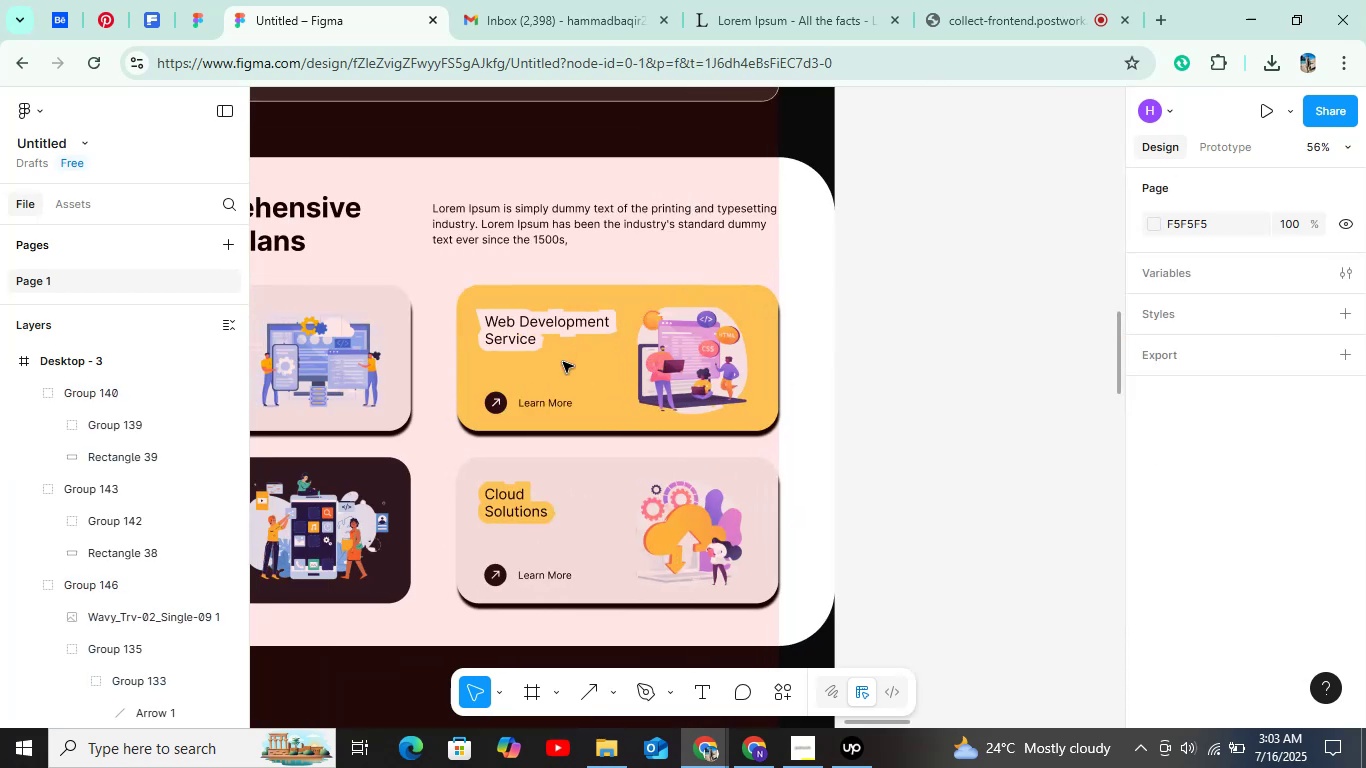 
hold_key(key=ControlLeft, duration=0.7)
scroll: coordinate [565, 356], scroll_direction: down, amount: 7.0
 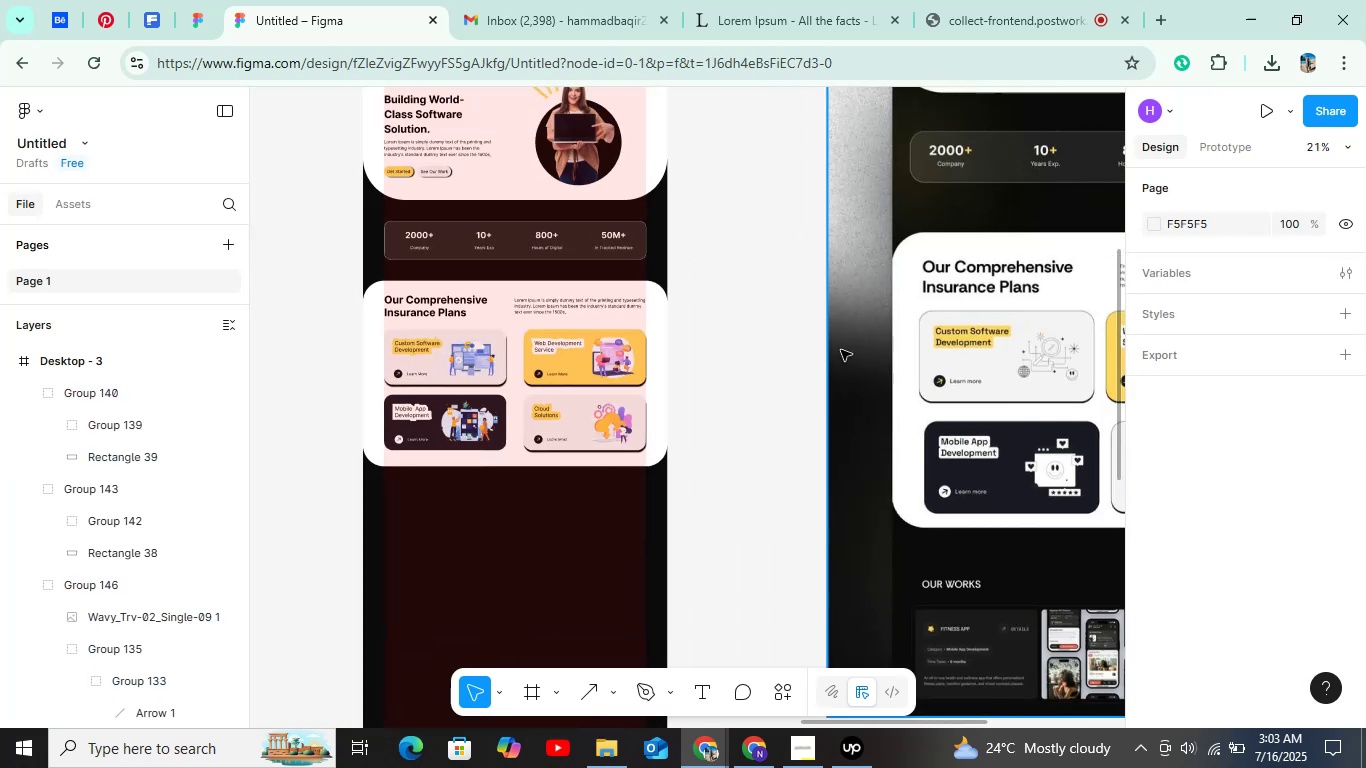 
left_click([773, 356])
 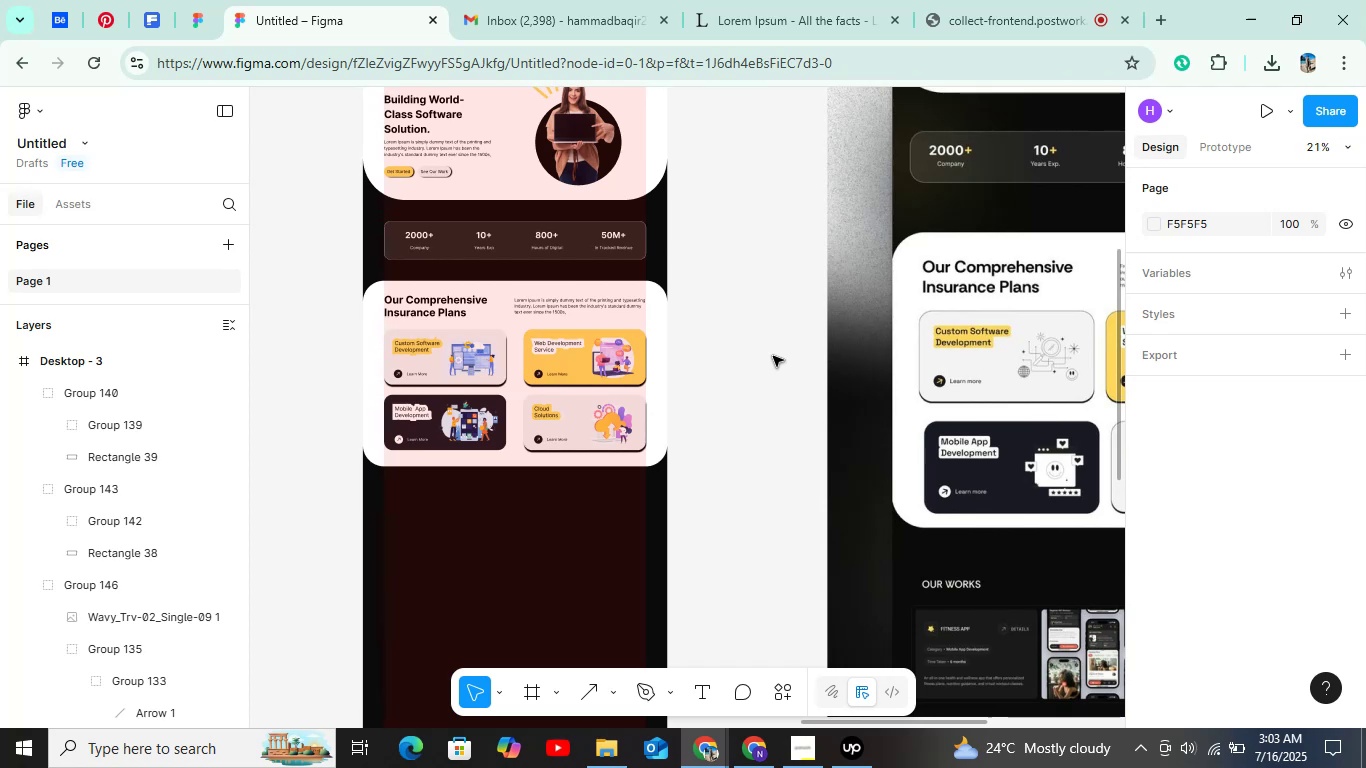 
hold_key(key=ShiftLeft, duration=0.4)
scroll: coordinate [762, 350], scroll_direction: up, amount: 4.0
 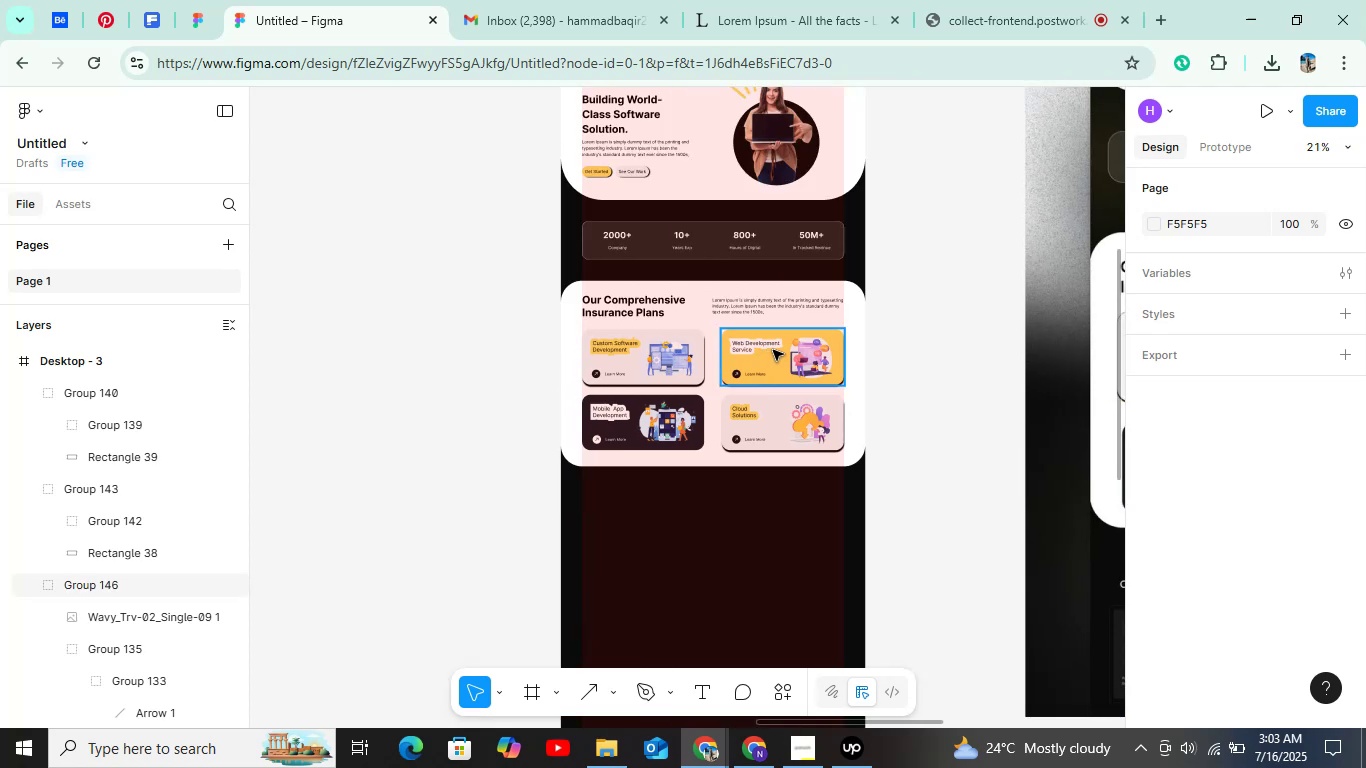 
hold_key(key=ControlLeft, duration=0.41)
scroll: coordinate [784, 350], scroll_direction: down, amount: 2.0
 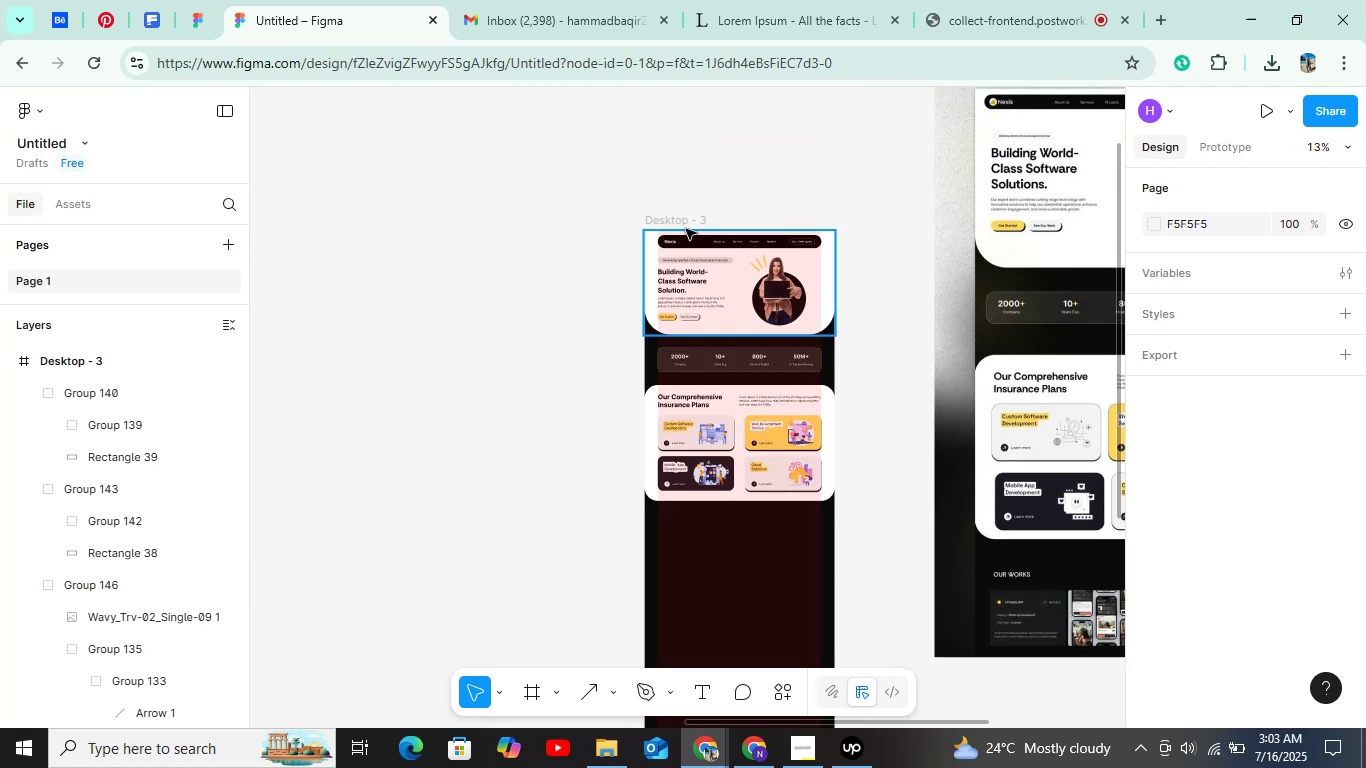 
left_click([686, 227])
 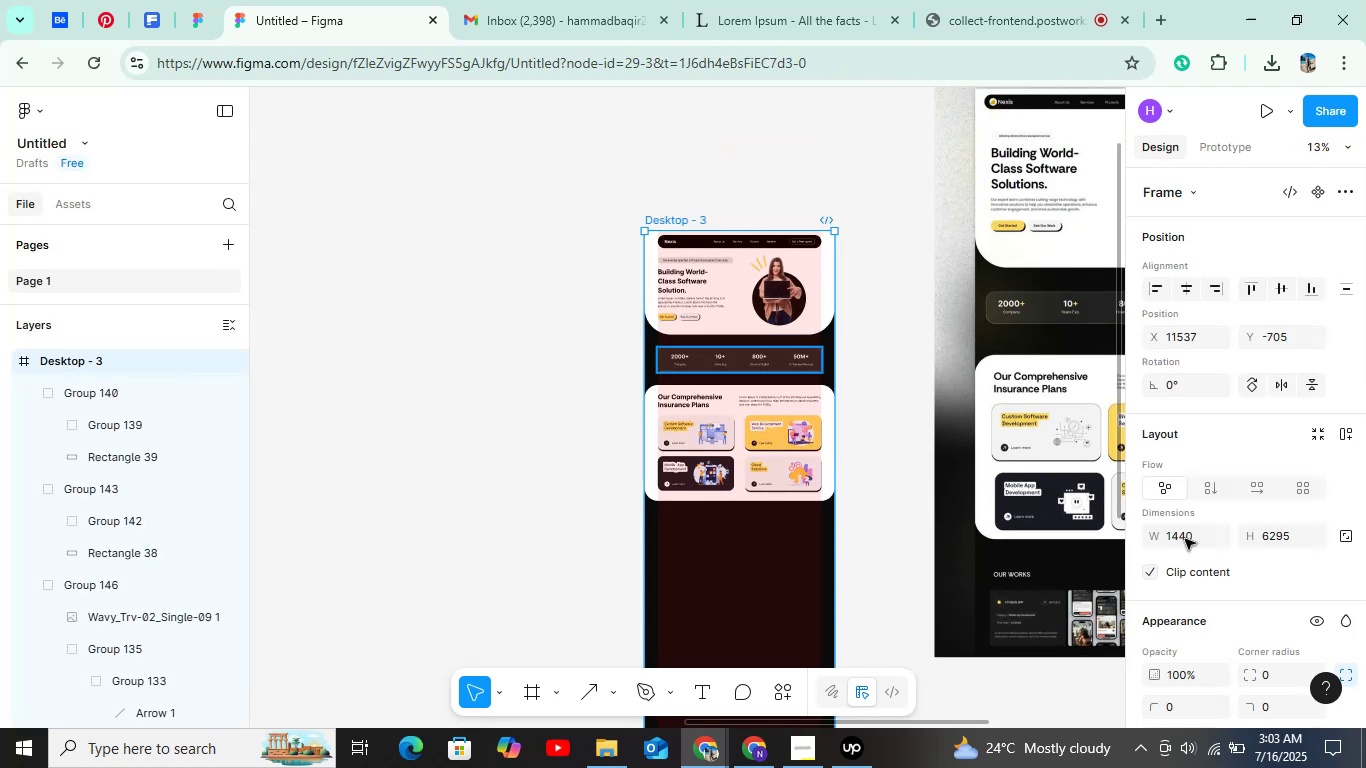 
scroll: coordinate [1299, 526], scroll_direction: down, amount: 12.0
 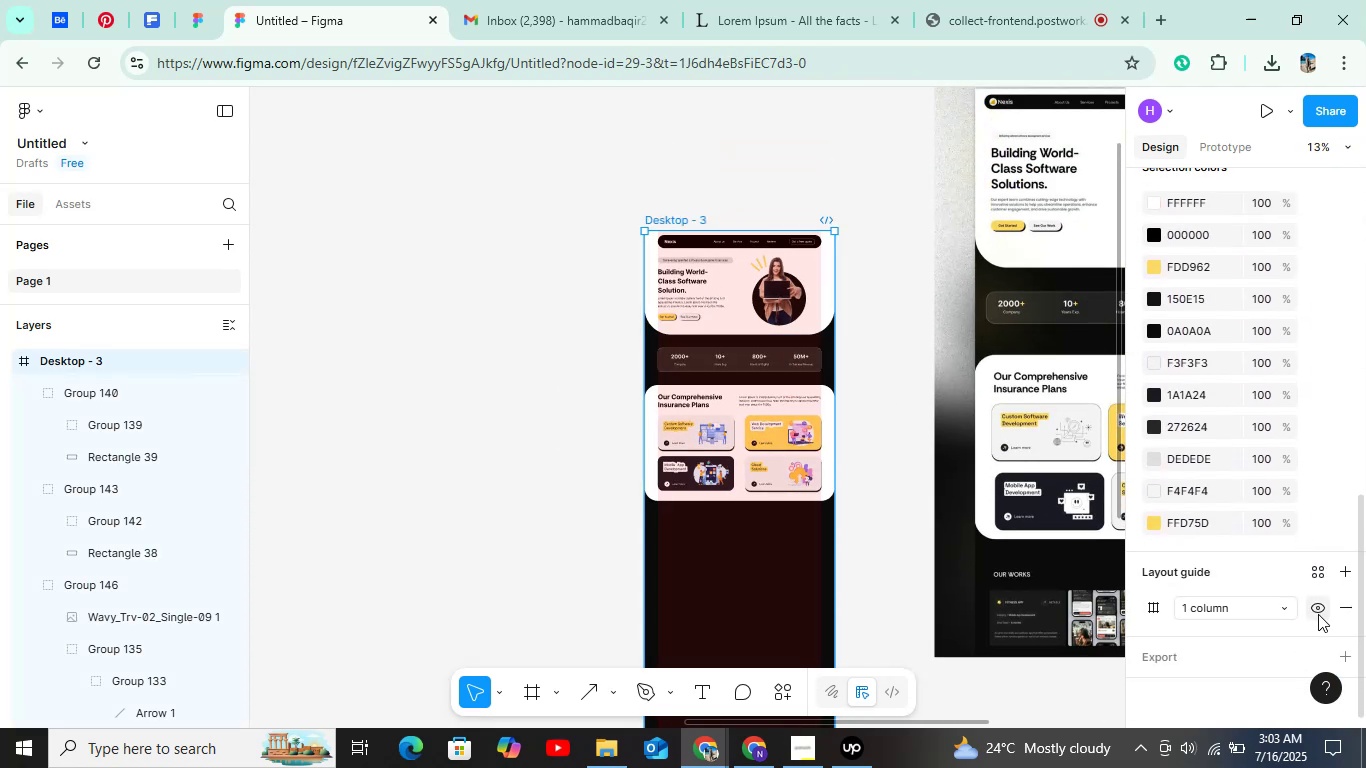 
left_click([1318, 614])
 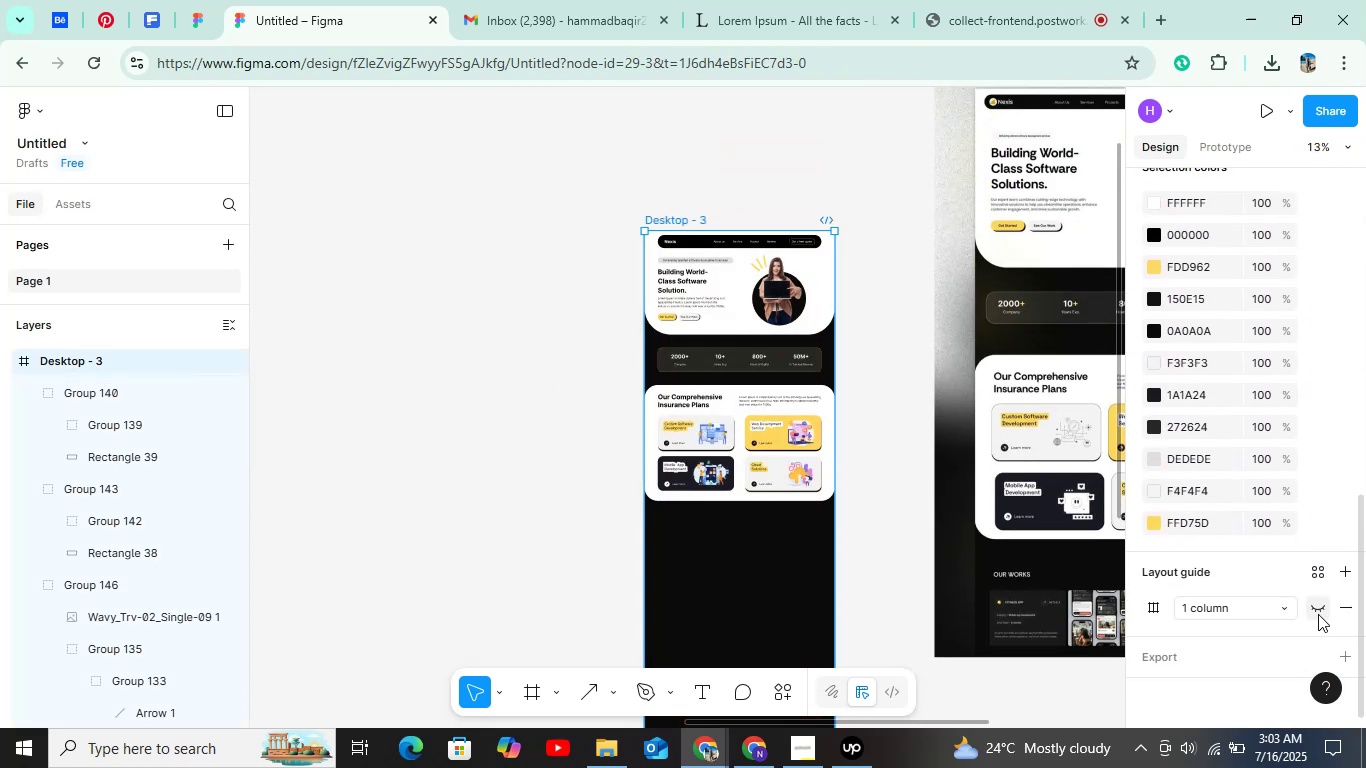 
hold_key(key=ControlLeft, duration=1.42)
scroll: coordinate [851, 444], scroll_direction: up, amount: 7.0
 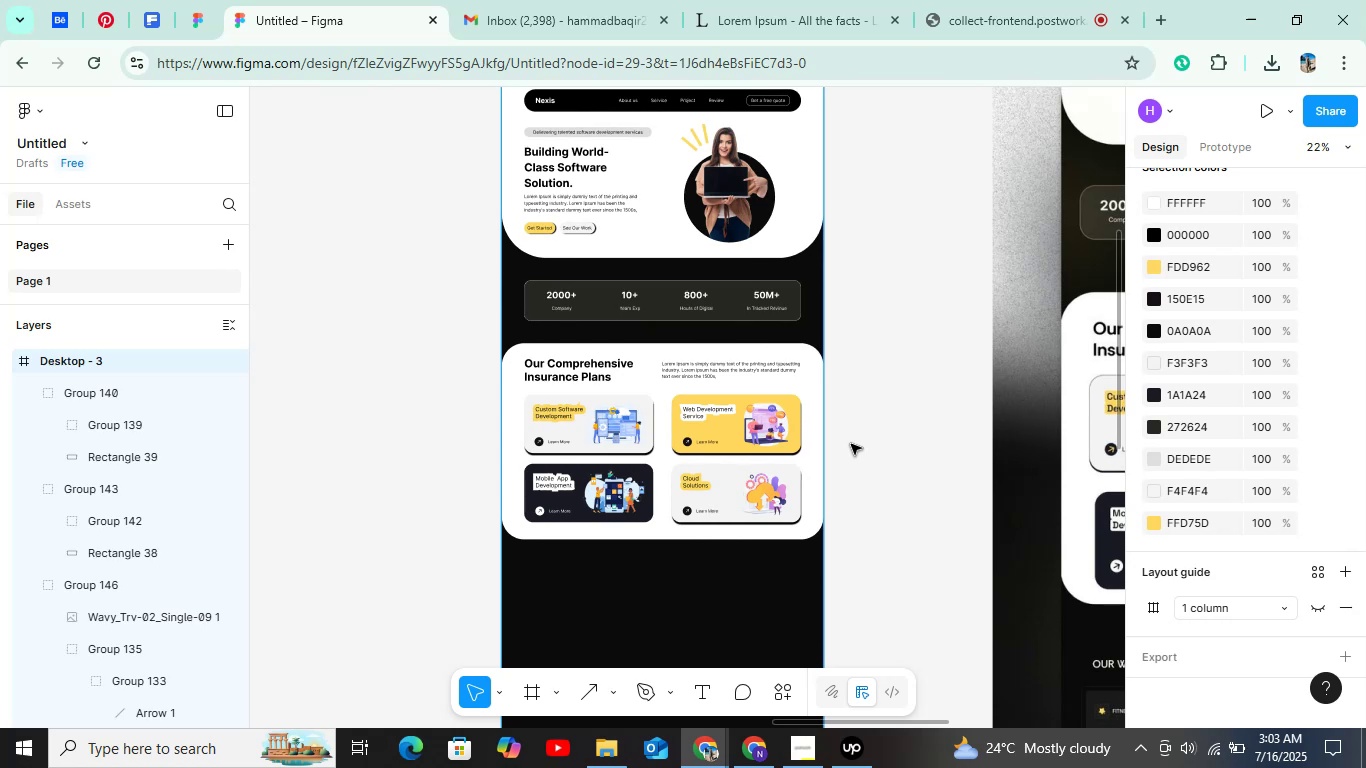 
hold_key(key=ControlLeft, duration=0.5)
scroll: coordinate [812, 446], scroll_direction: up, amount: 7.0
 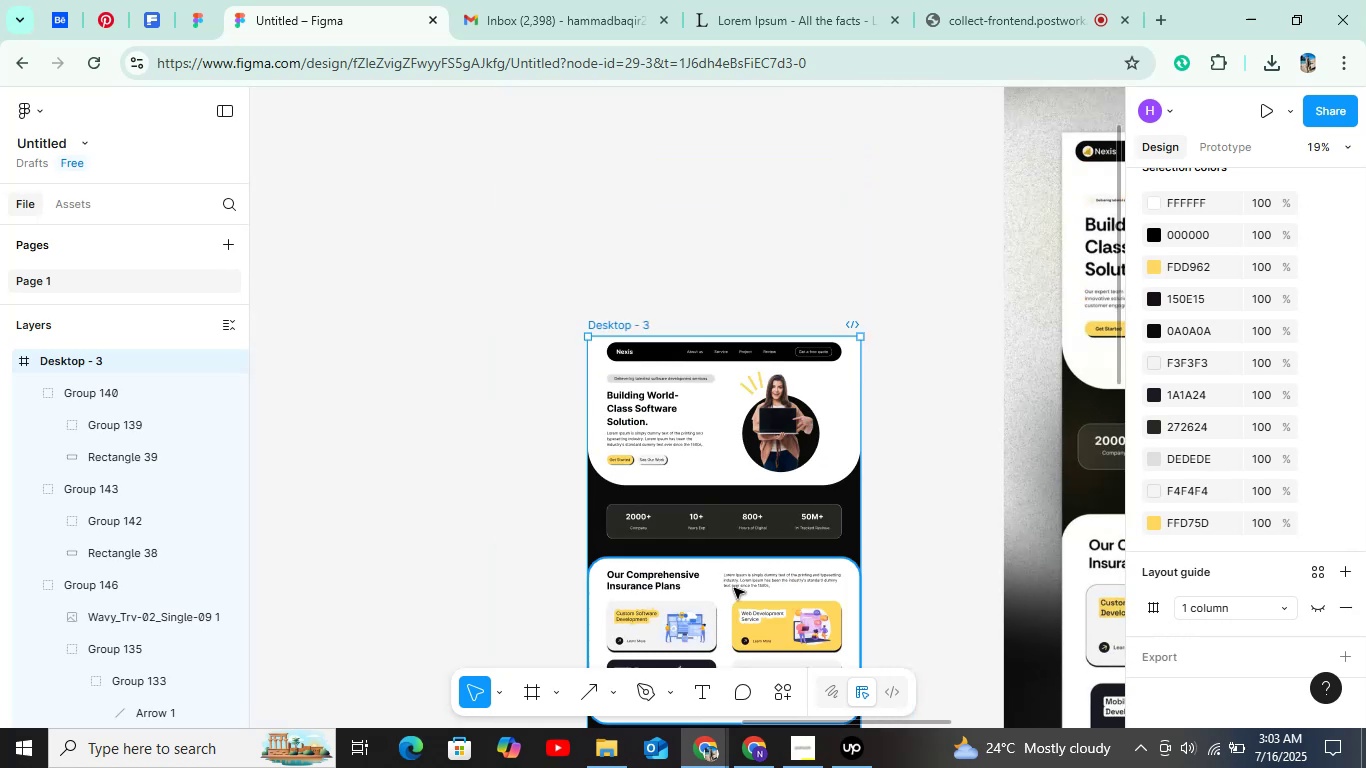 
hold_key(key=ShiftLeft, duration=0.45)
 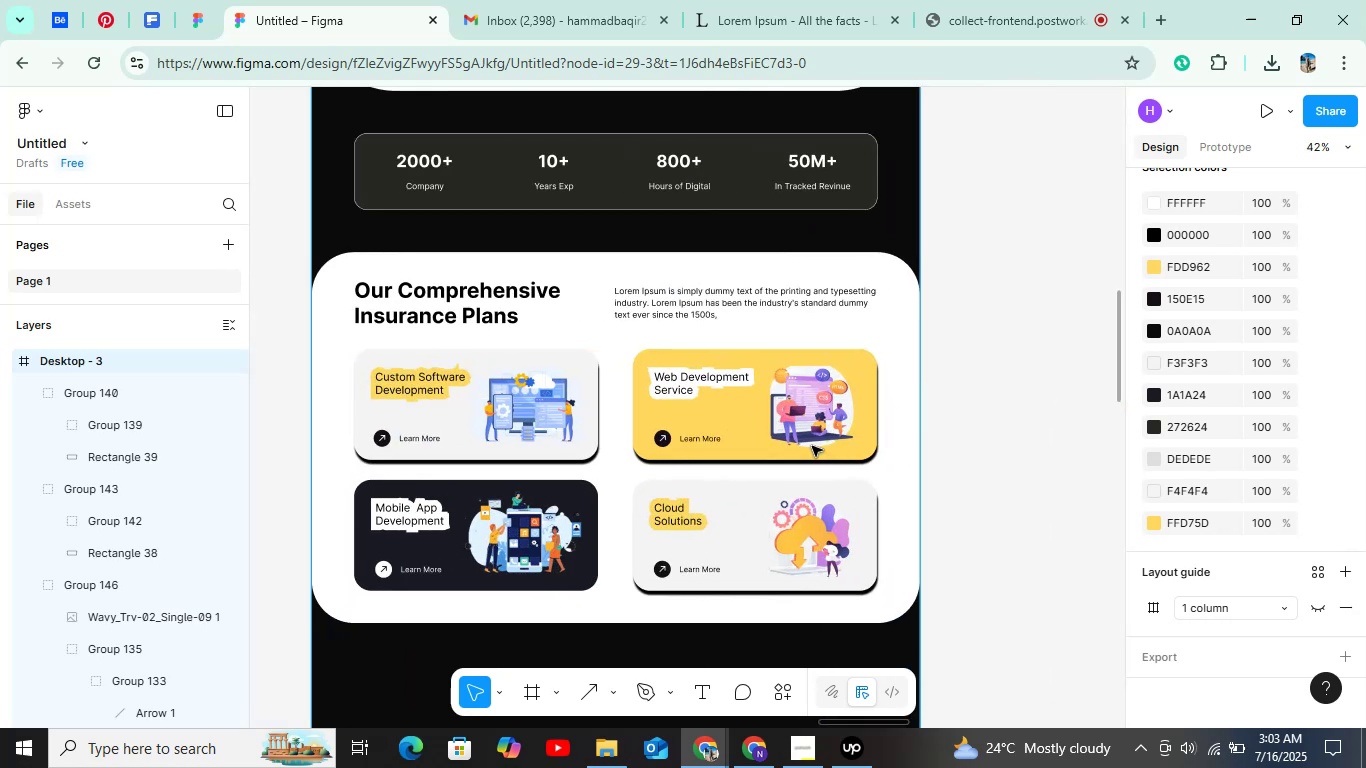 
hold_key(key=ControlLeft, duration=0.51)
 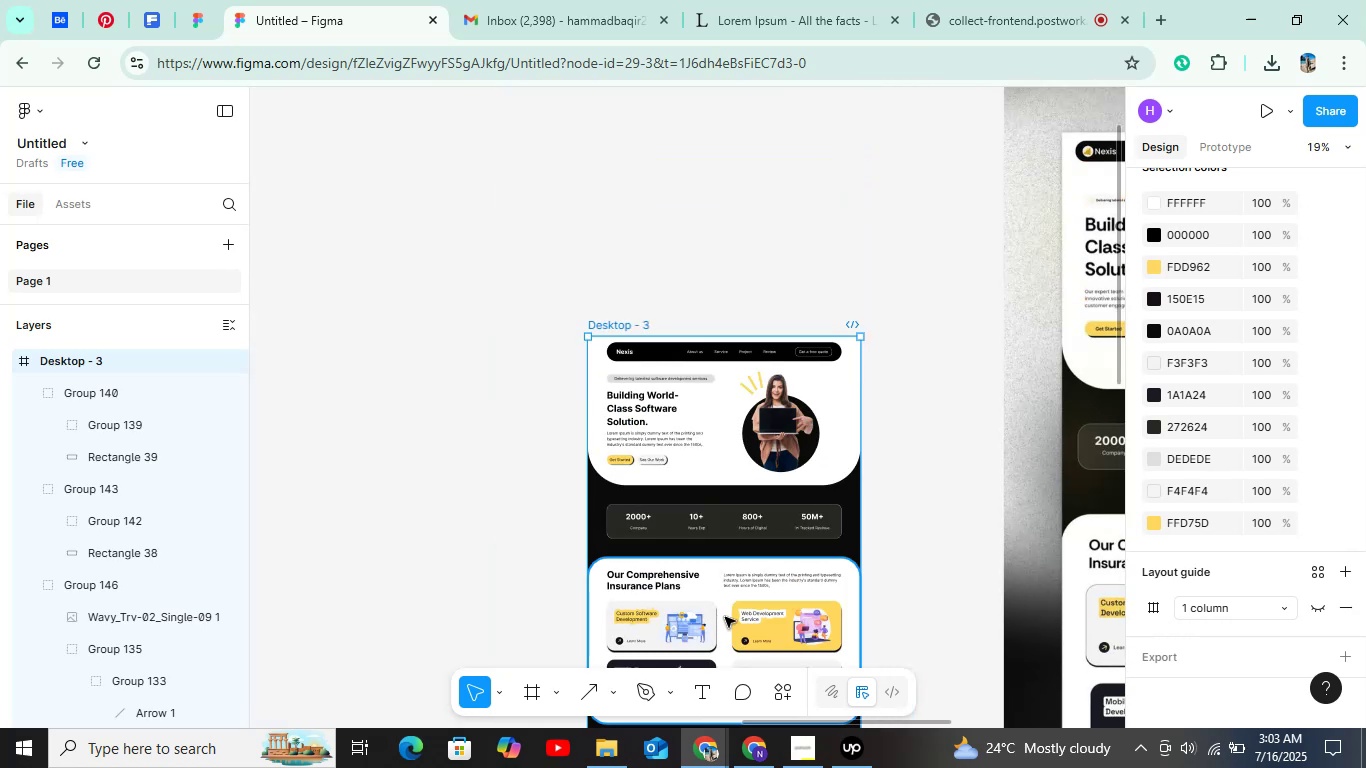 
scroll: coordinate [757, 556], scroll_direction: down, amount: 7.0
 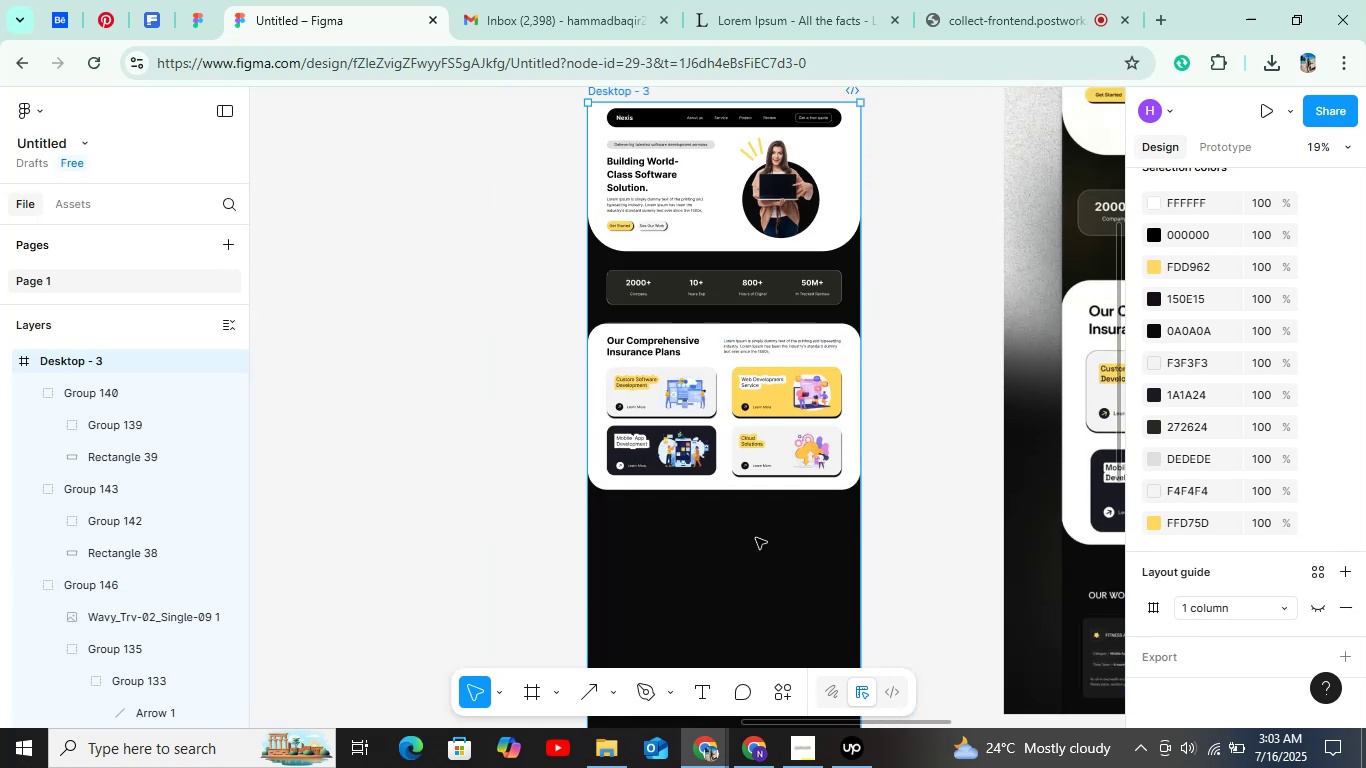 
hold_key(key=ControlLeft, duration=0.53)
scroll: coordinate [729, 425], scroll_direction: up, amount: 5.0
 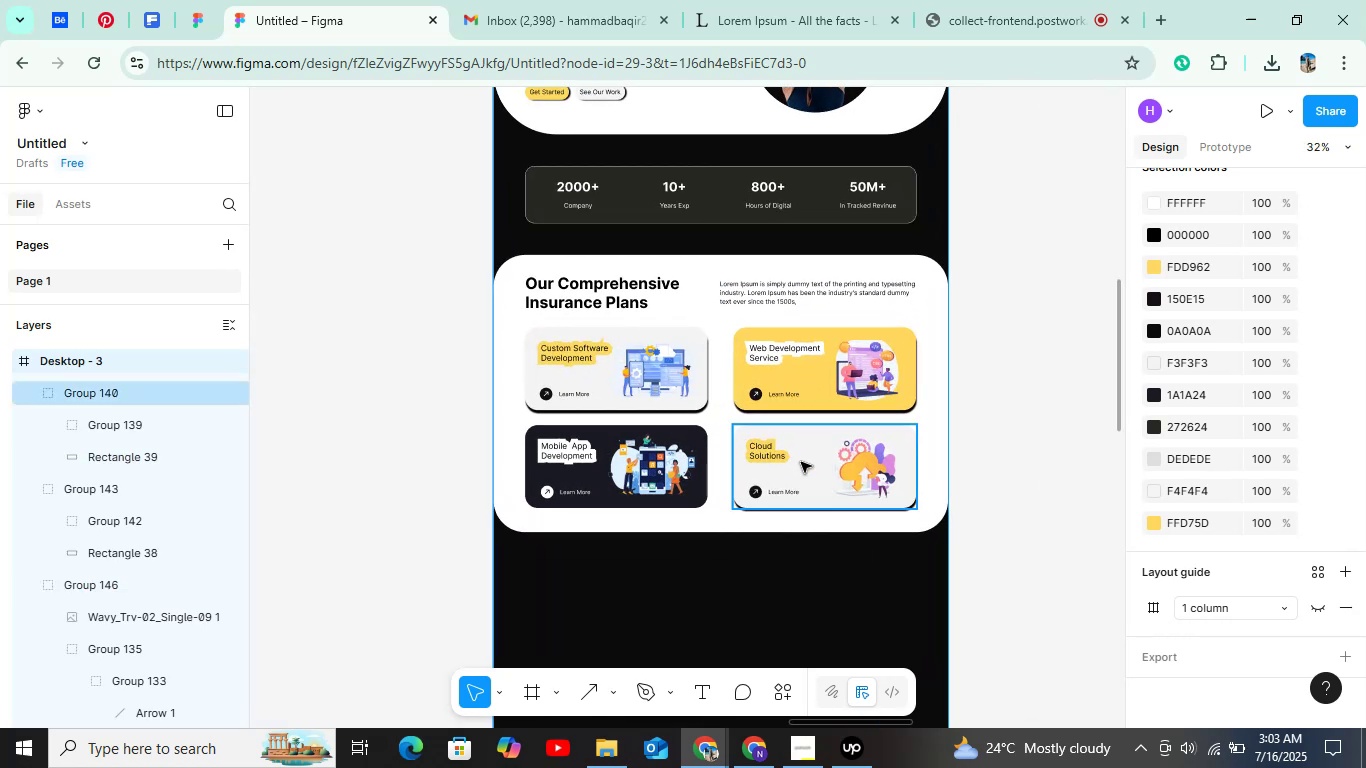 
left_click([801, 462])
 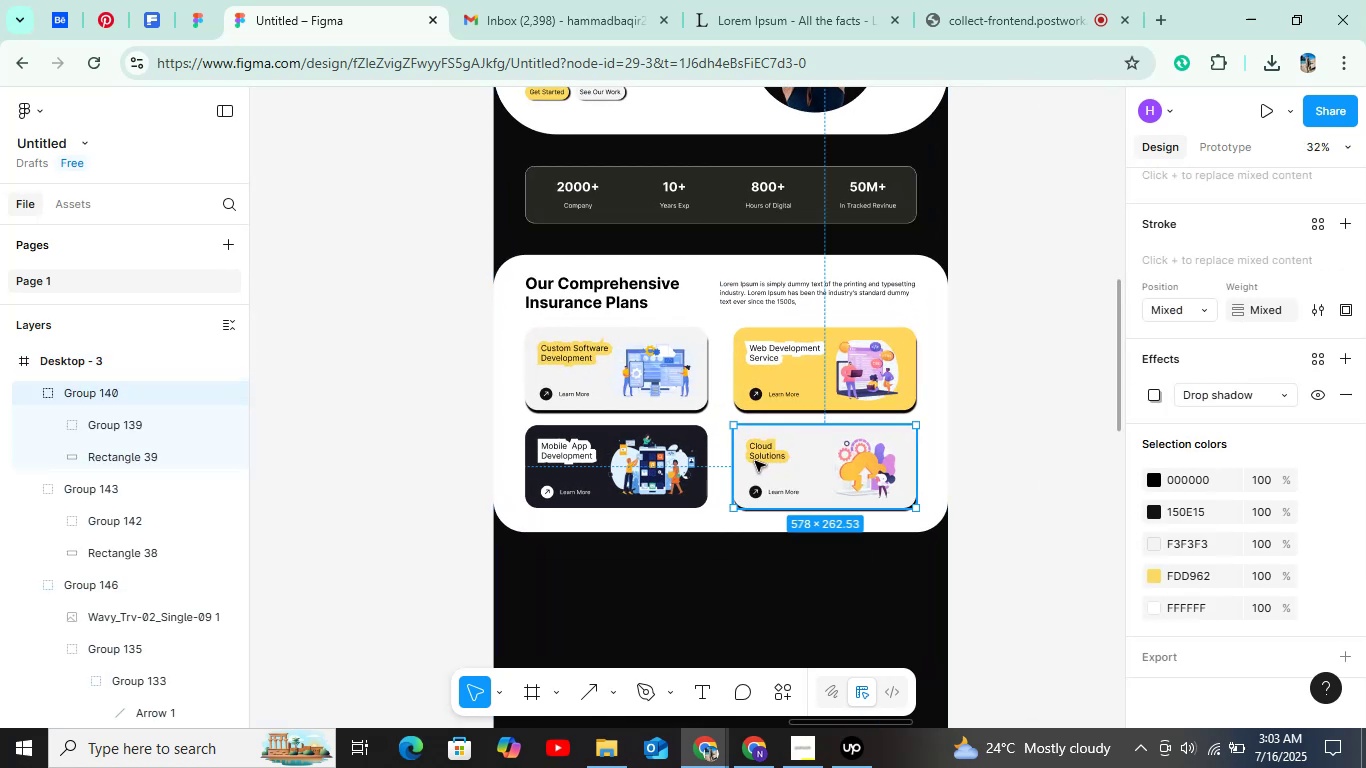 
key(Shift+A)
 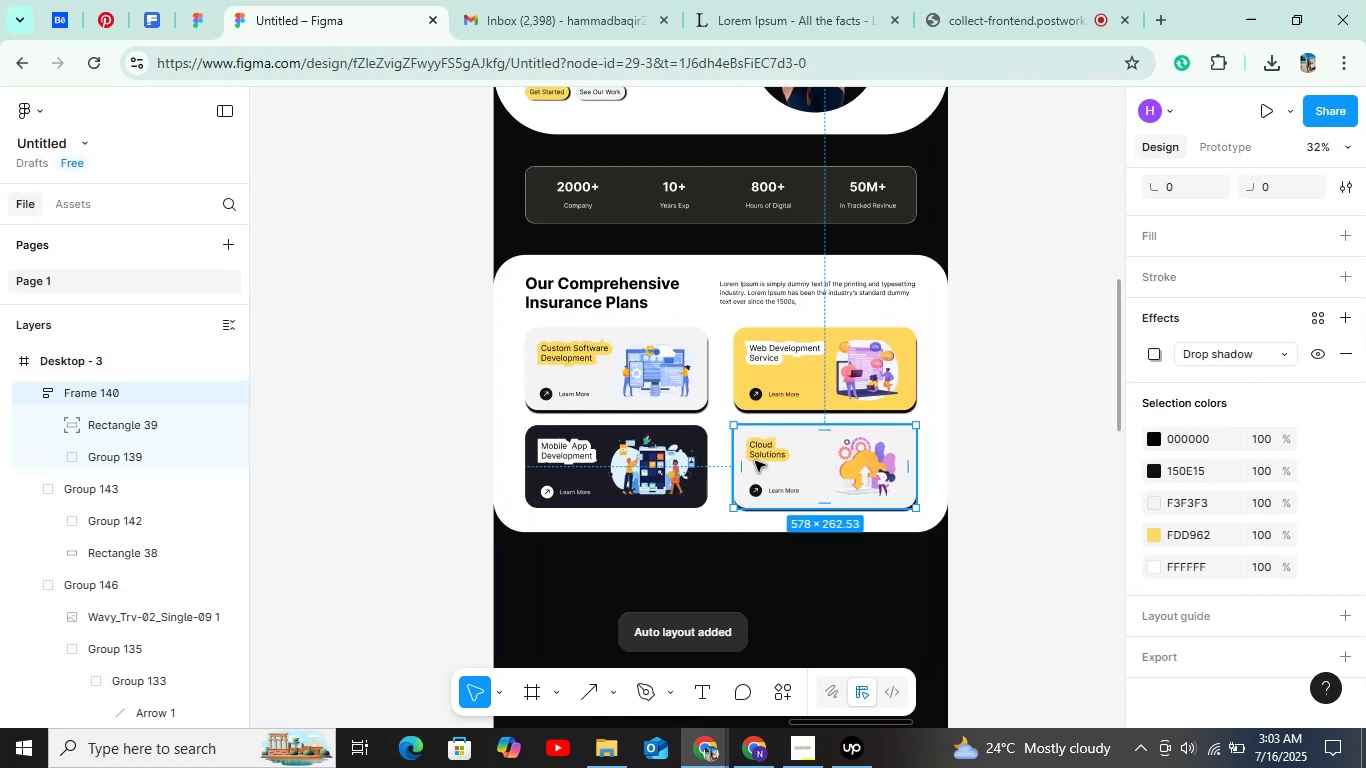 
hold_key(key=ShiftLeft, duration=0.35)
 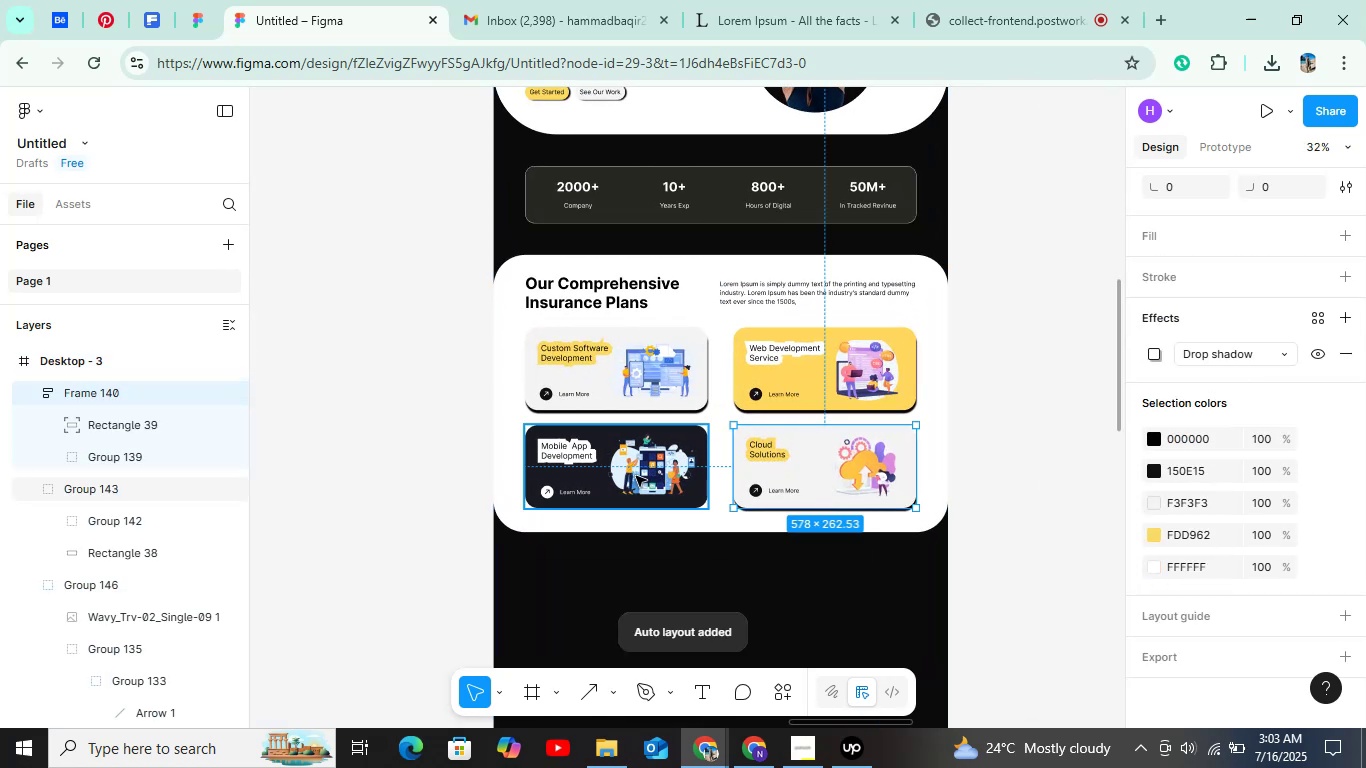 
left_click([636, 476])
 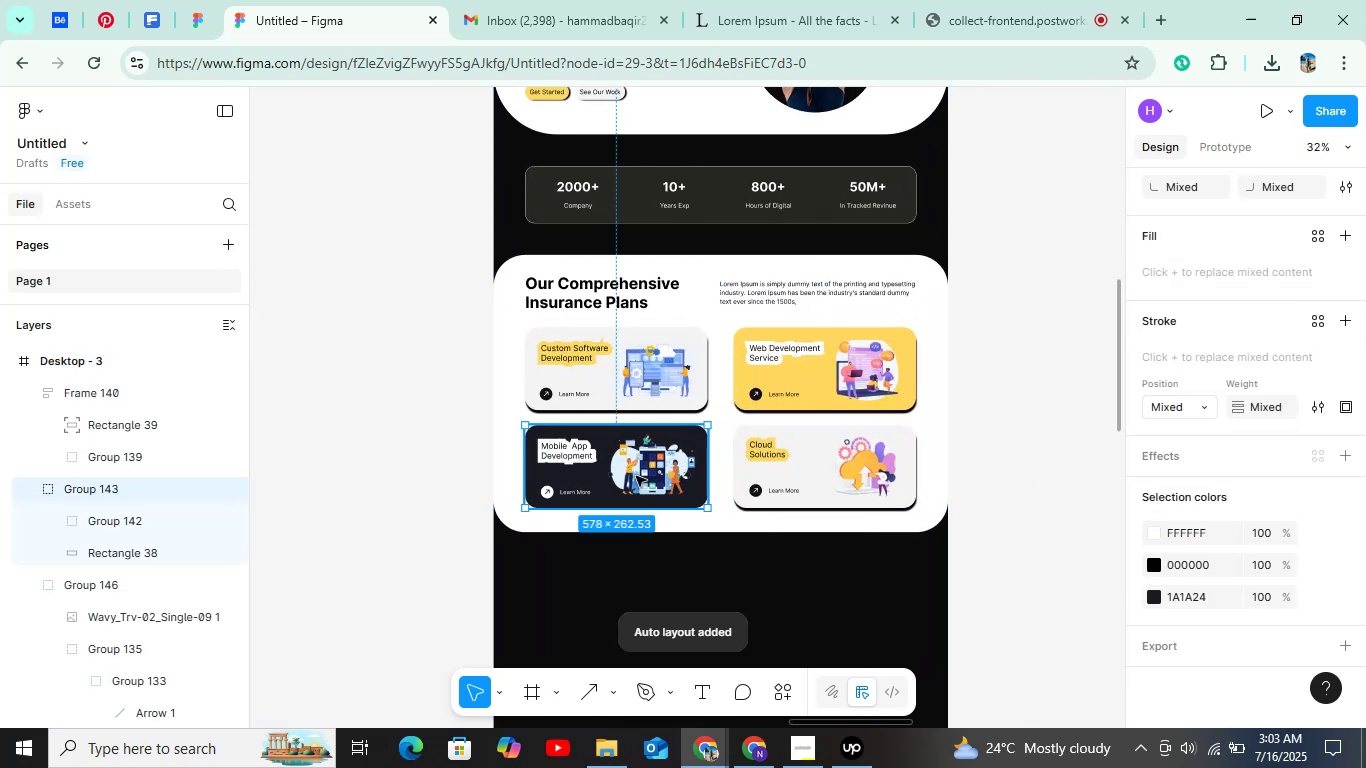 
key(Shift+A)
 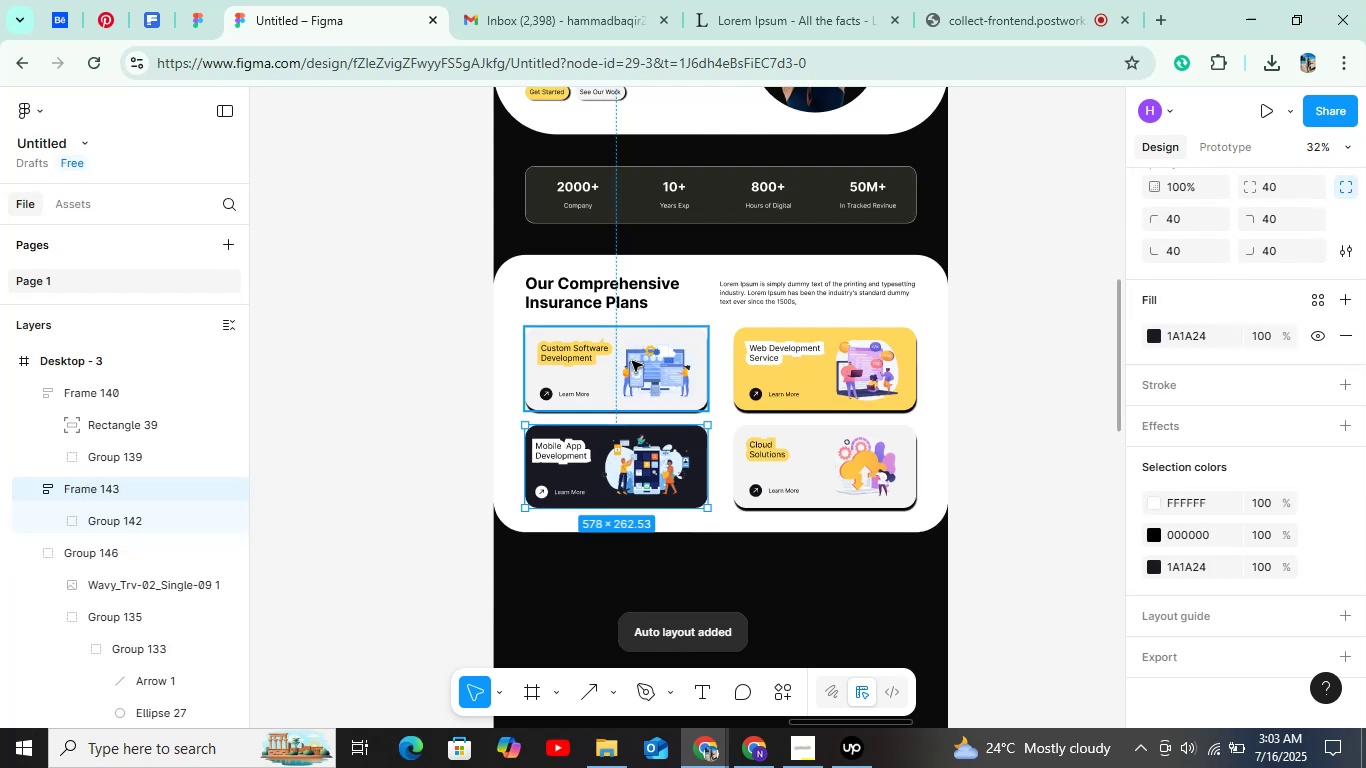 
left_click([632, 360])
 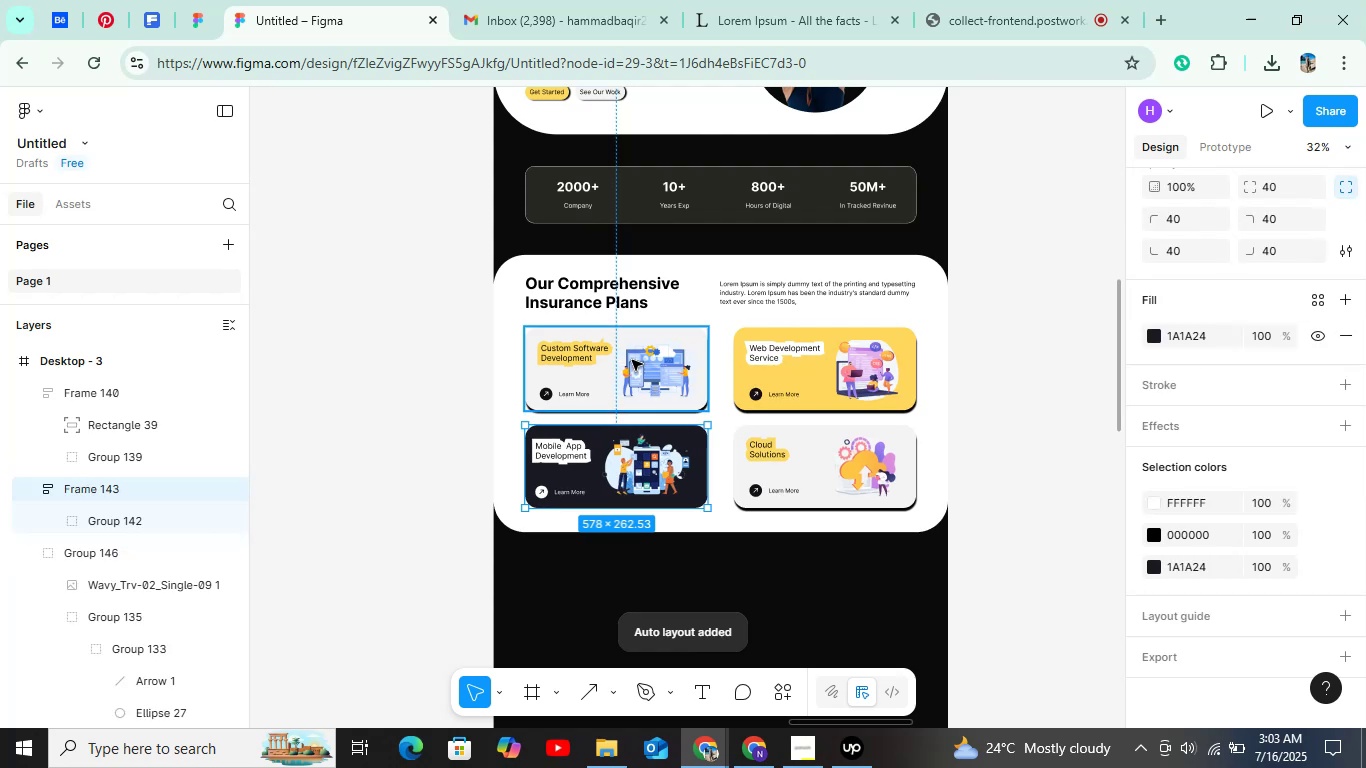 
key(Shift+A)
 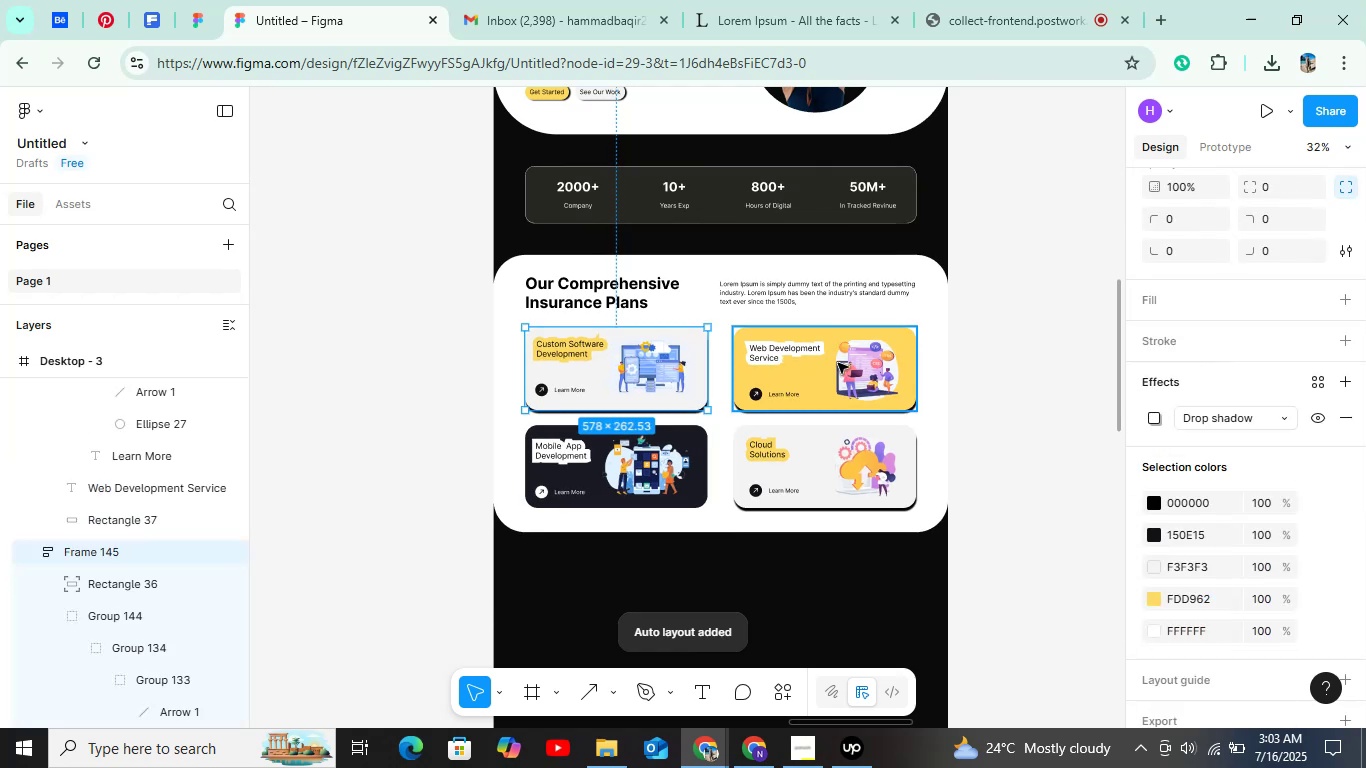 
left_click([838, 363])
 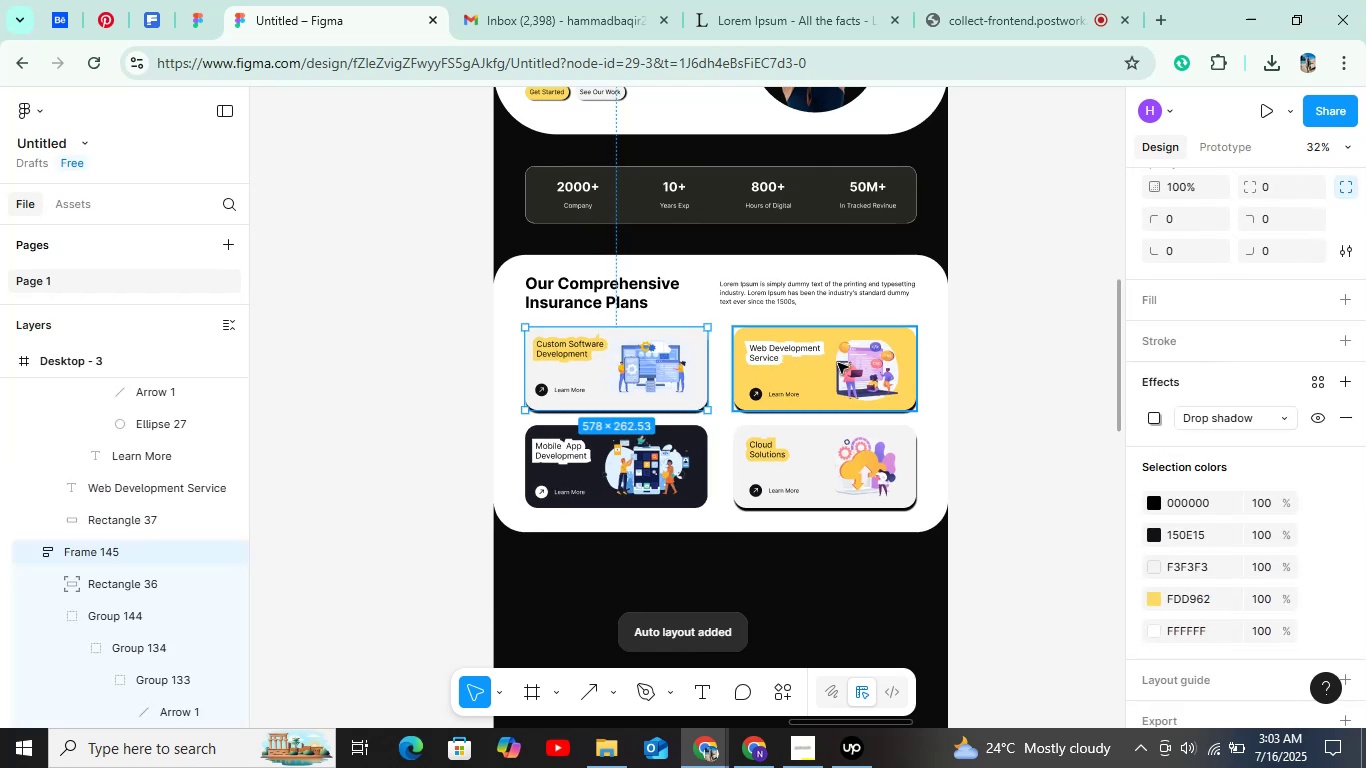 
key(Shift+A)
 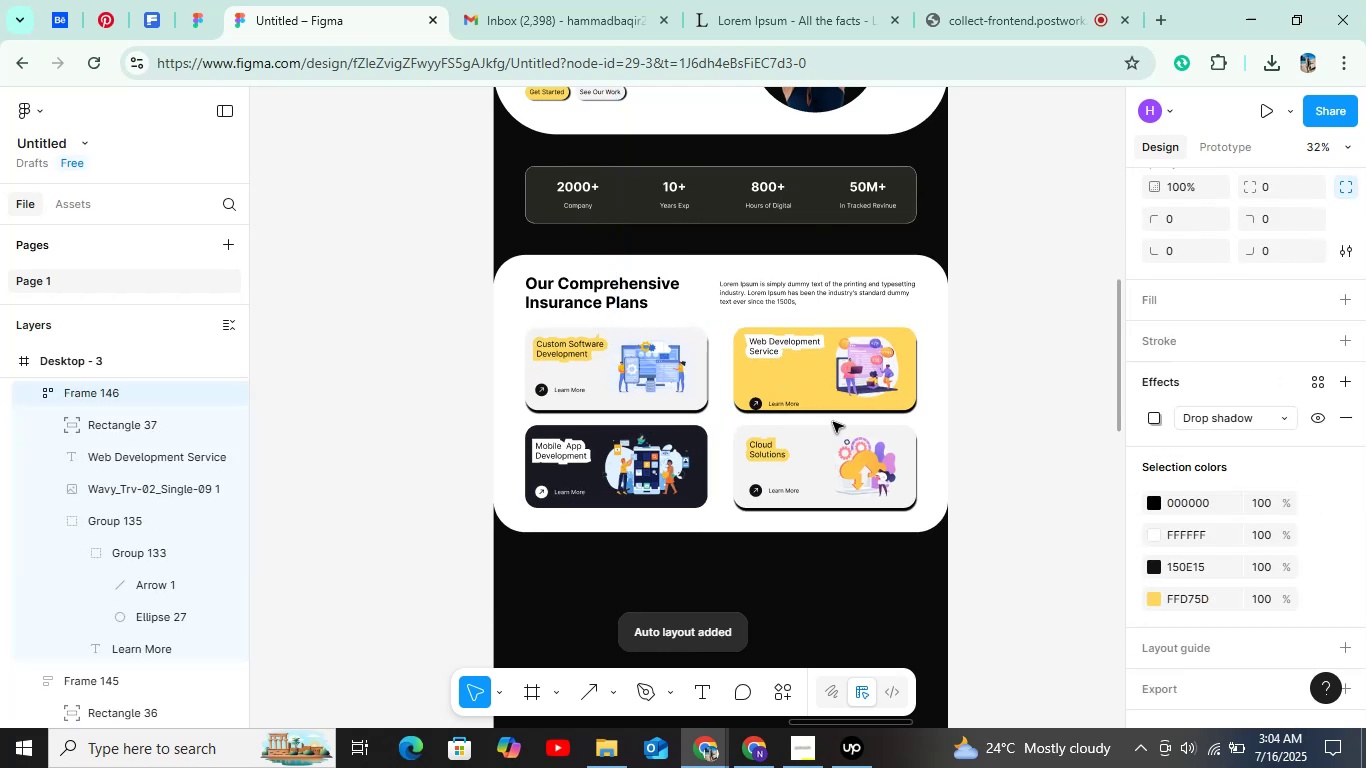 
key(Control+Z)
 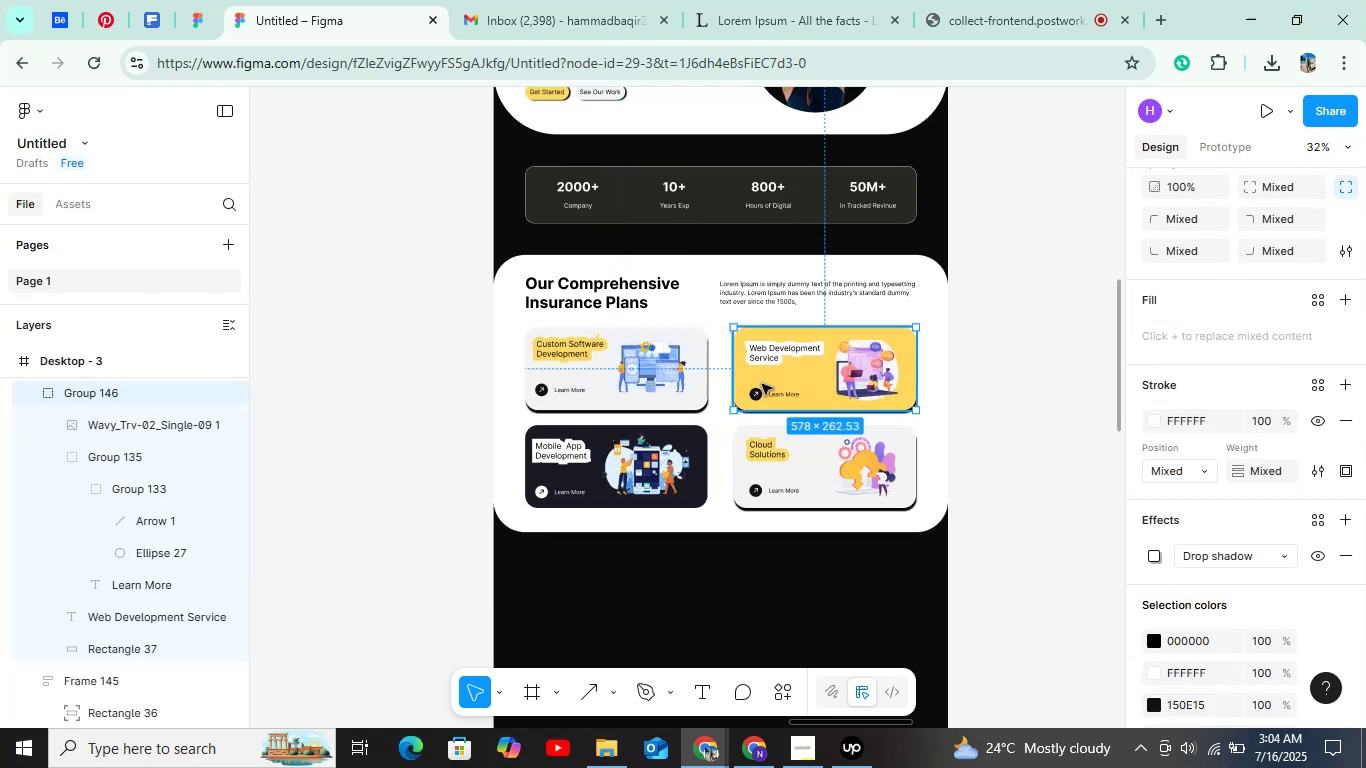 
key(Control+Z)
 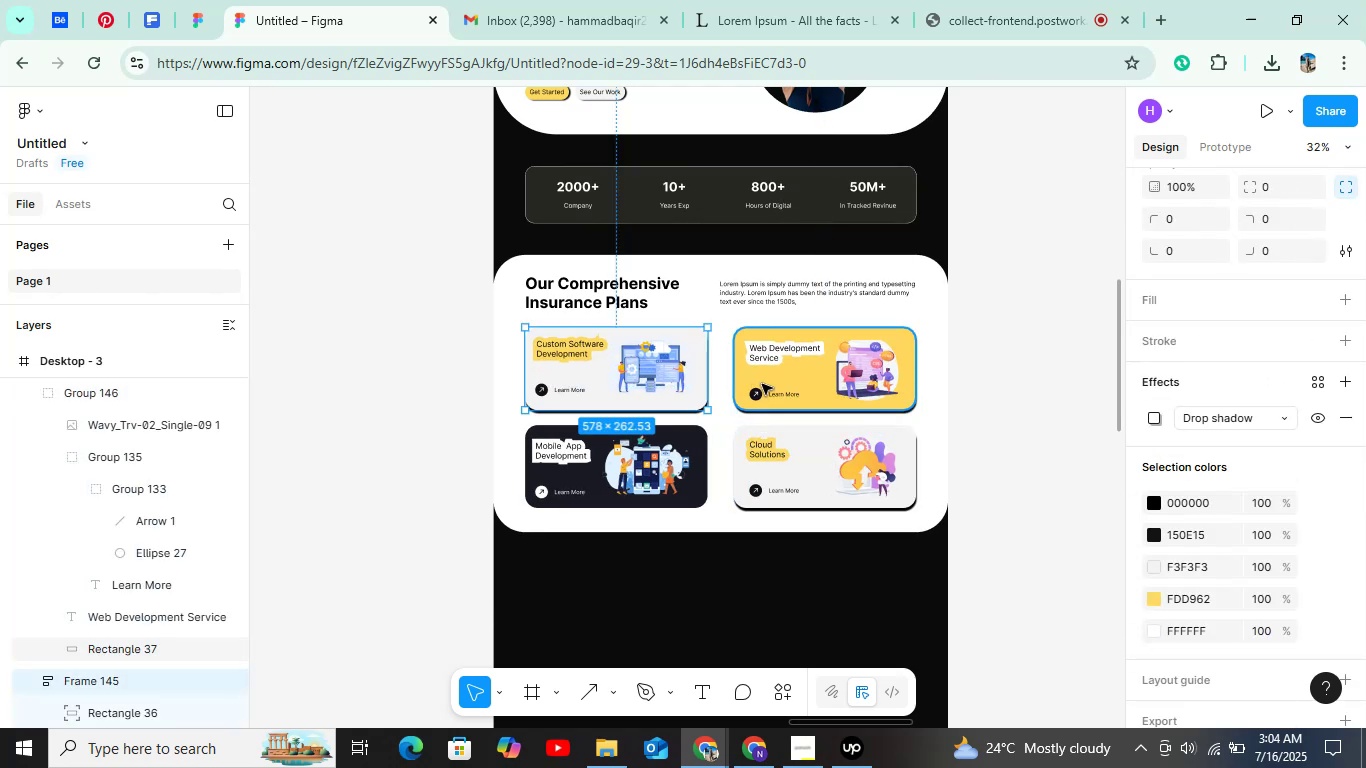 
key(Control+Z)
 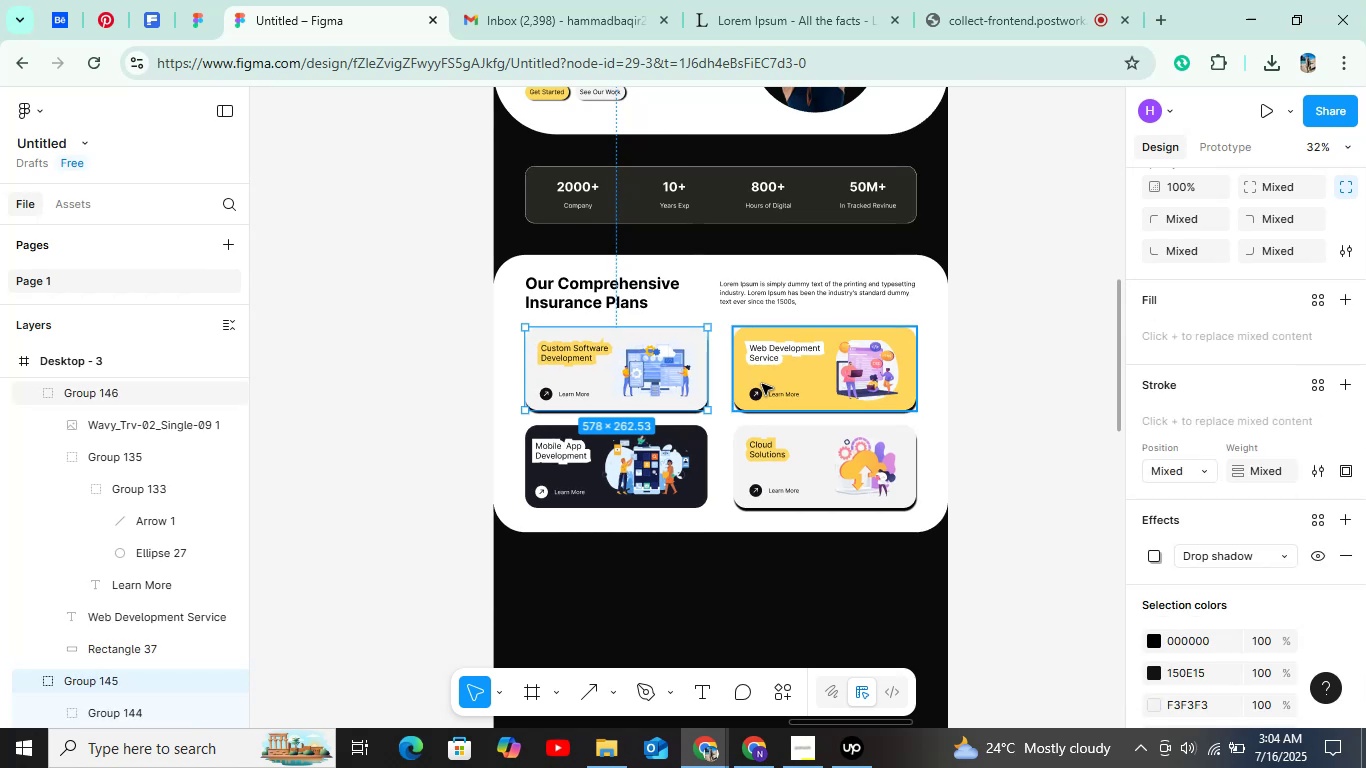 
key(Shift+A)
 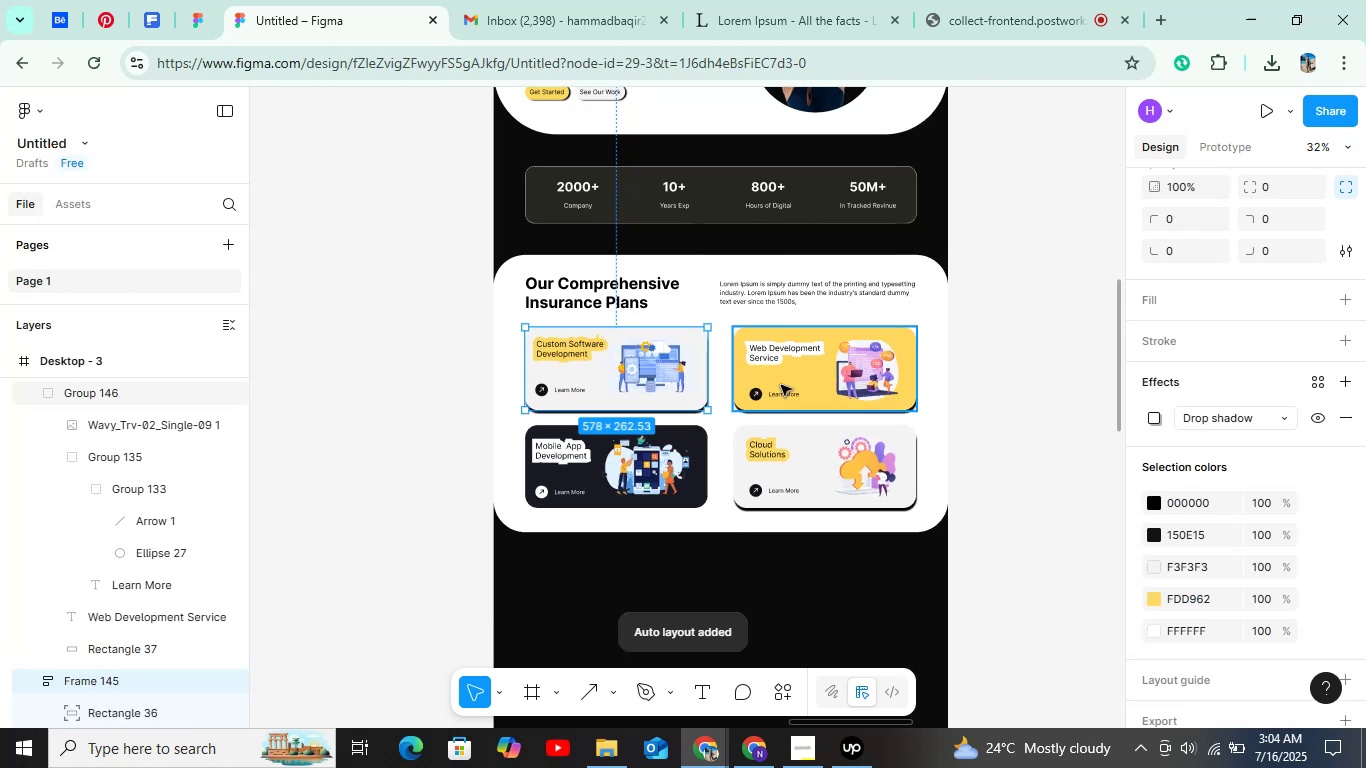 
left_click([798, 386])
 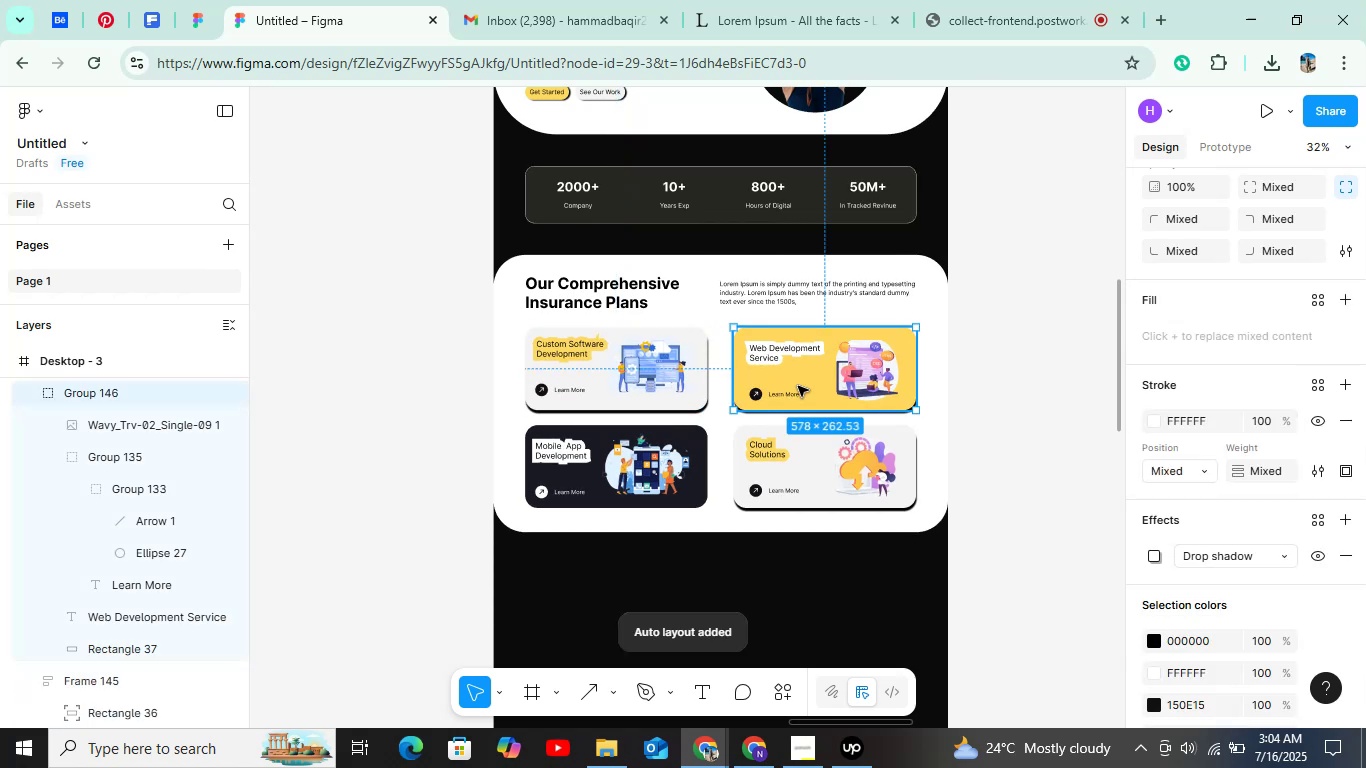 
right_click([798, 386])
 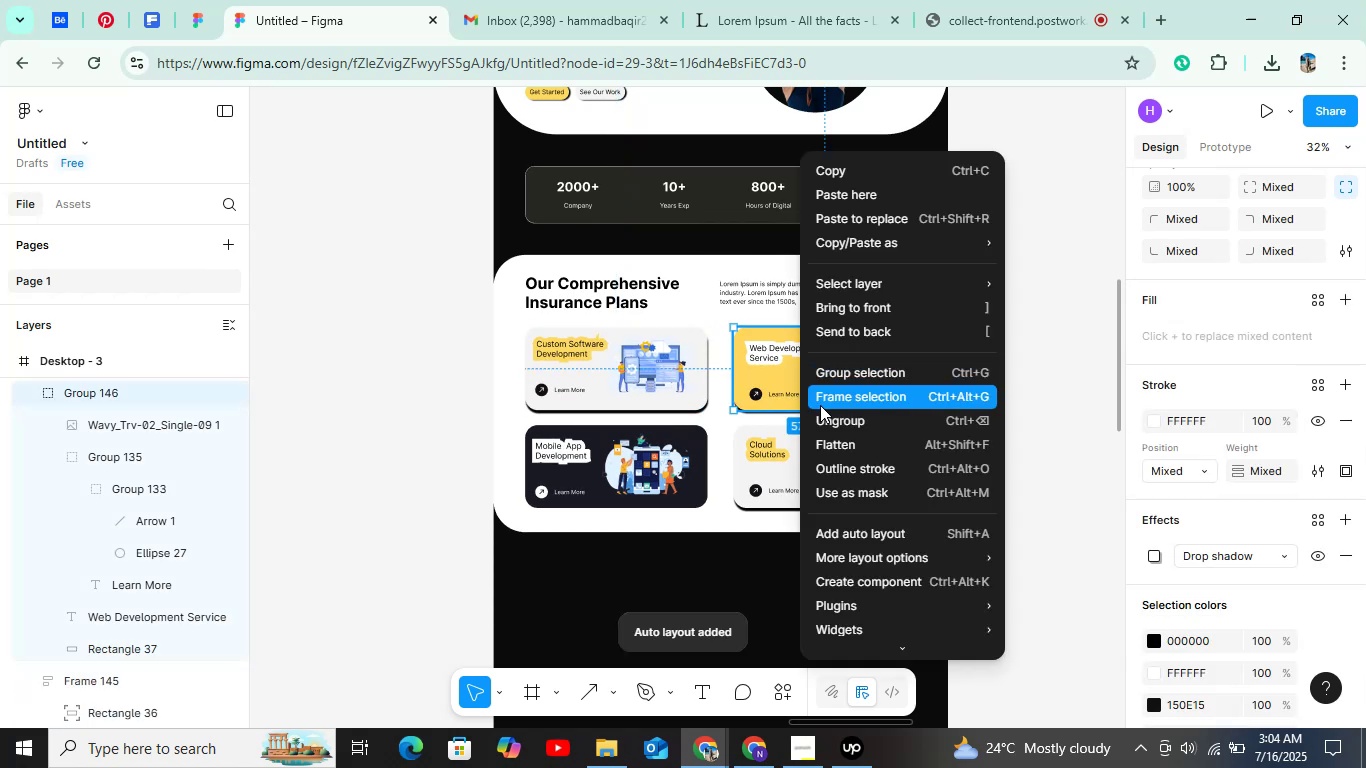 
left_click([824, 420])
 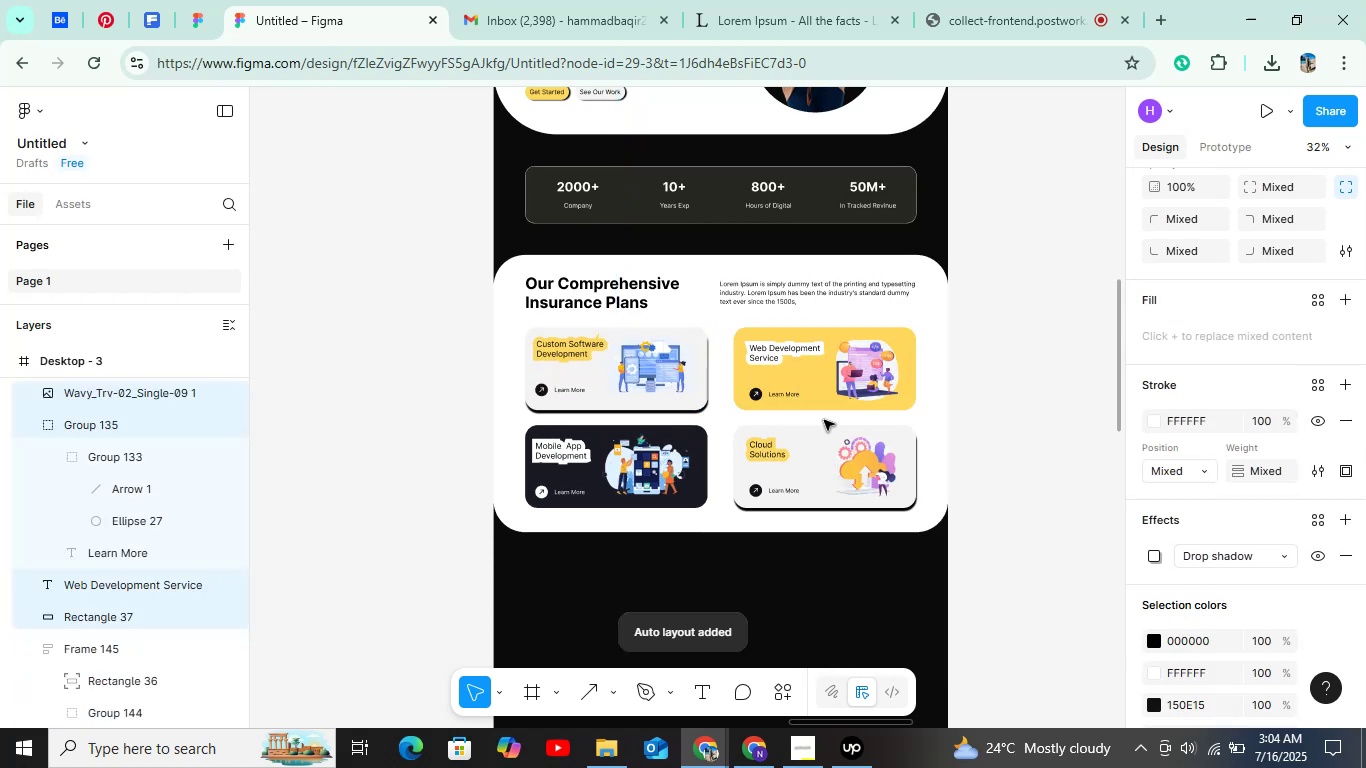 
hold_key(key=ControlLeft, duration=0.62)
scroll: coordinate [819, 382], scroll_direction: up, amount: 4.0
 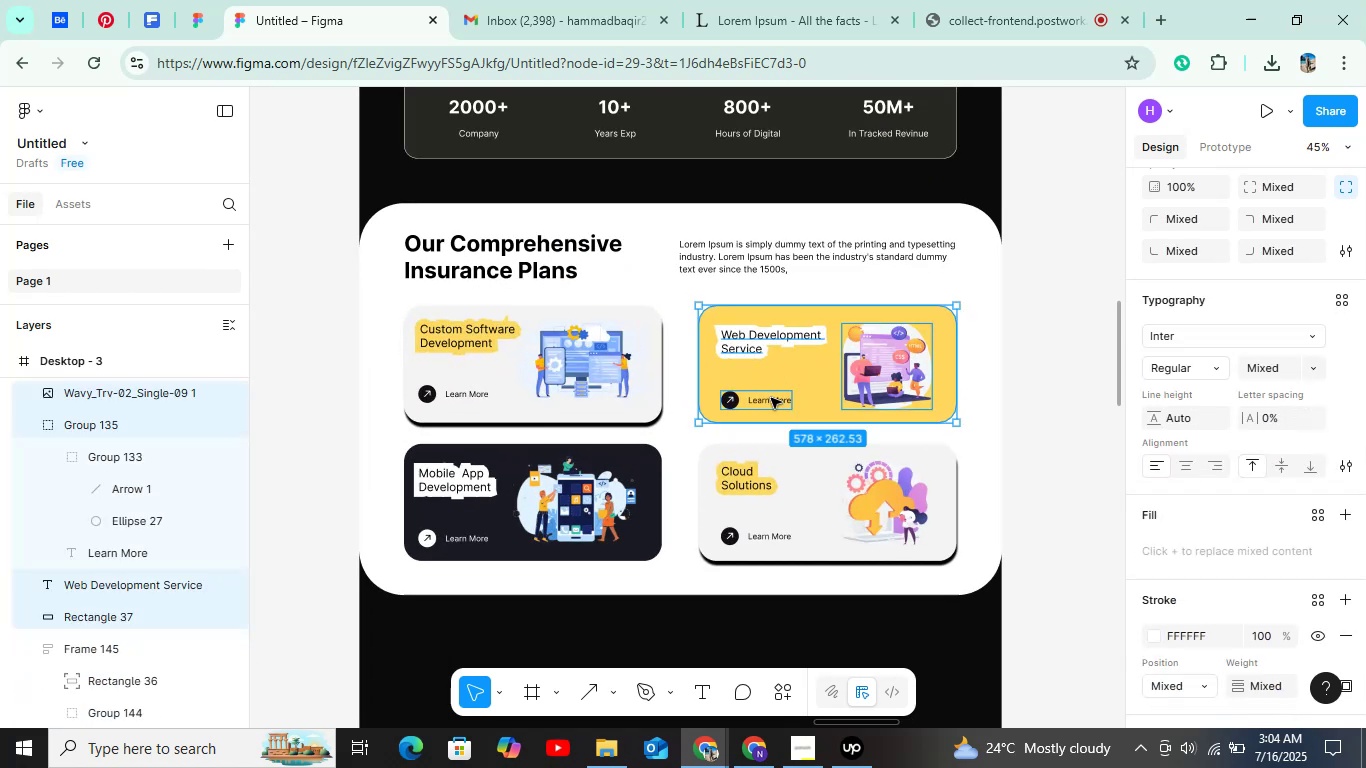 
left_click([771, 398])
 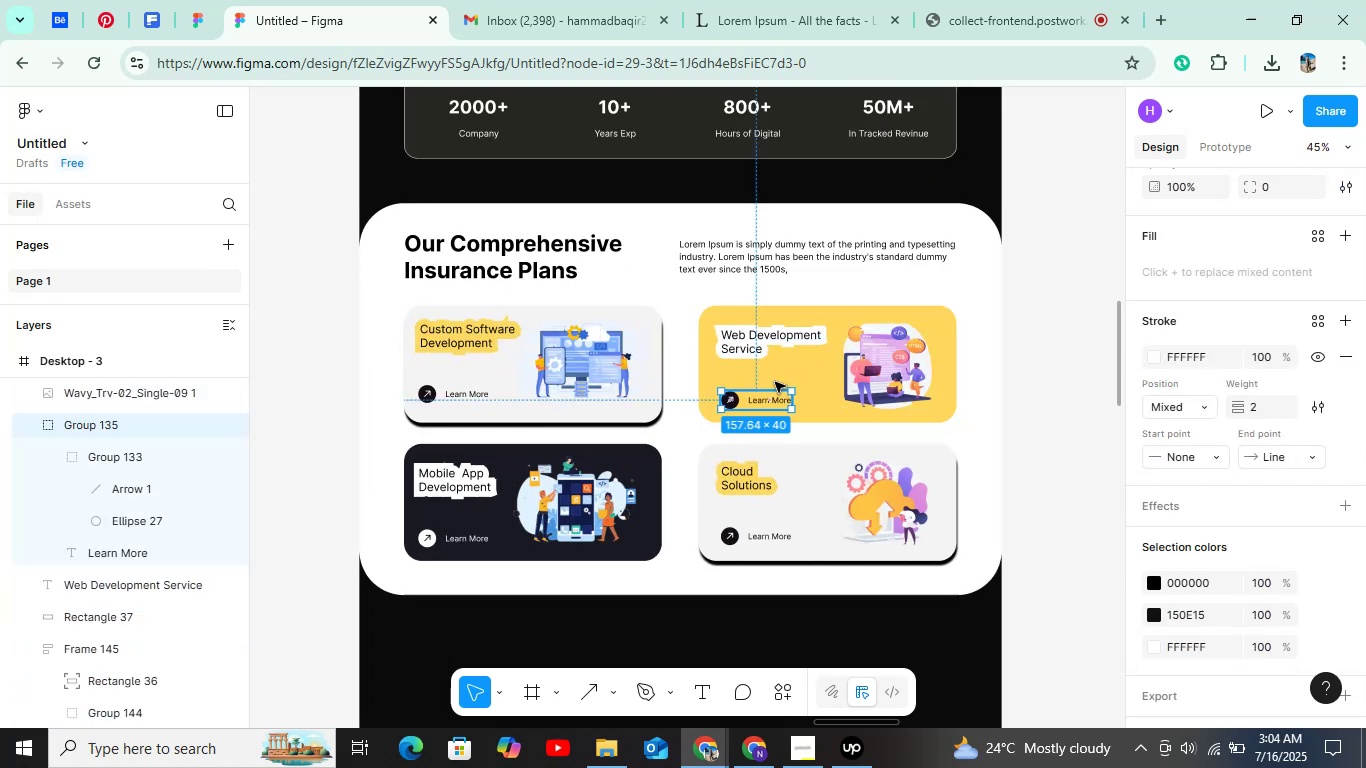 
hold_key(key=AltLeft, duration=0.74)
 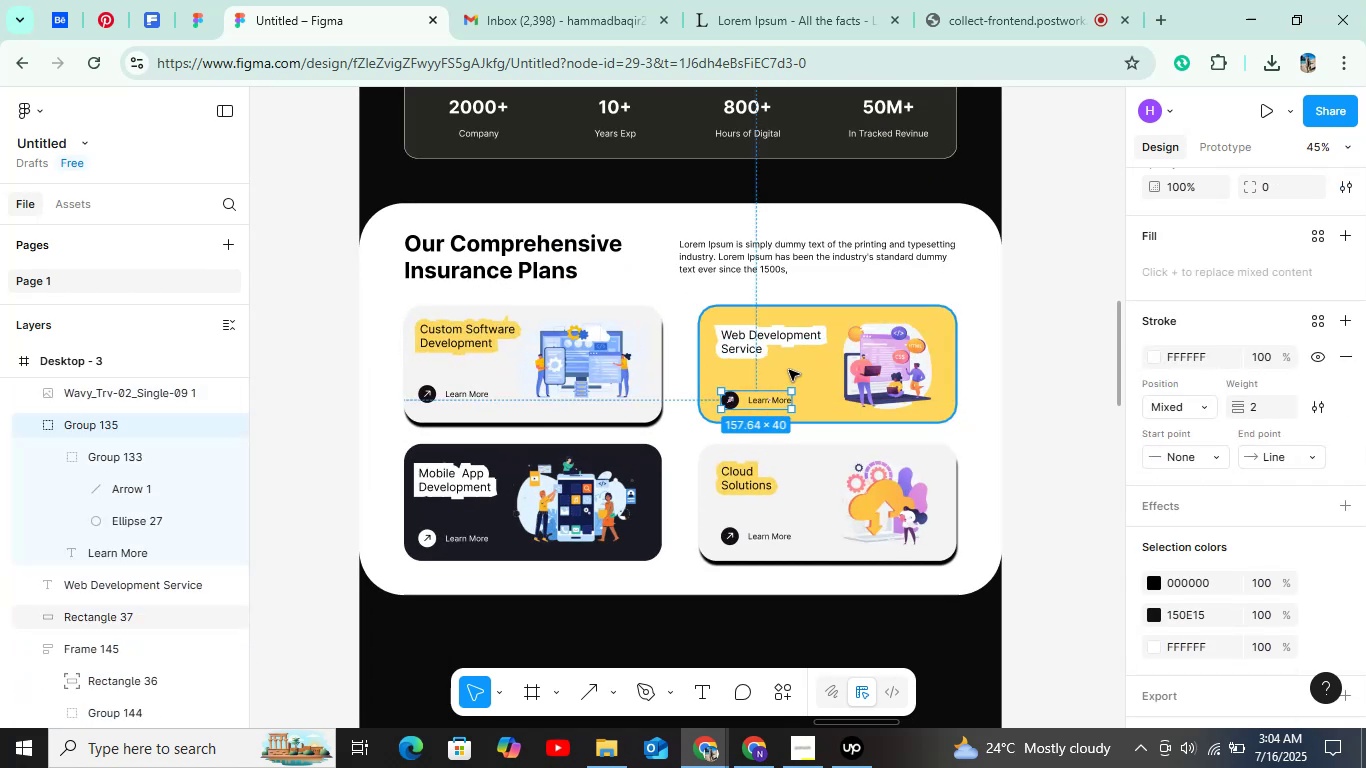 
hold_key(key=ShiftLeft, duration=0.59)
left_click([755, 344])
 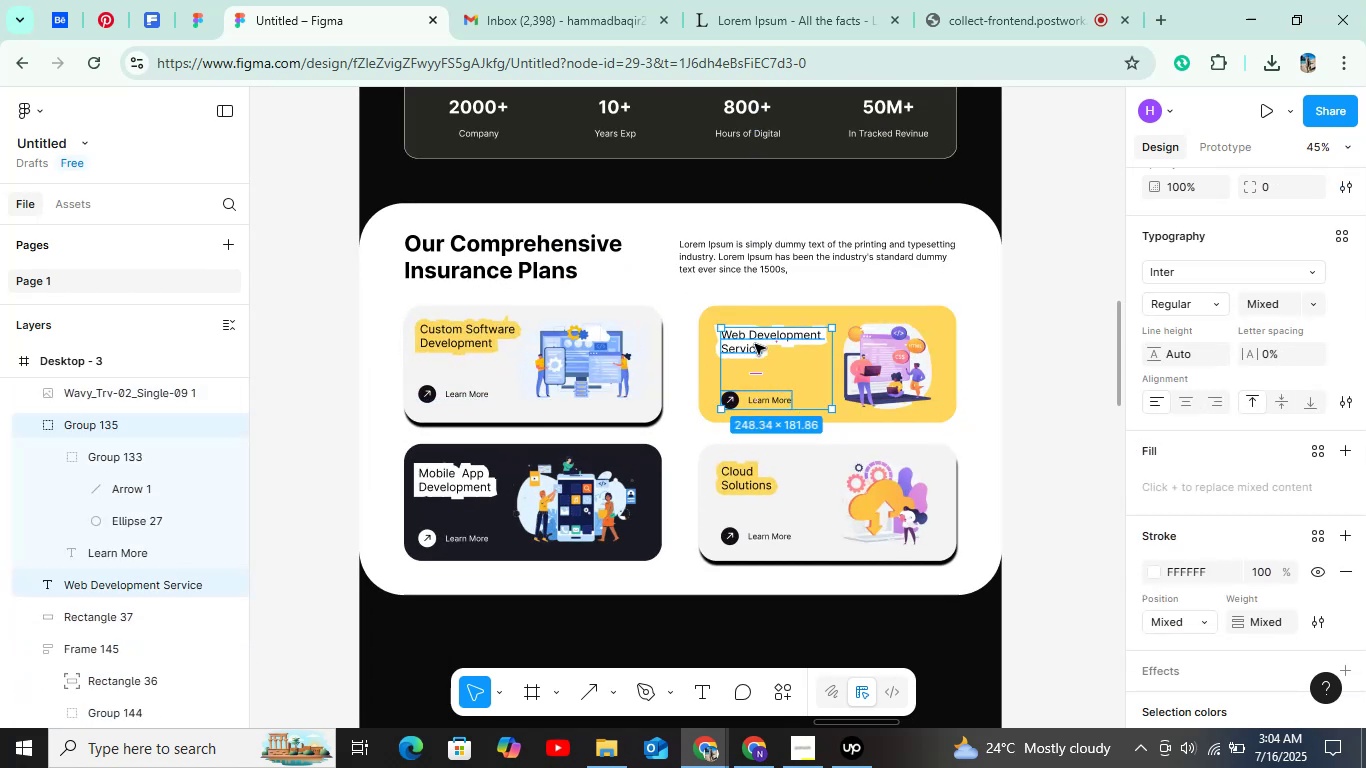 
key(Control+G)
 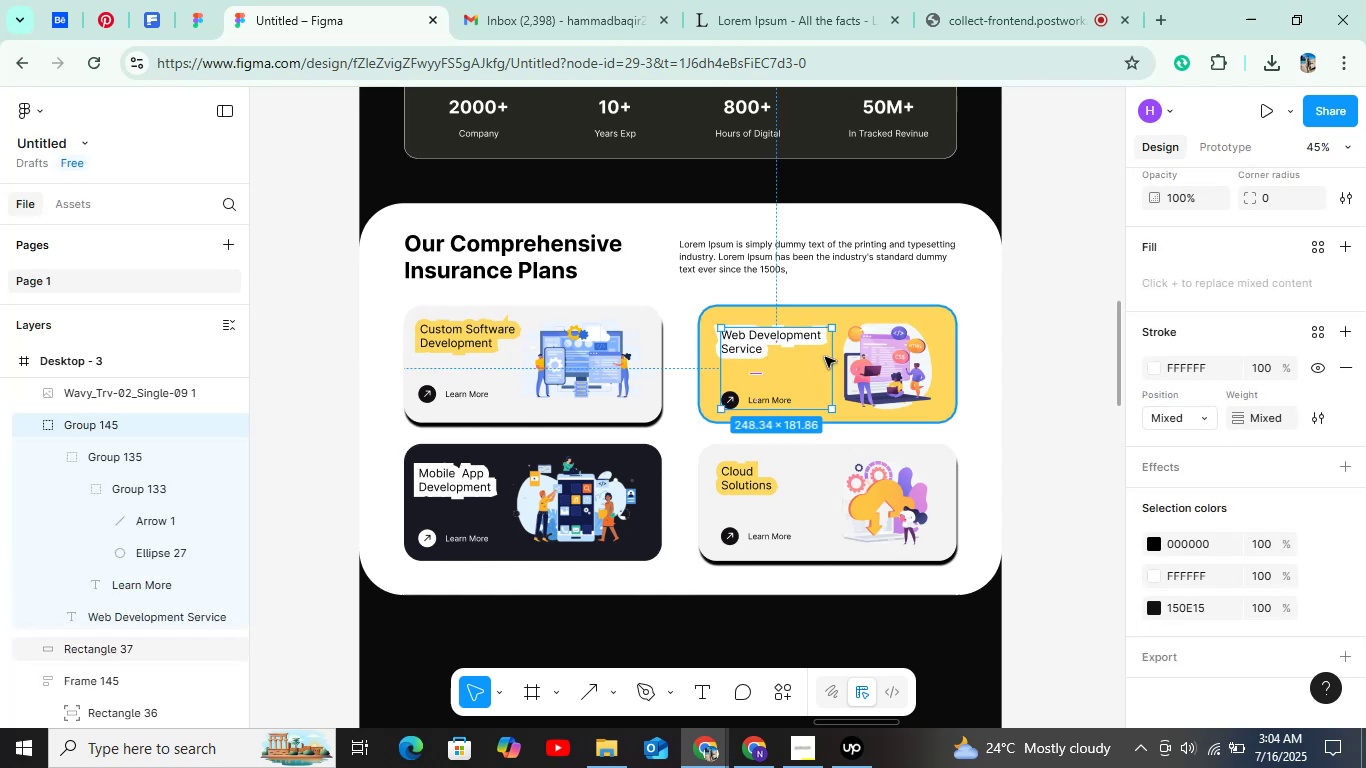 
hold_key(key=ShiftLeft, duration=0.48)
left_click([862, 364])
 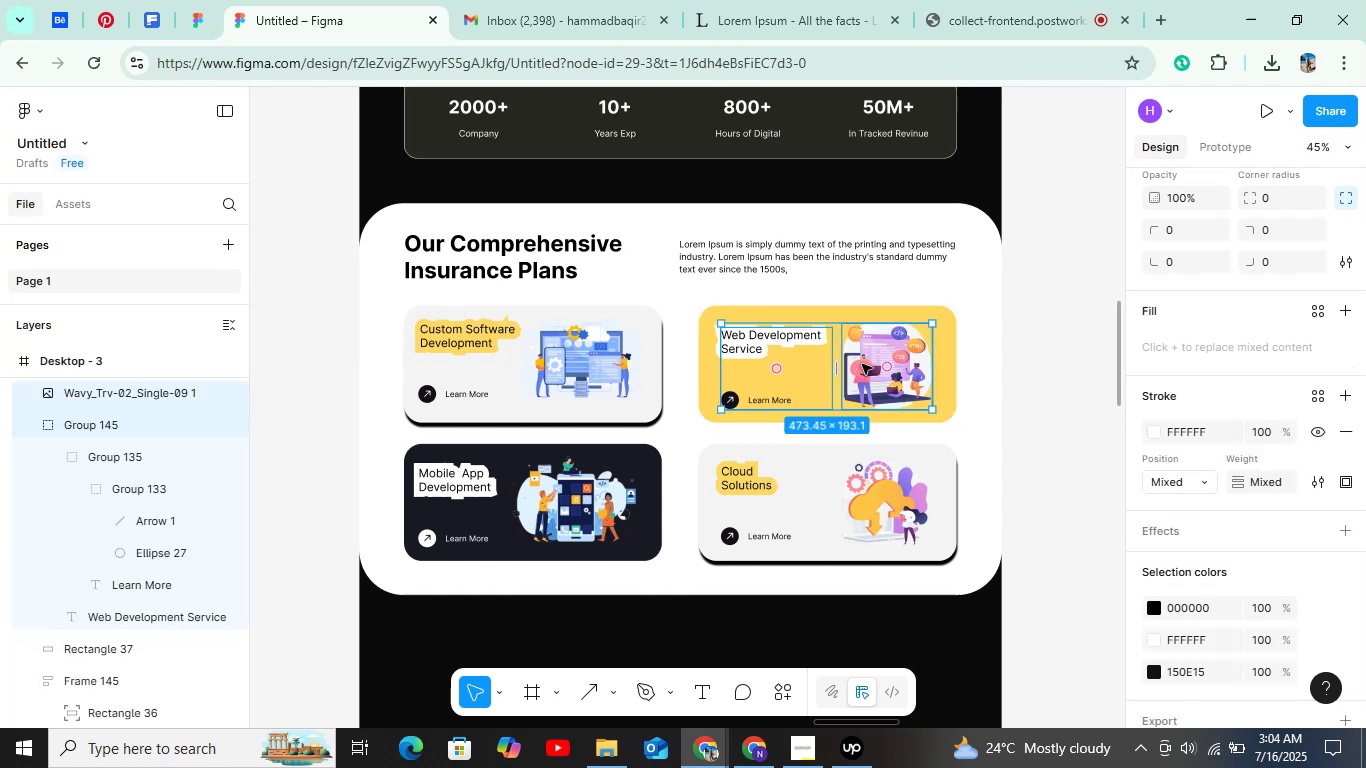 
key(Control+G)
 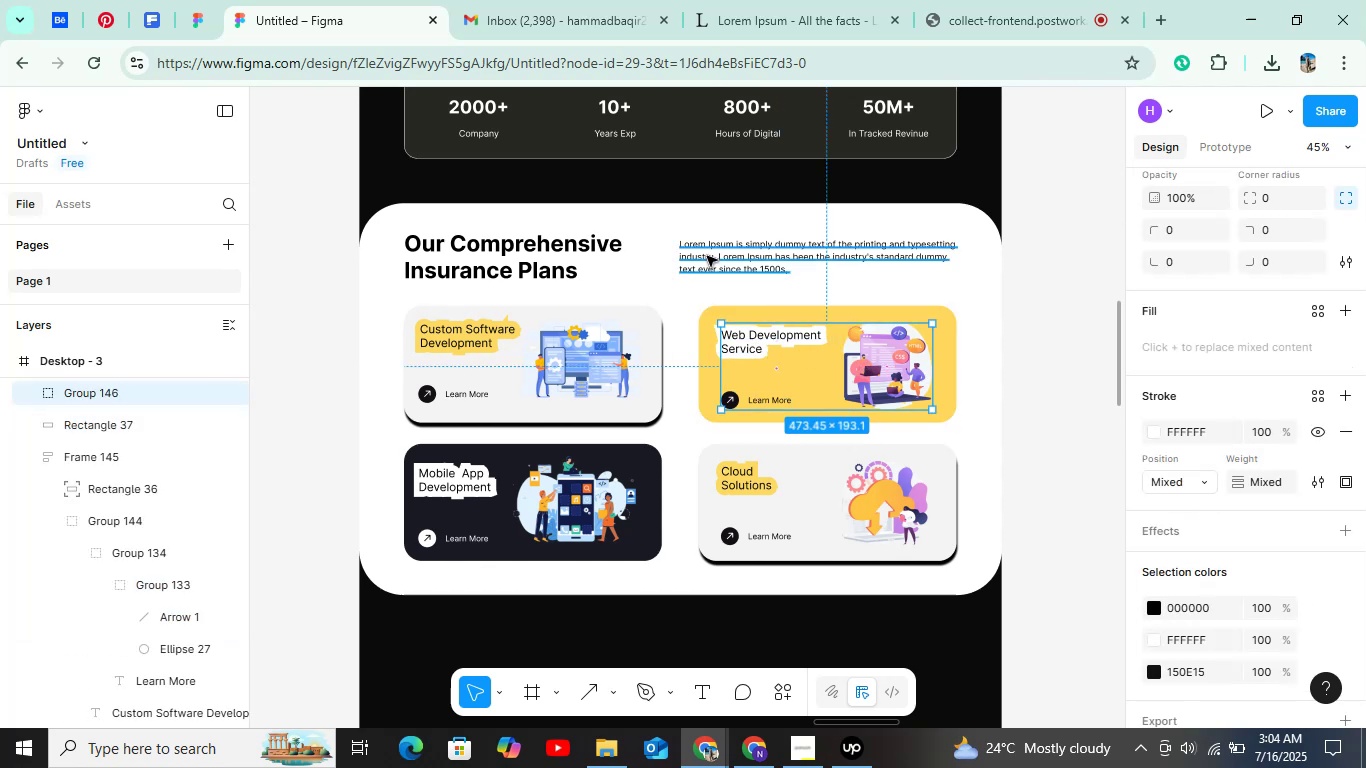 
hold_key(key=ShiftLeft, duration=0.71)
left_click([738, 308])
 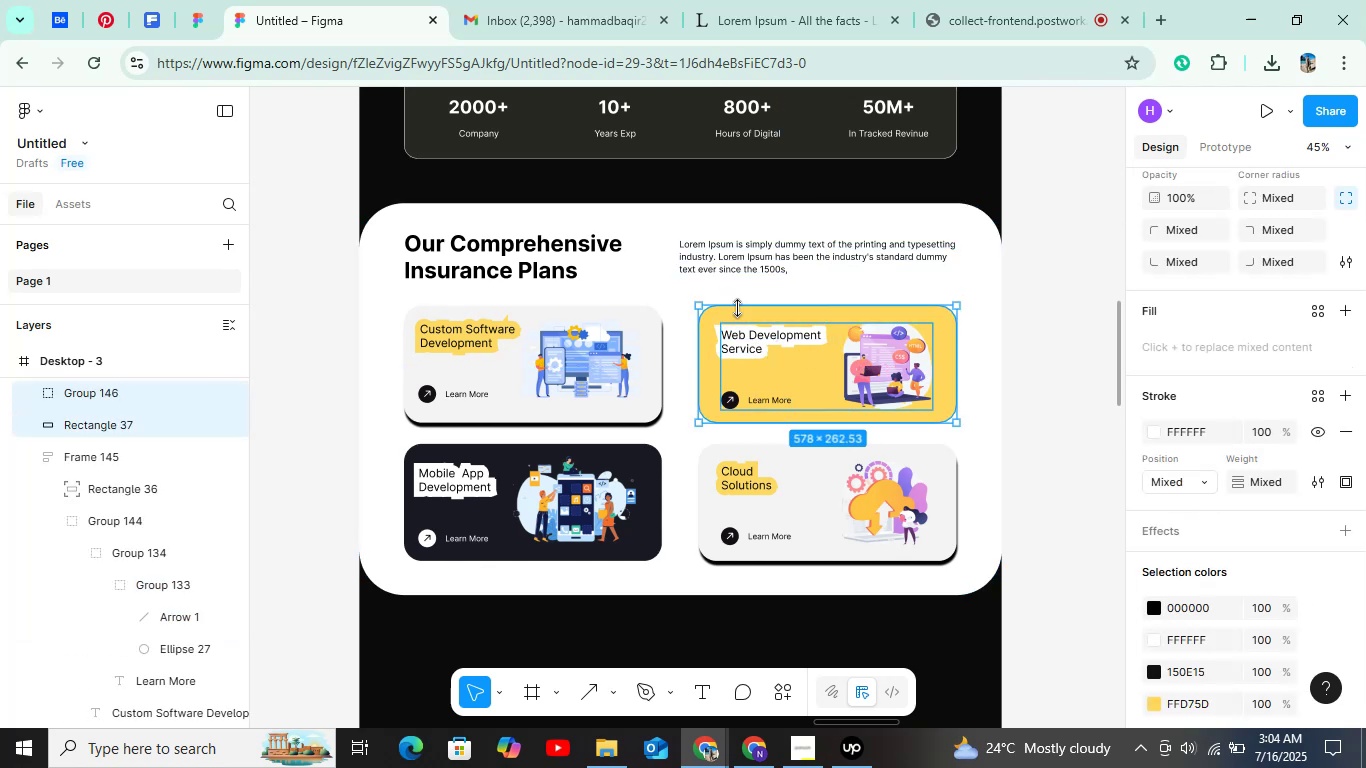 
key(Control+G)
 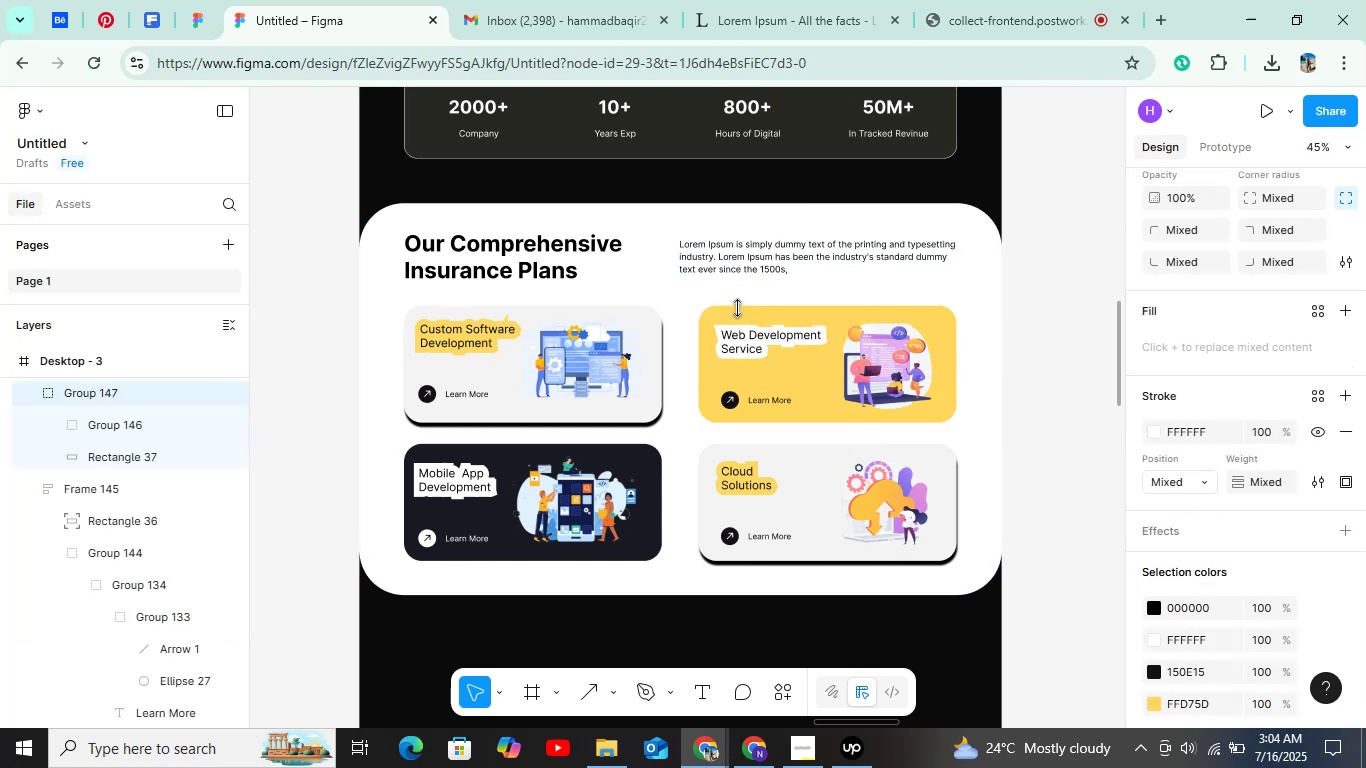 
key(Shift+A)
 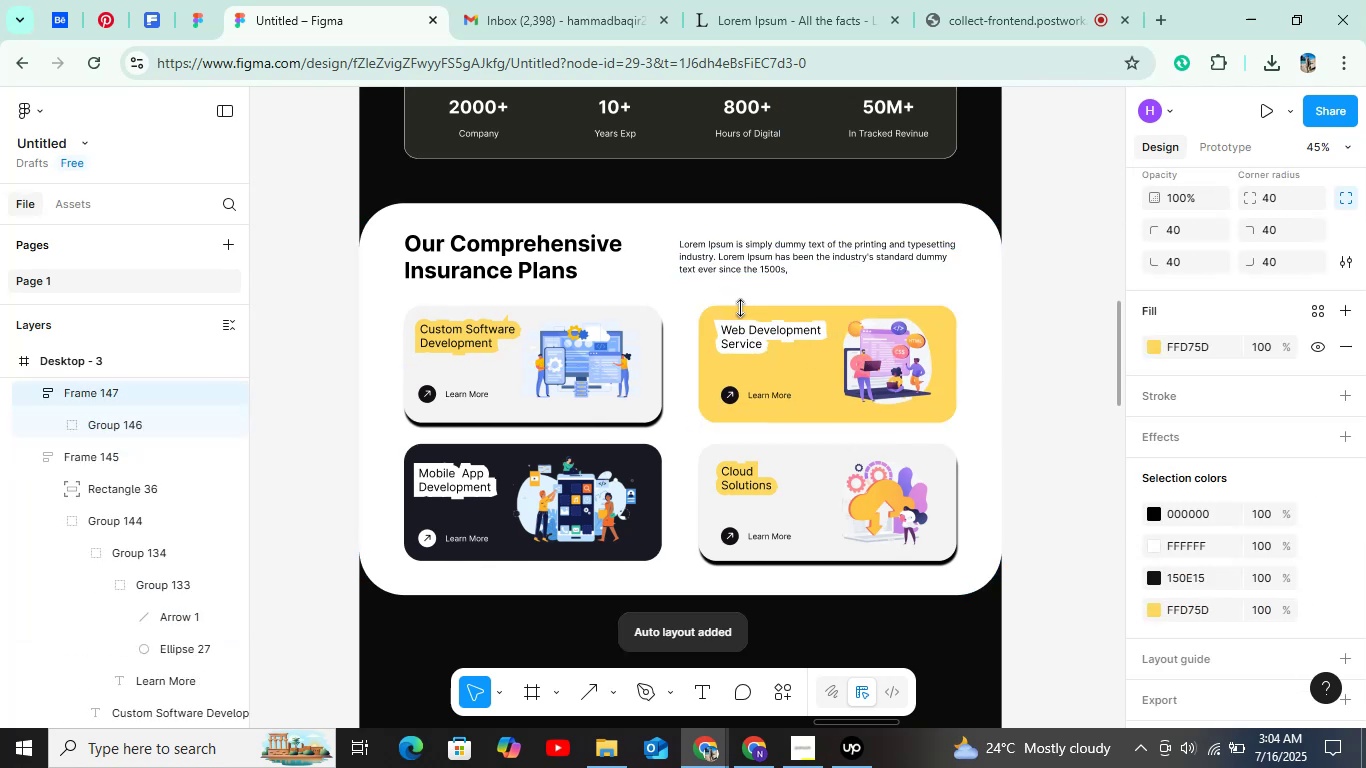 
hold_key(key=ControlLeft, duration=1.01)
scroll: coordinate [828, 376], scroll_direction: down, amount: 4.0
 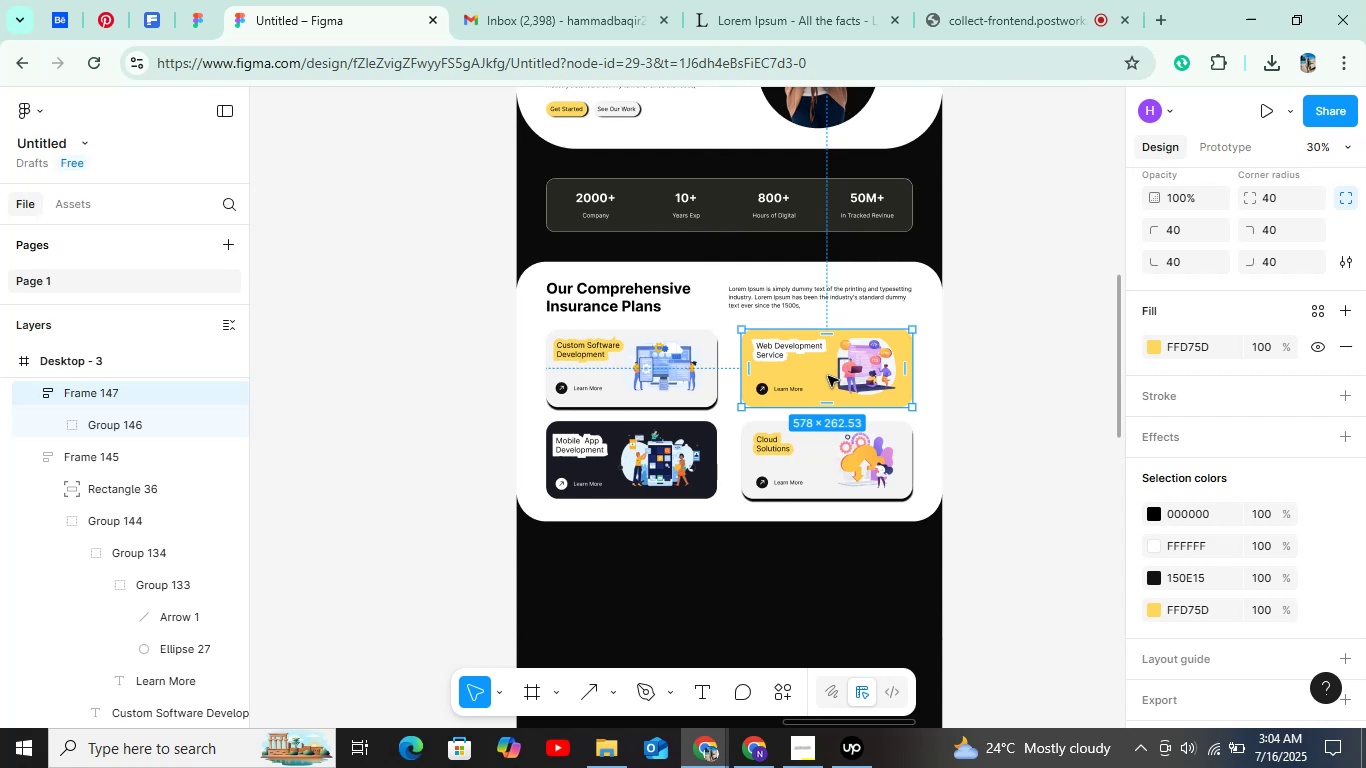 
hold_key(key=ShiftLeft, duration=1.52)
left_click([821, 425])
 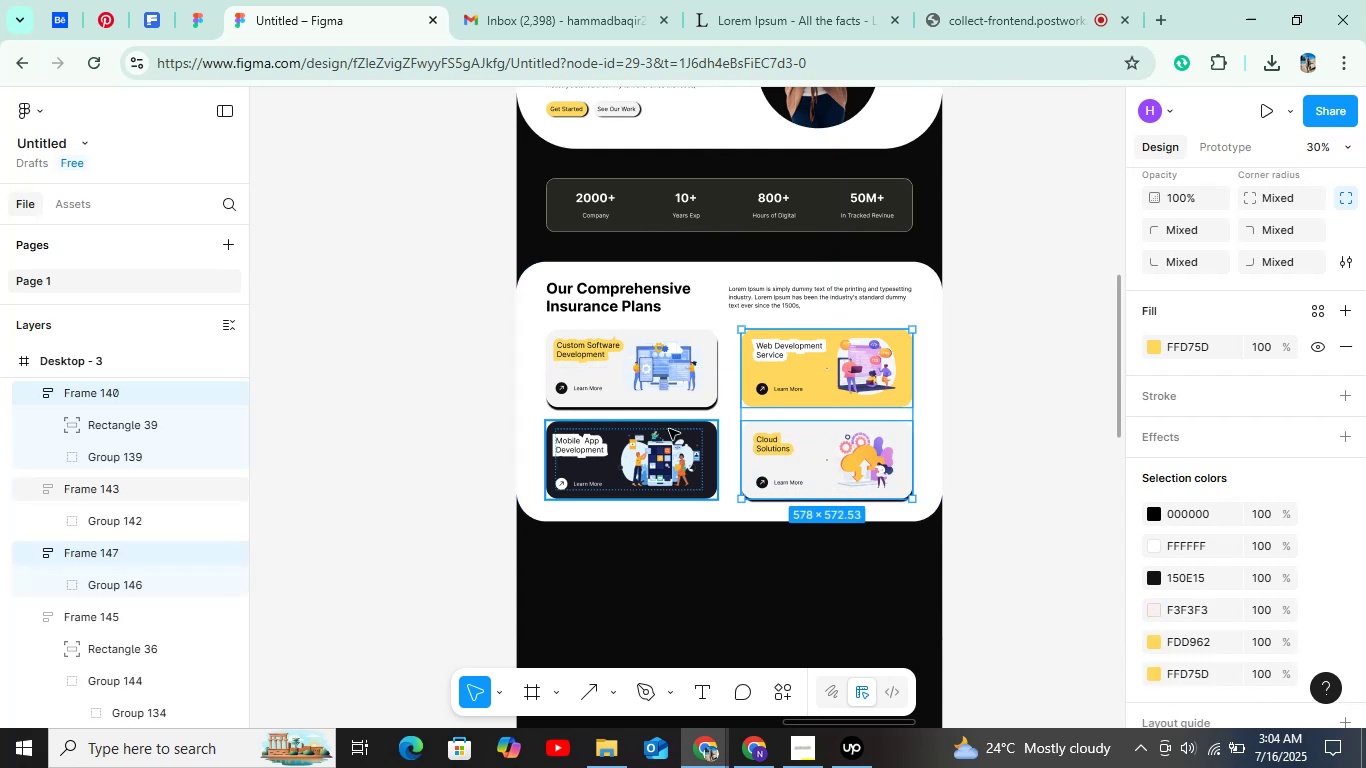 
left_click([669, 429])
 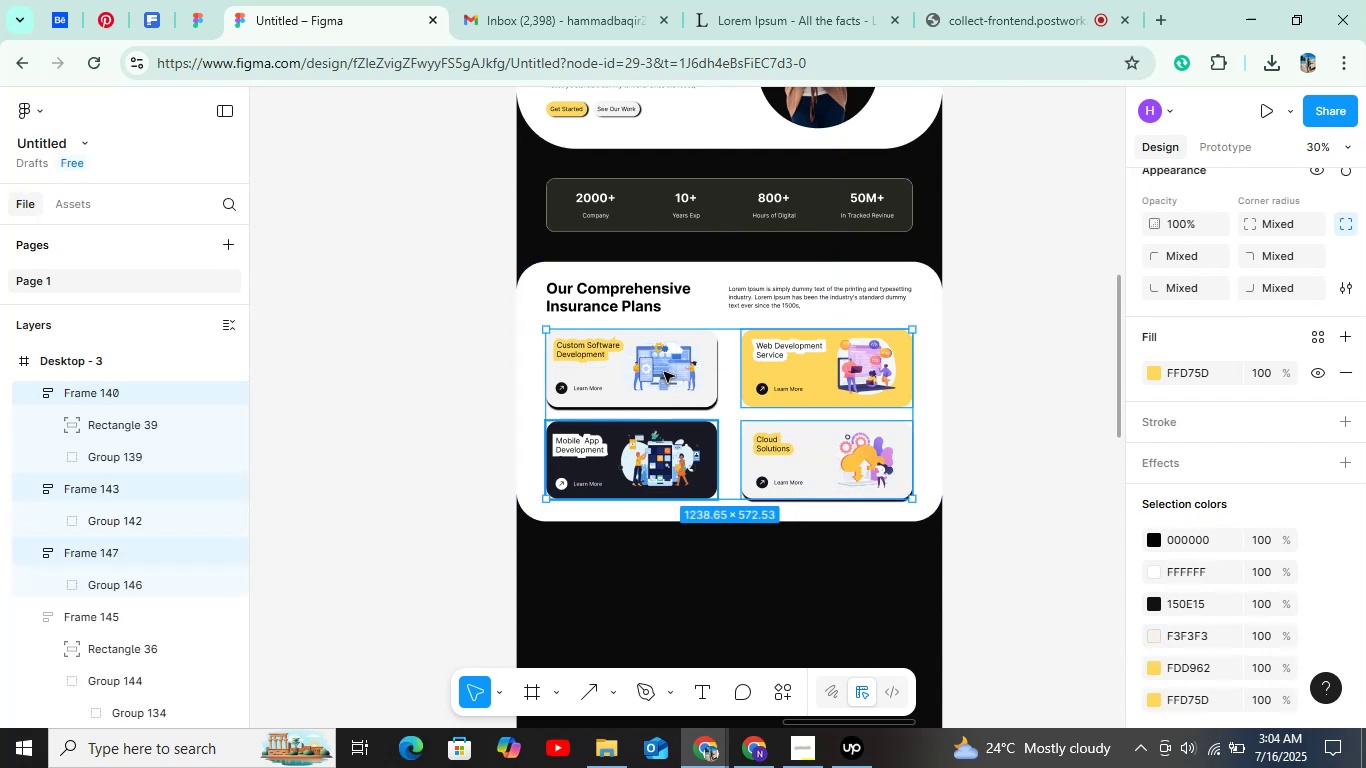 
hold_key(key=ShiftLeft, duration=0.38)
left_click([664, 371])
 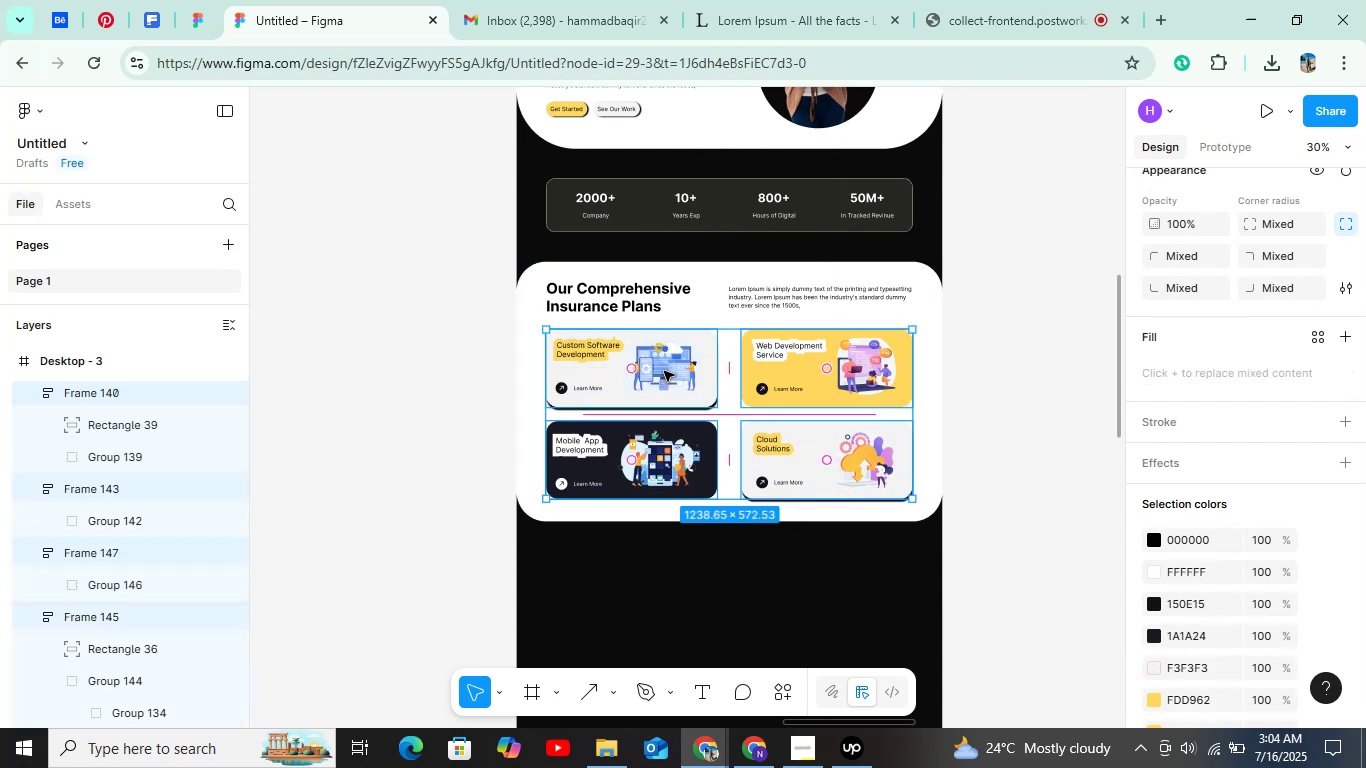 
key(Control+G)
 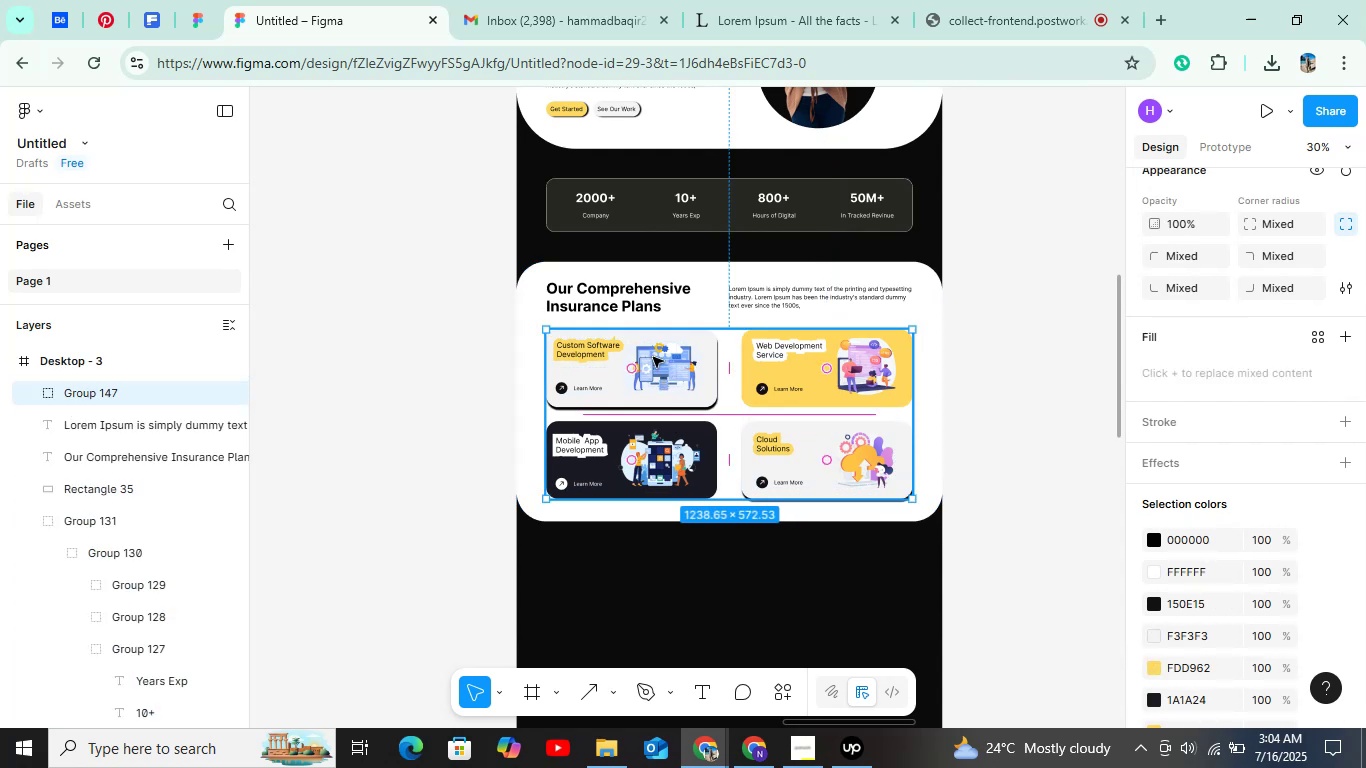 
key(Shift+ShiftLeft)
 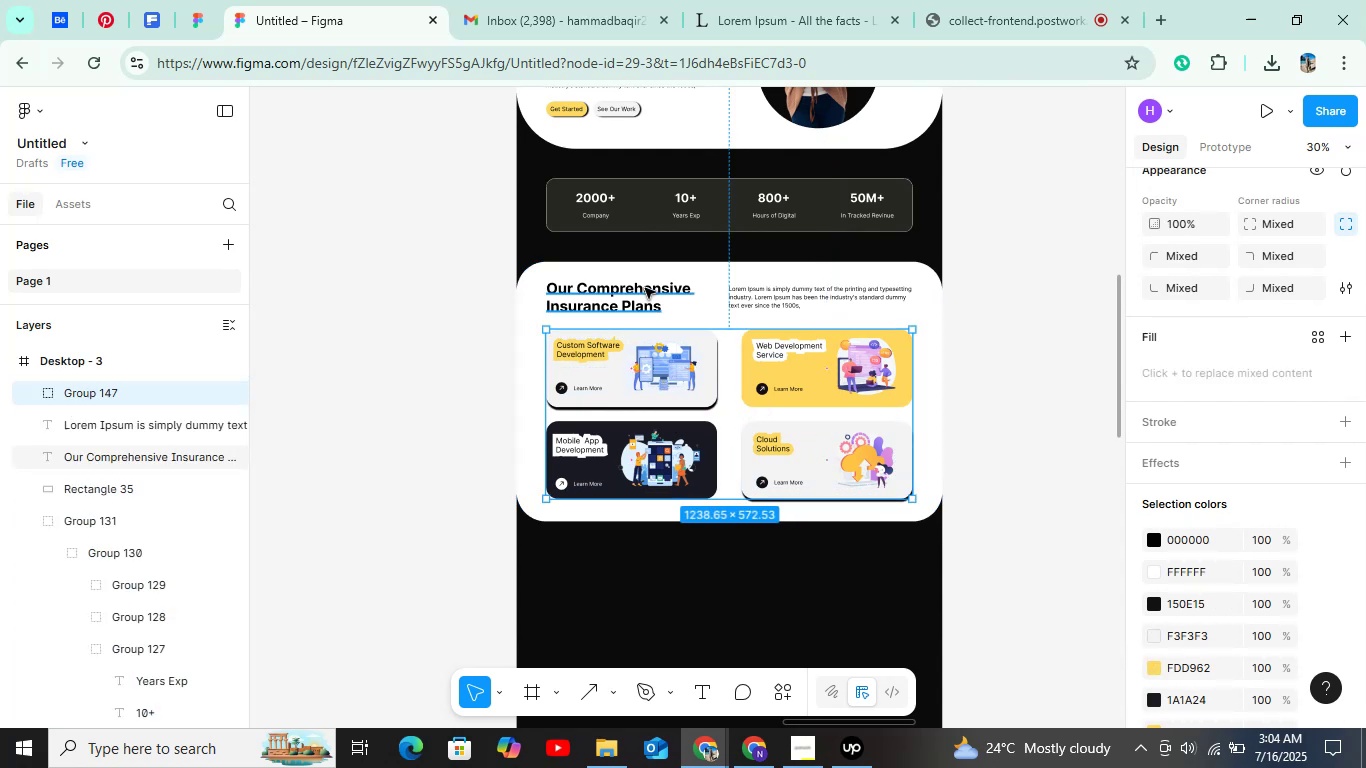 
left_click([645, 288])
 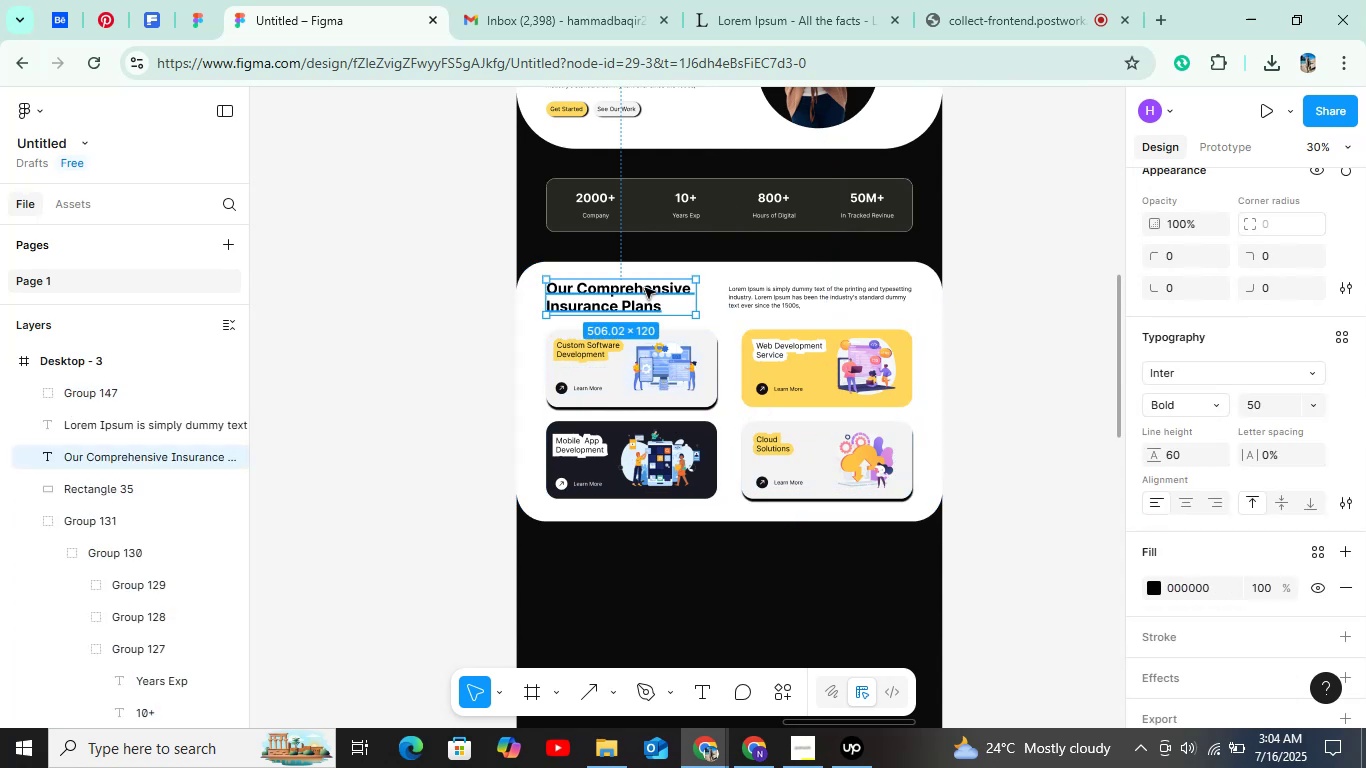 
hold_key(key=ShiftLeft, duration=0.45)
left_click([732, 293])
 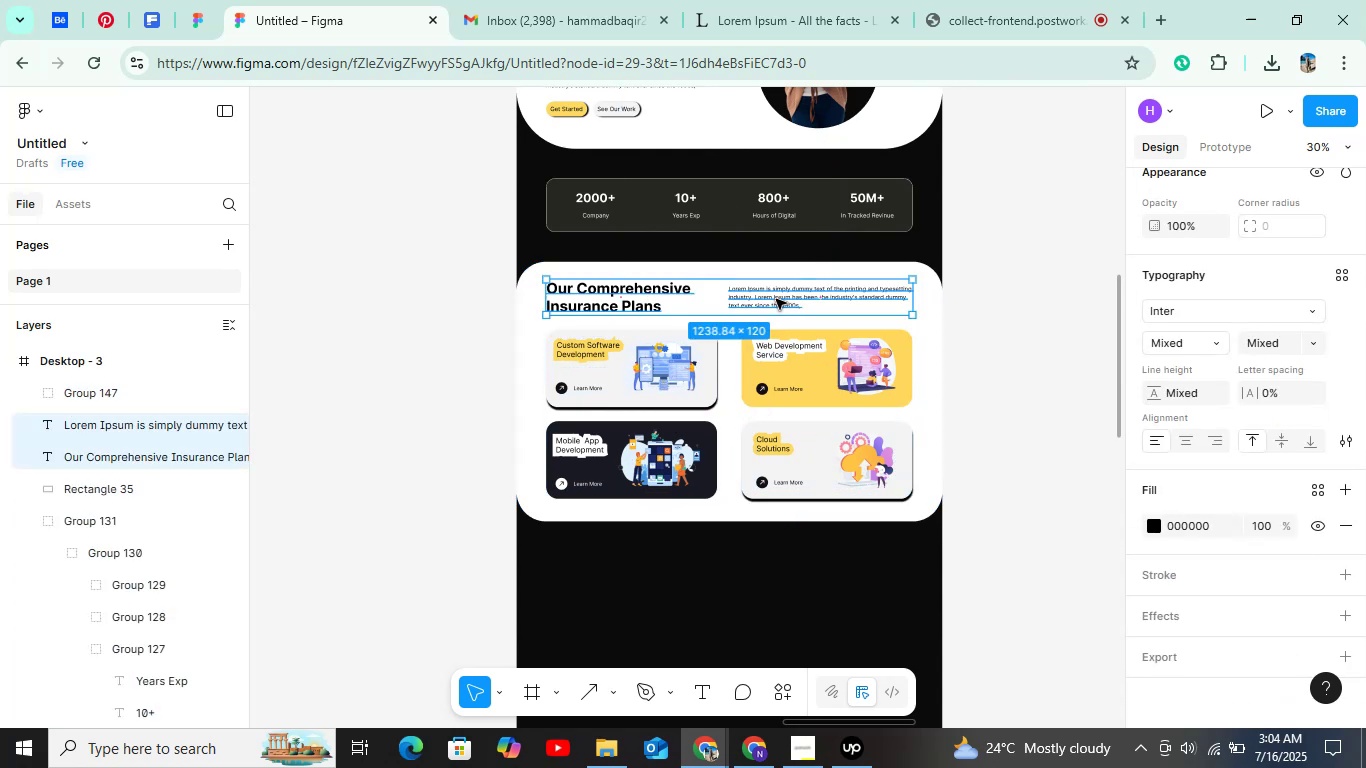 
key(Control+G)
 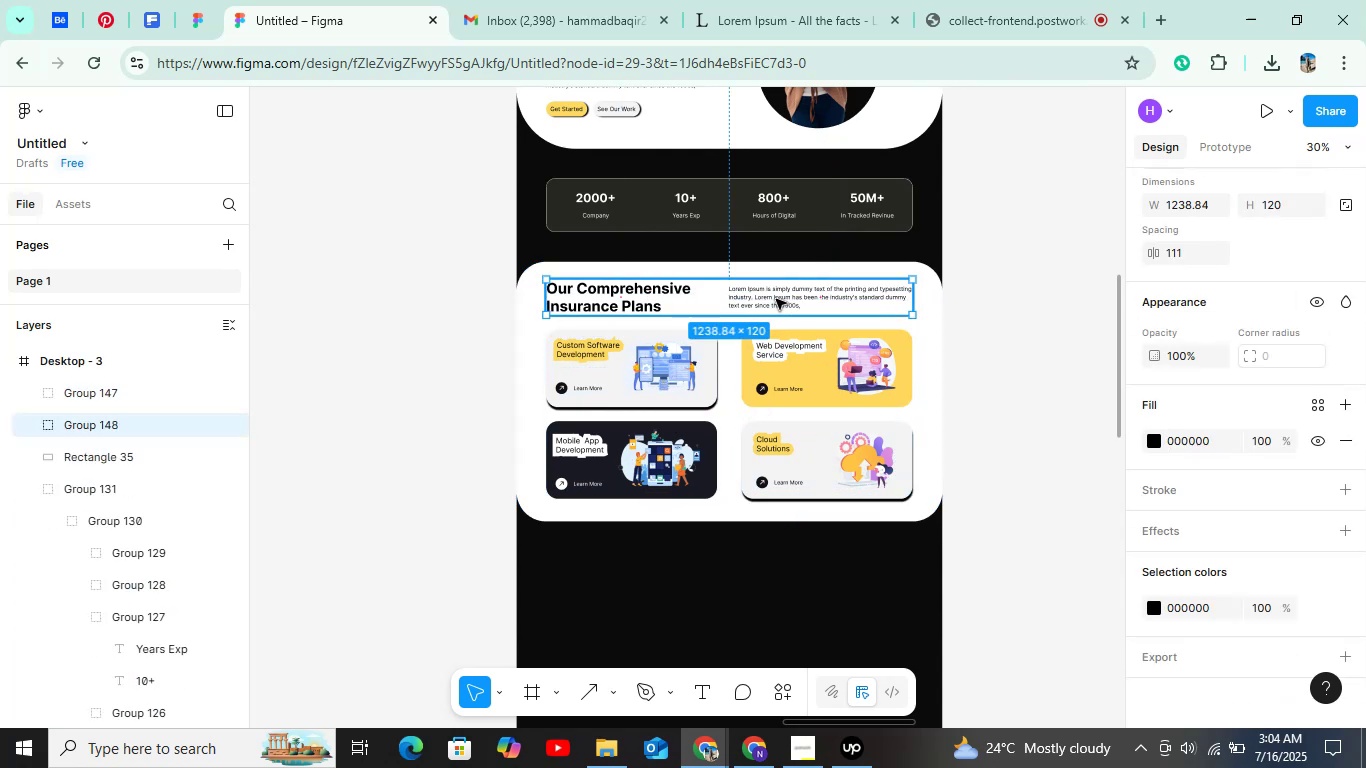 
key(Shift+A)
 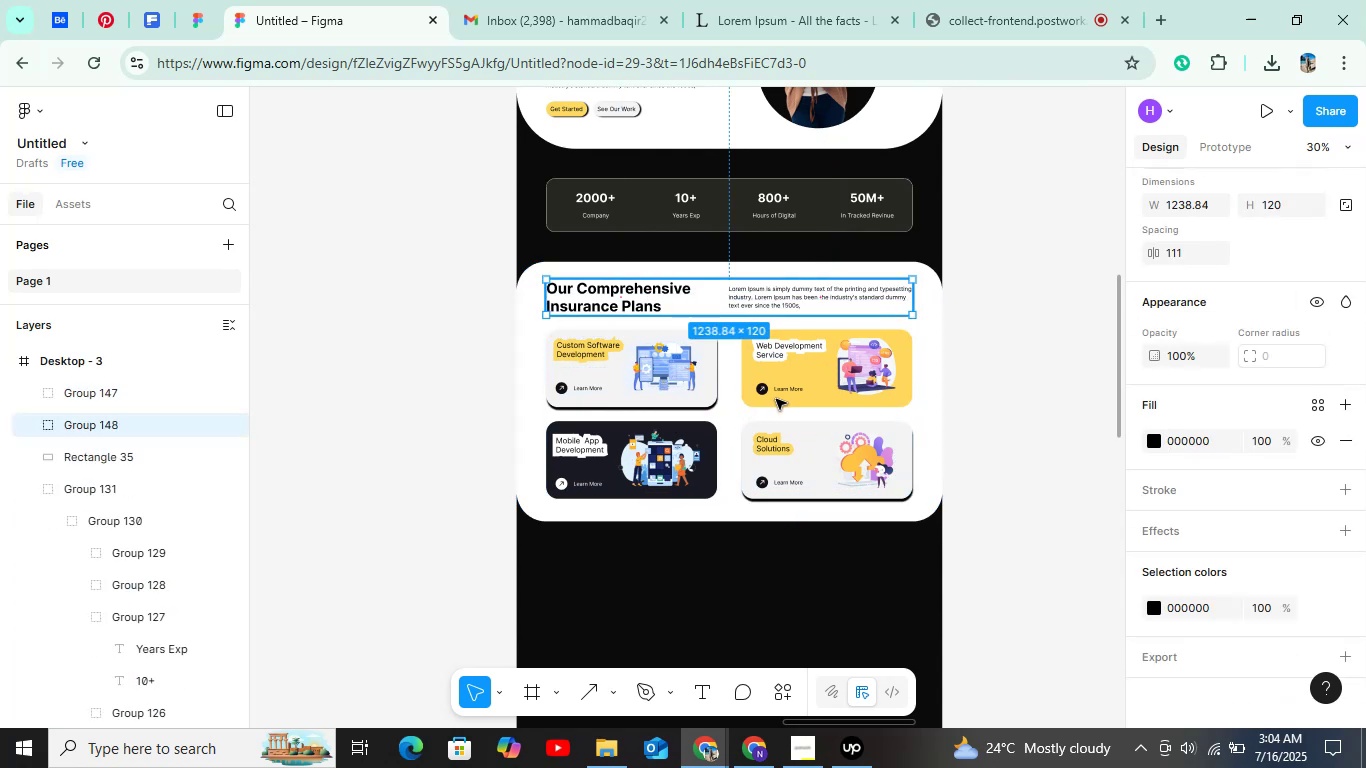 
hold_key(key=ShiftLeft, duration=0.71)
left_click([776, 401])
 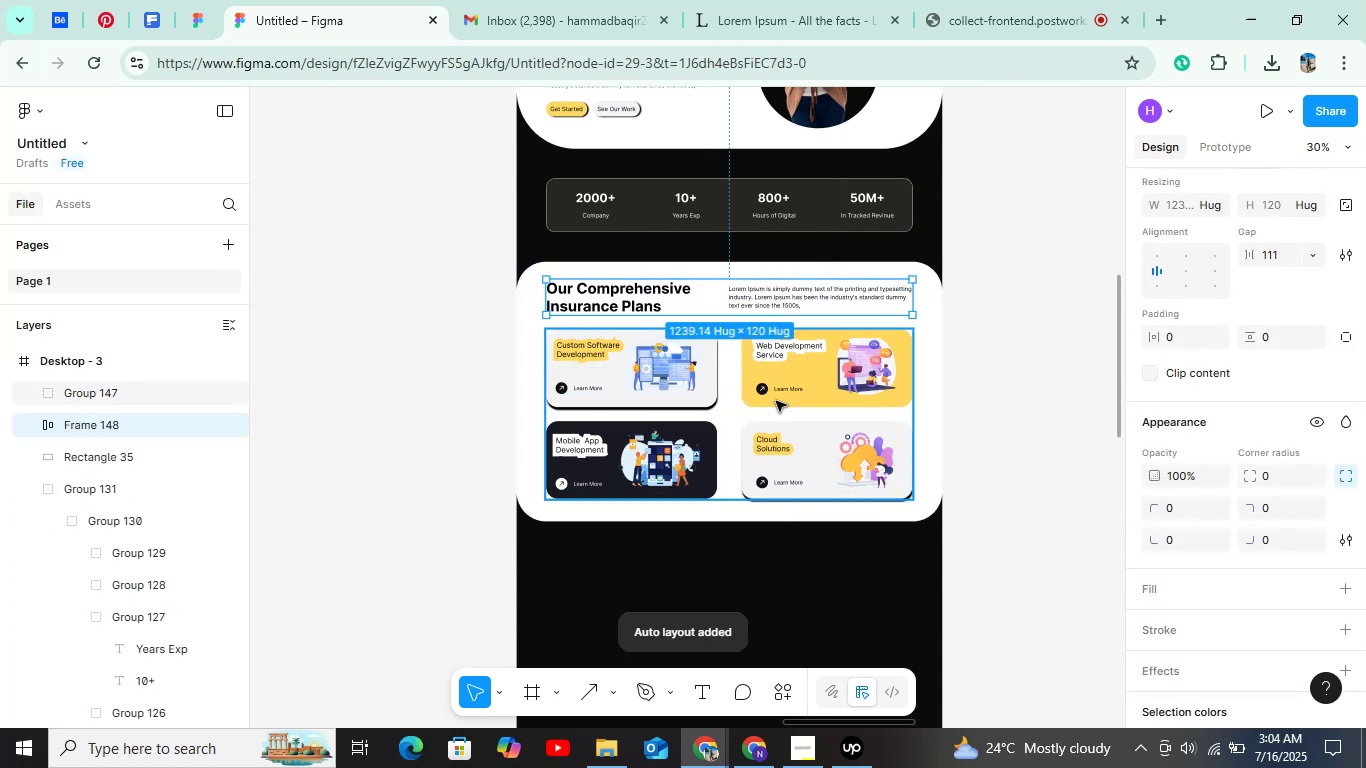 
double_click([776, 401])
 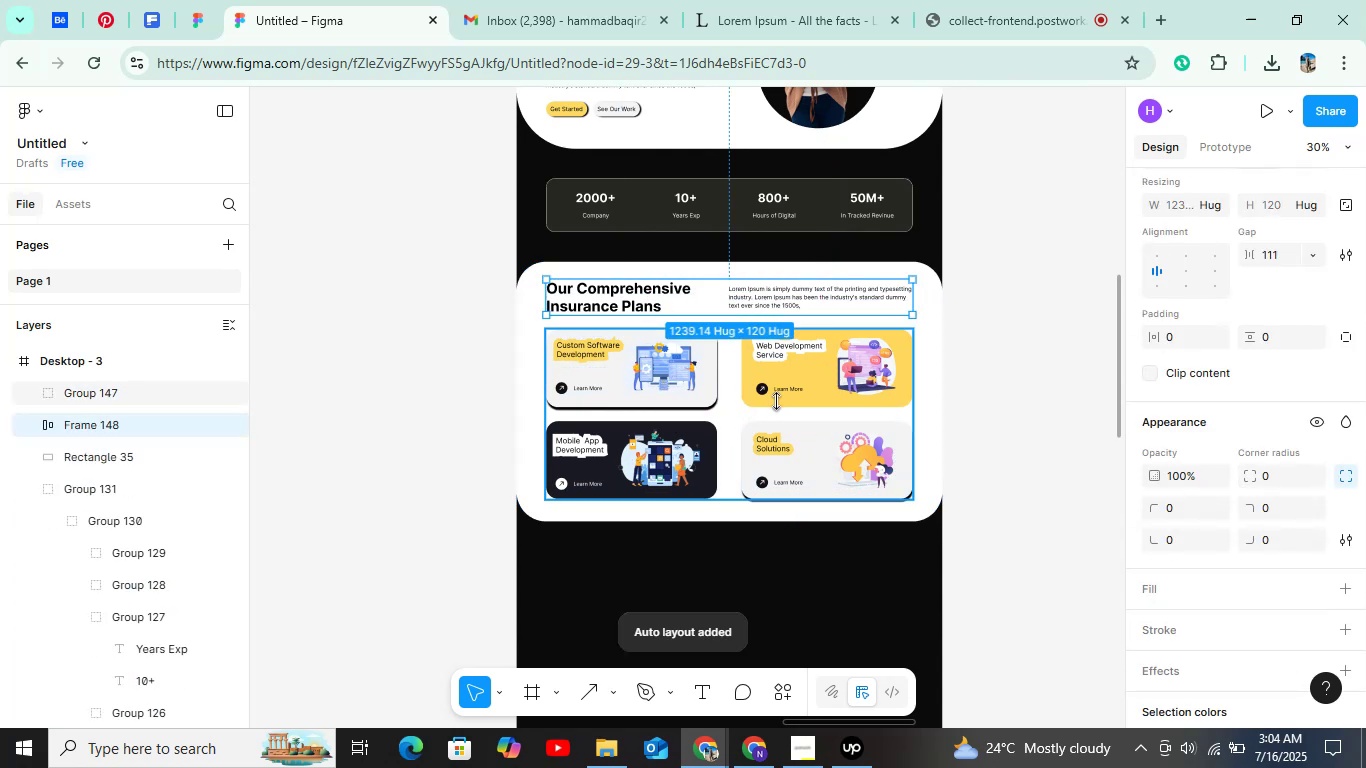 
key(Control+G)
 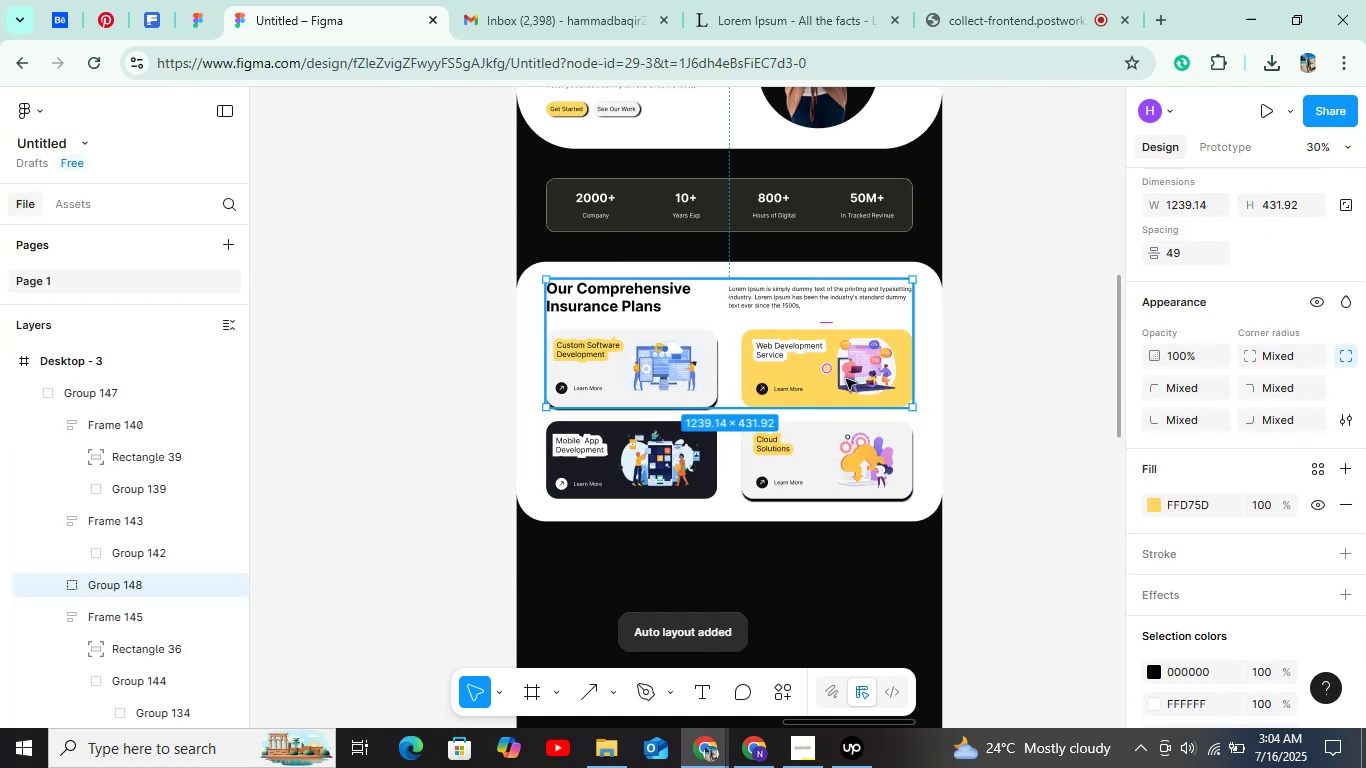 
key(Shift+ShiftLeft)
 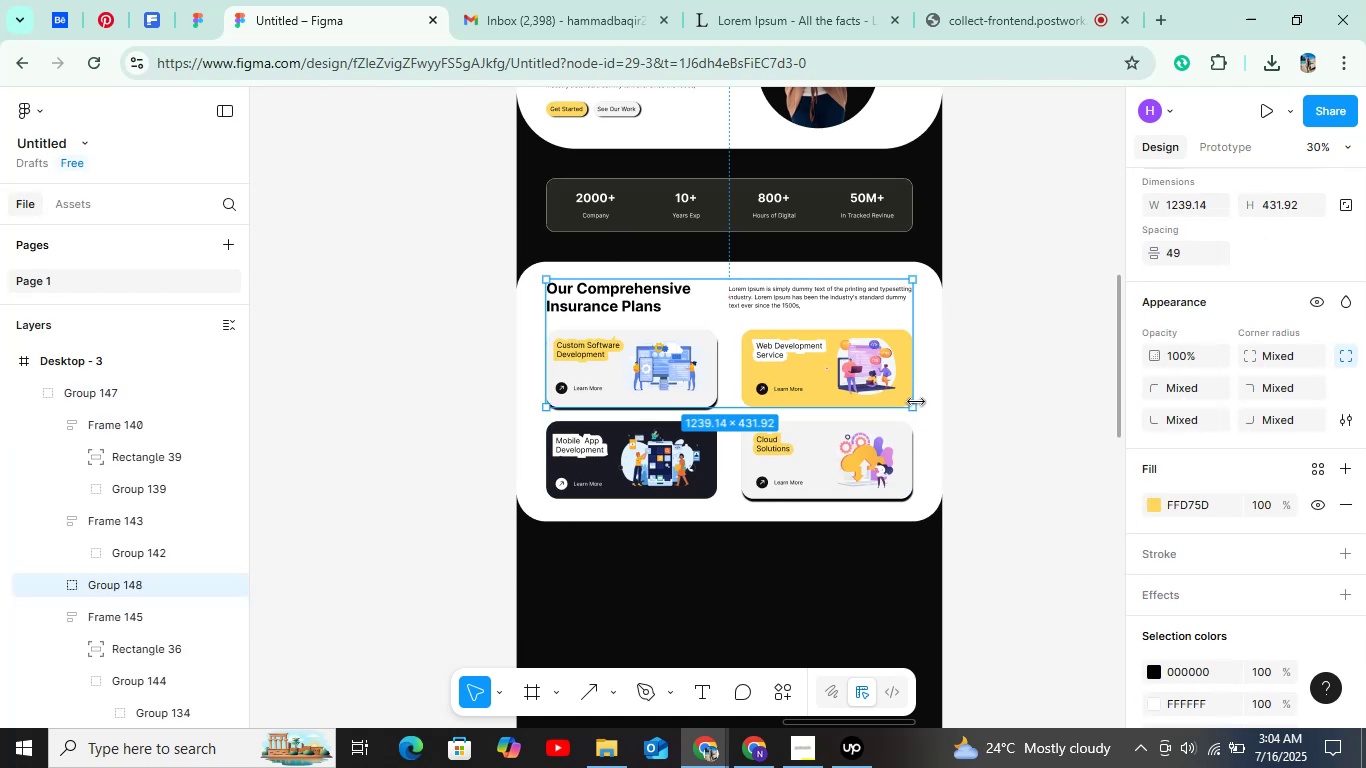 
key(Control+Z)
 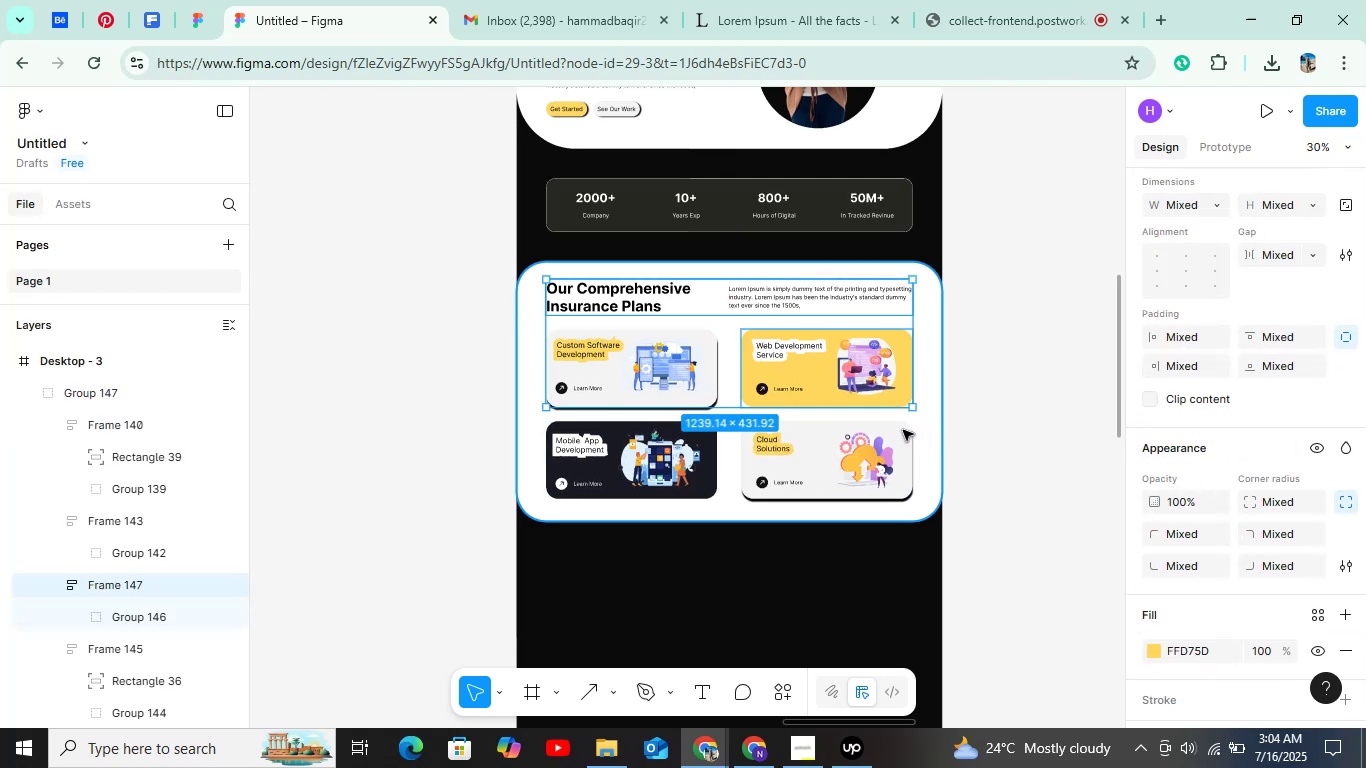 
key(Control+Z)
 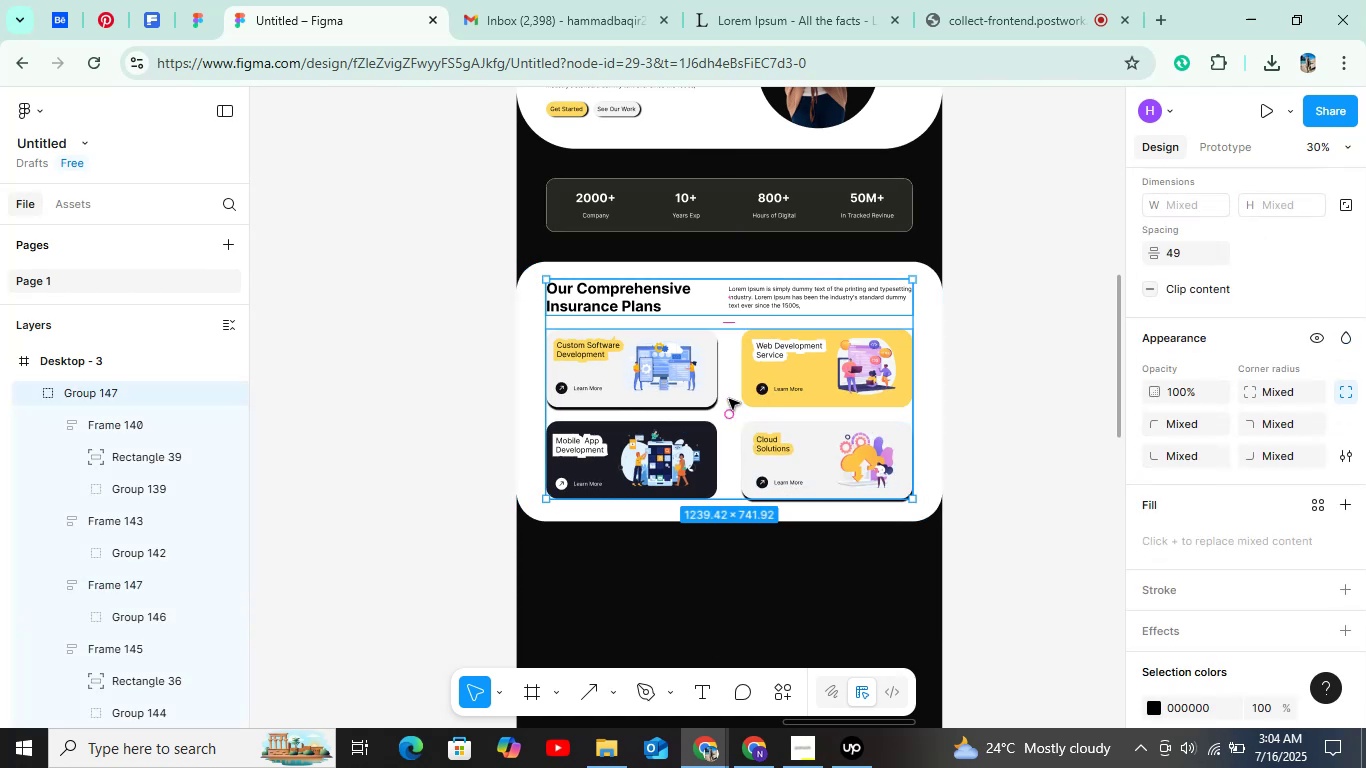 
left_click([1023, 484])
 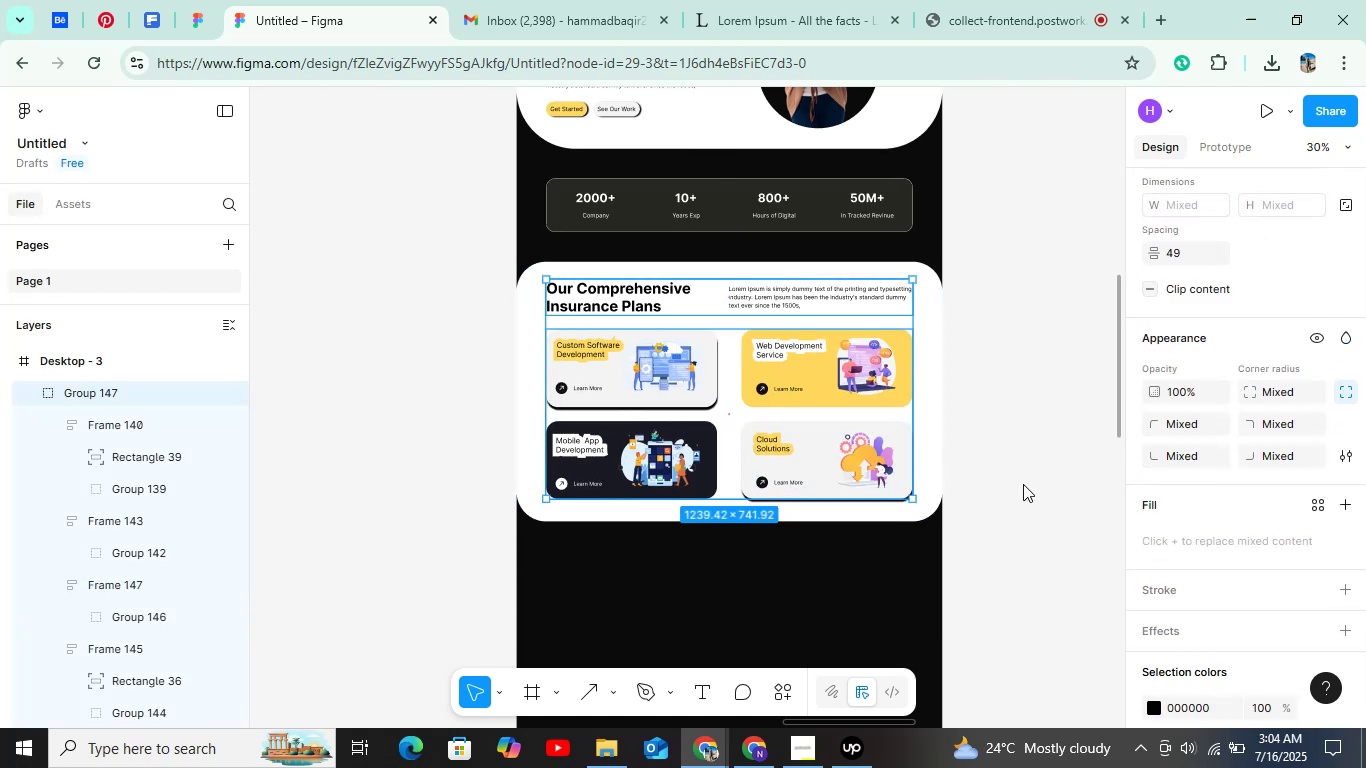 
left_click([1023, 484])
 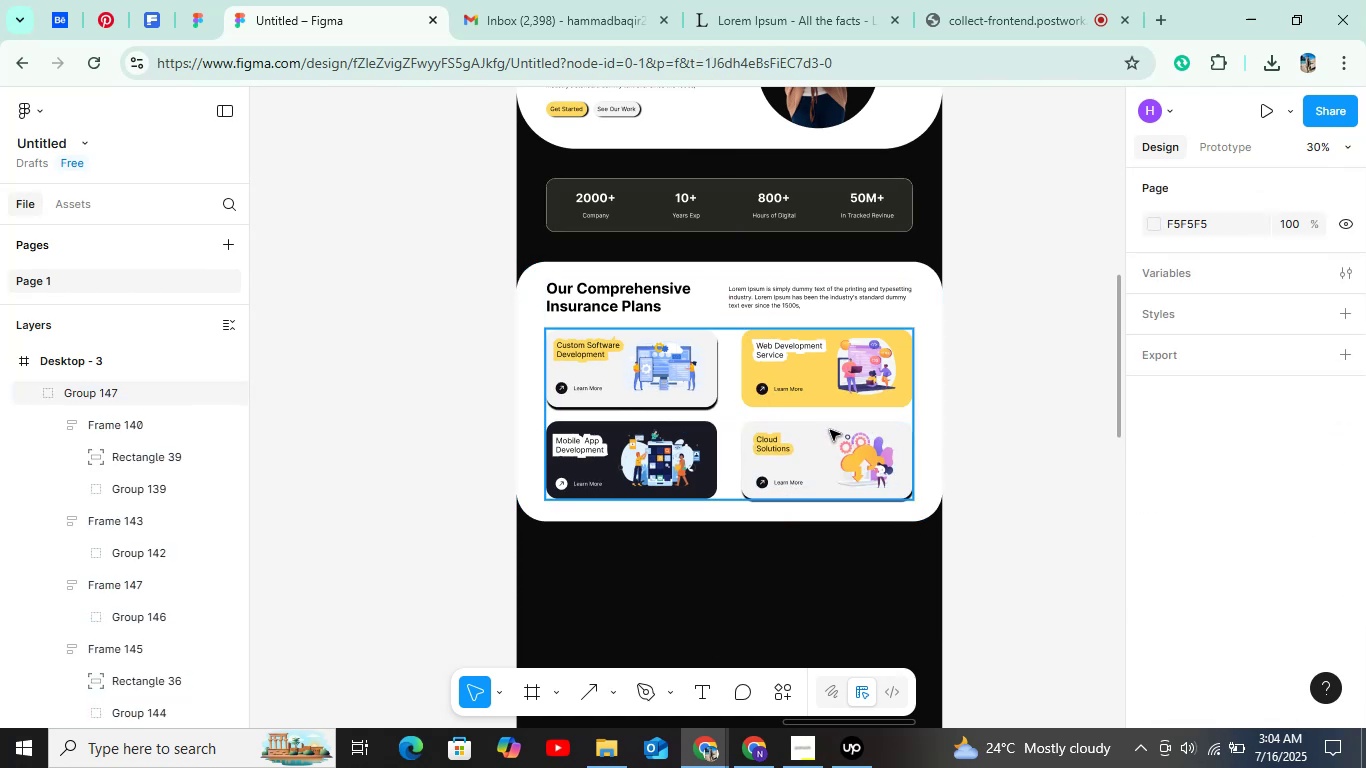 
left_click([830, 430])
 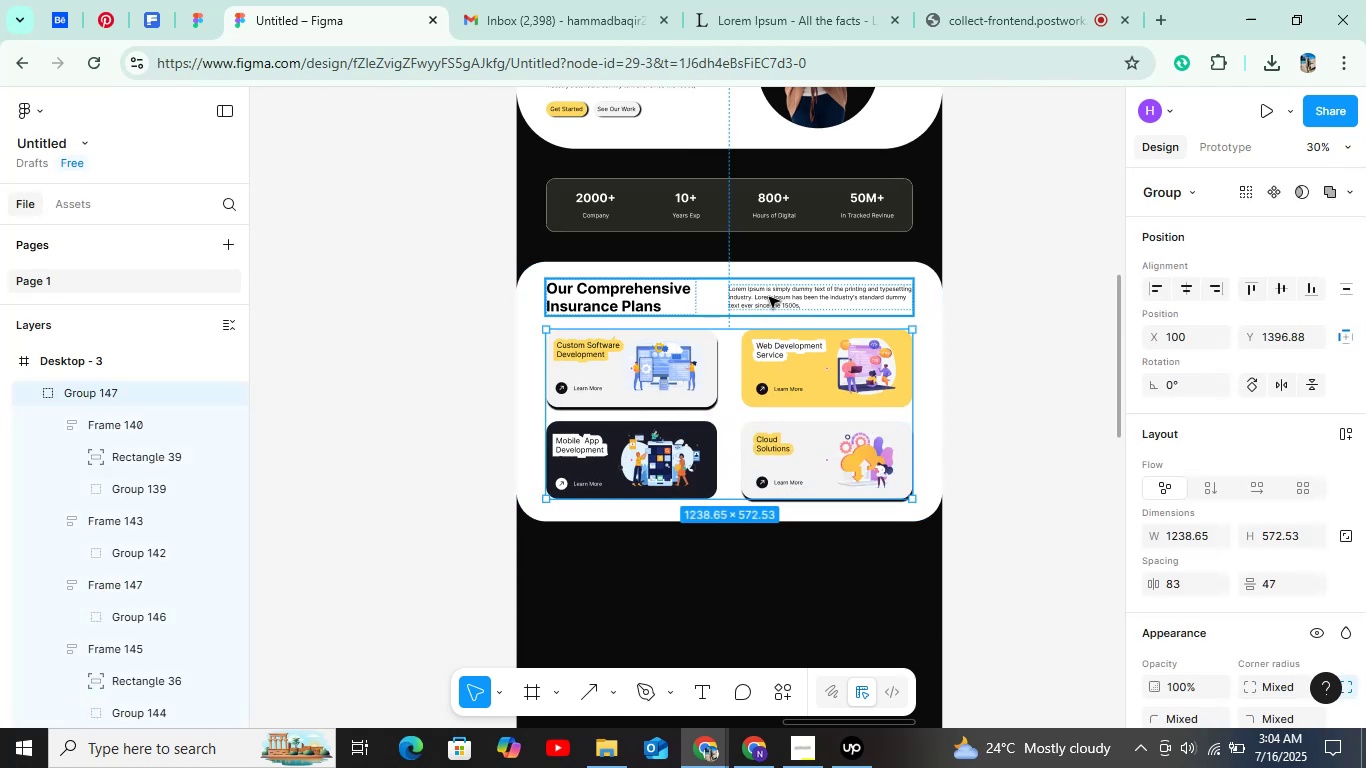 
hold_key(key=ShiftLeft, duration=0.72)
left_click([769, 297])
 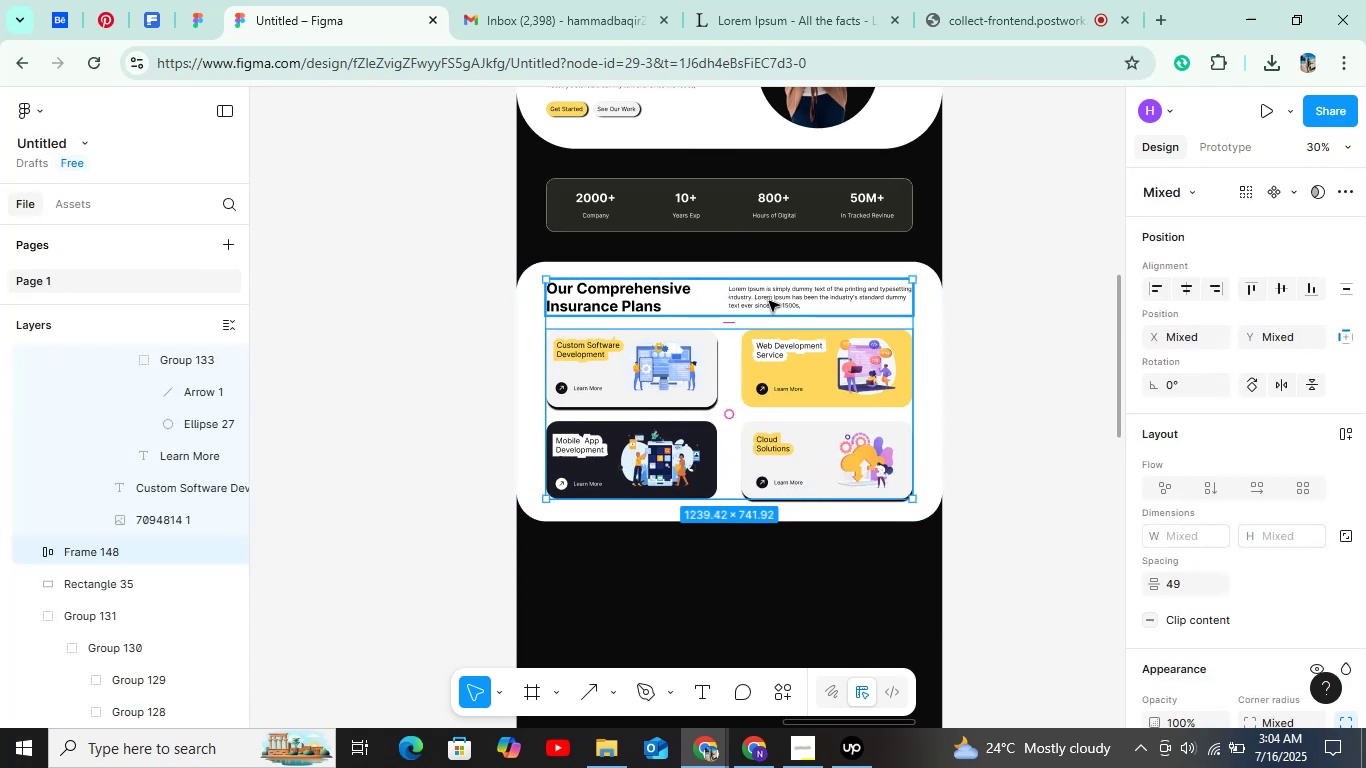 
key(Control+G)
 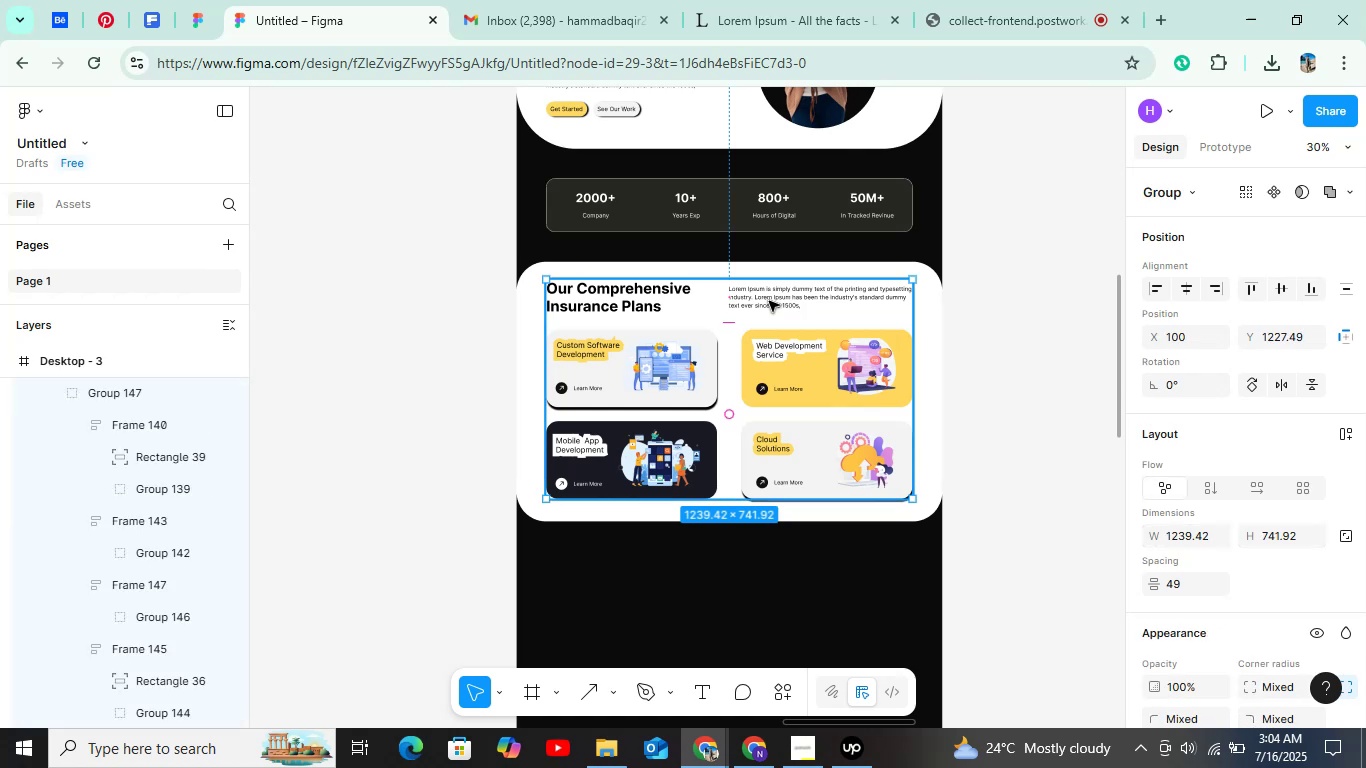 
hold_key(key=ShiftLeft, duration=1.4)
left_click([924, 358])
 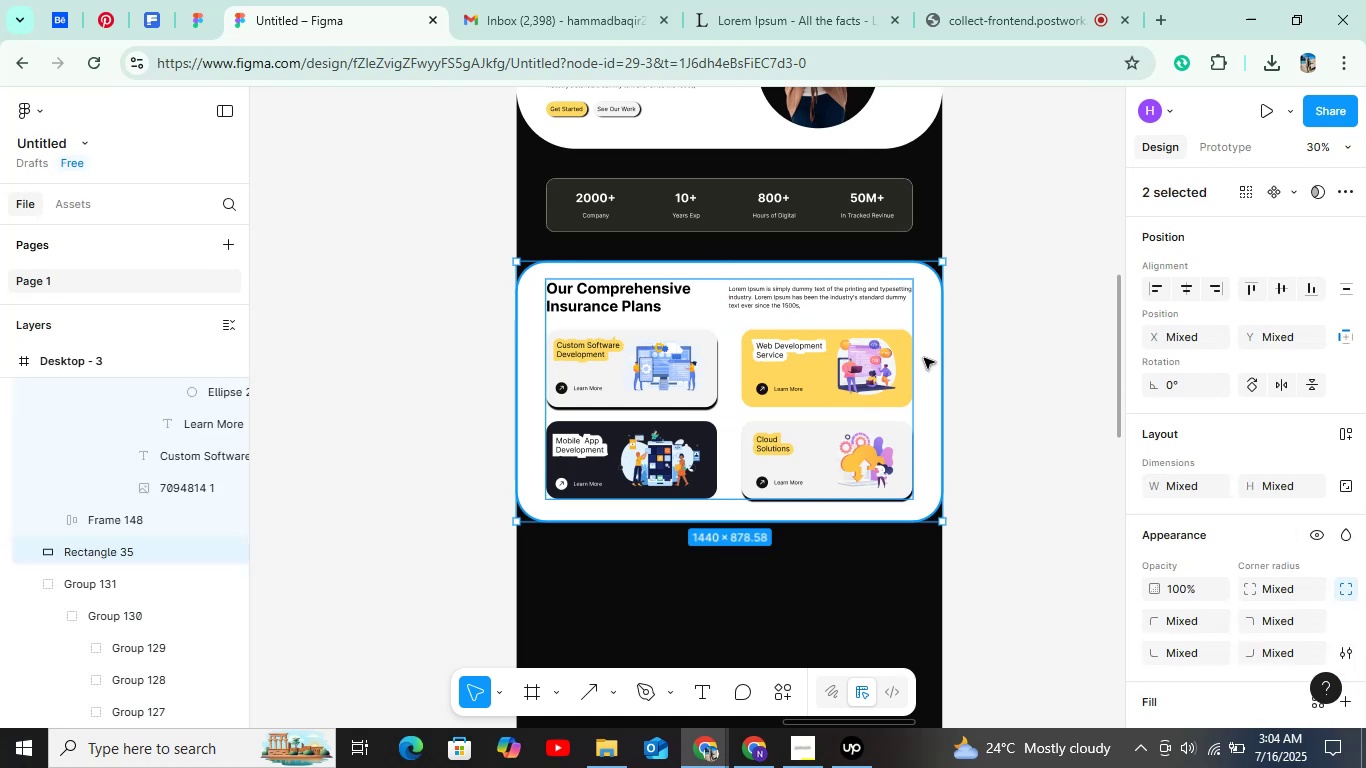 
key(Control+G)
 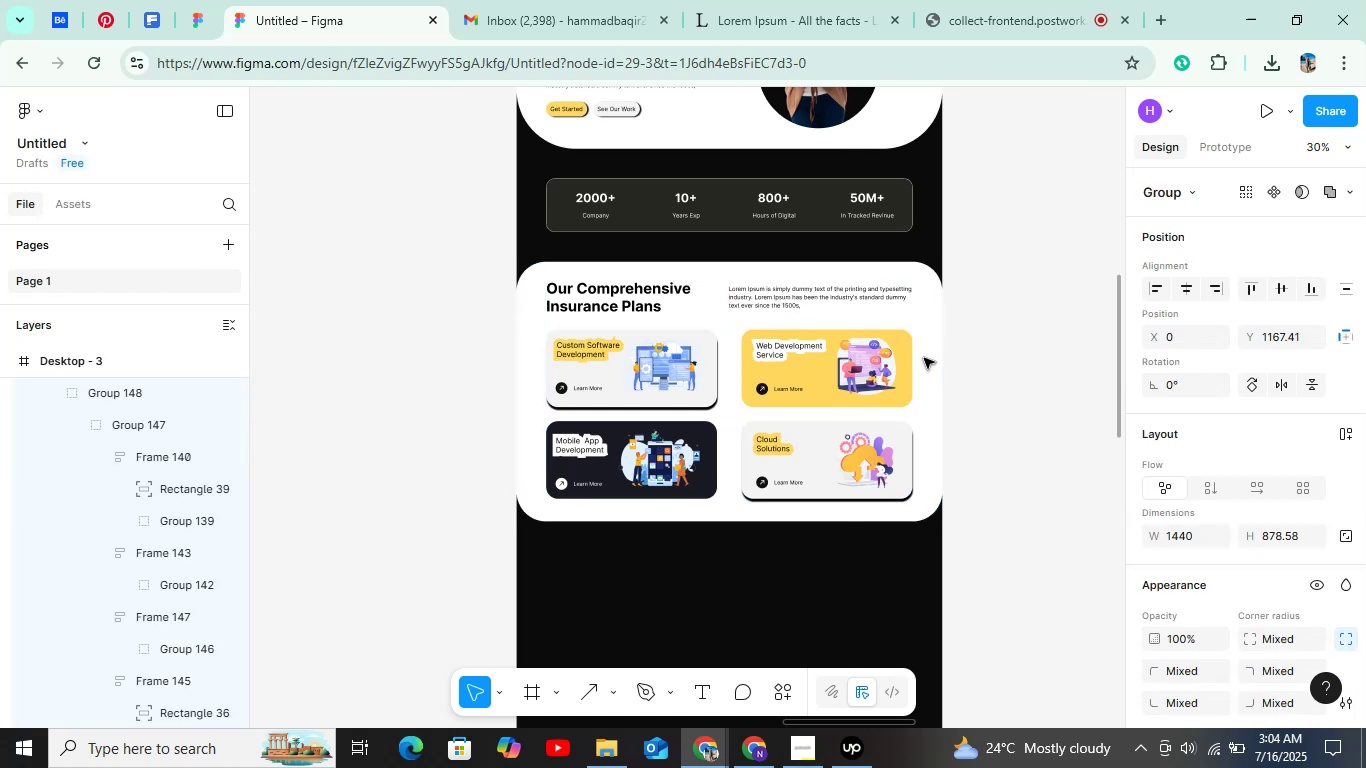 
hold_key(key=ControlLeft, duration=1.02)
scroll: coordinate [823, 372], scroll_direction: down, amount: 11.0
 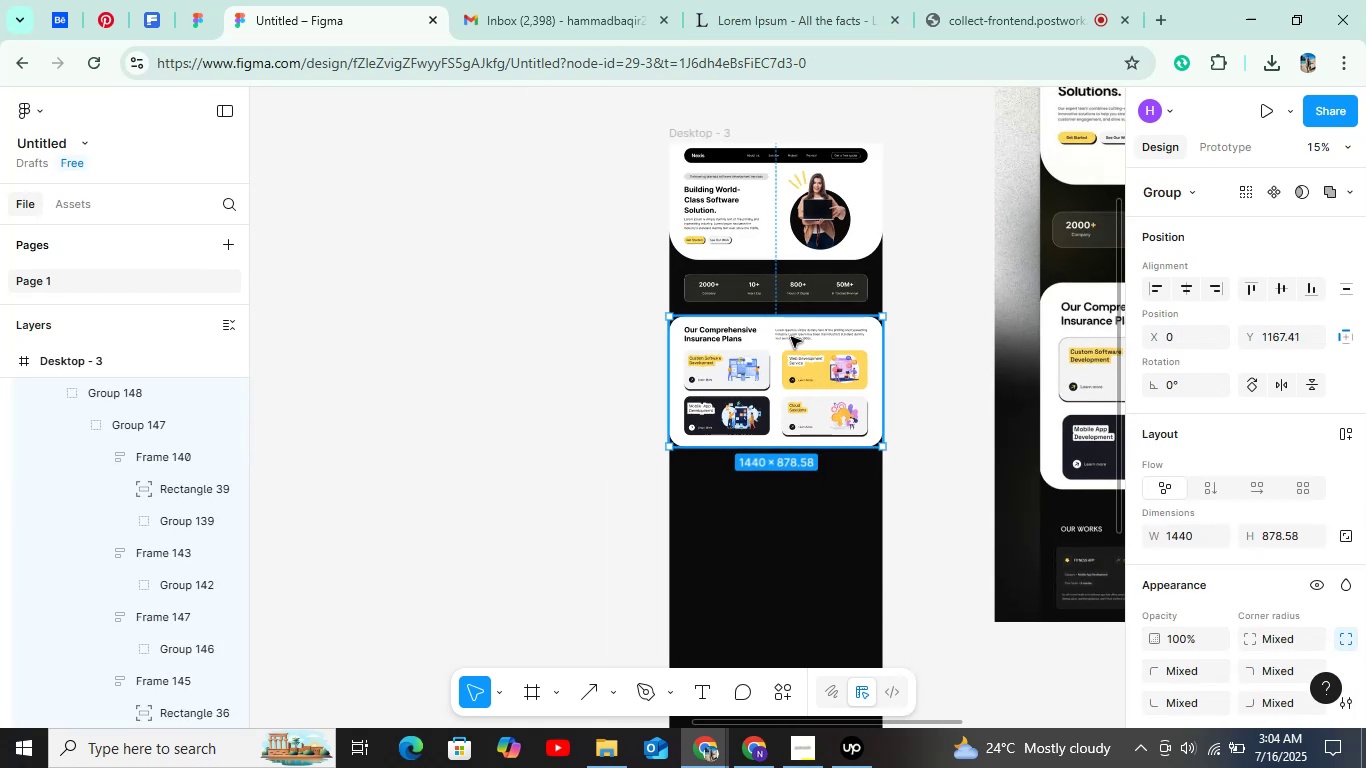 
hold_key(key=ControlLeft, duration=0.41)
 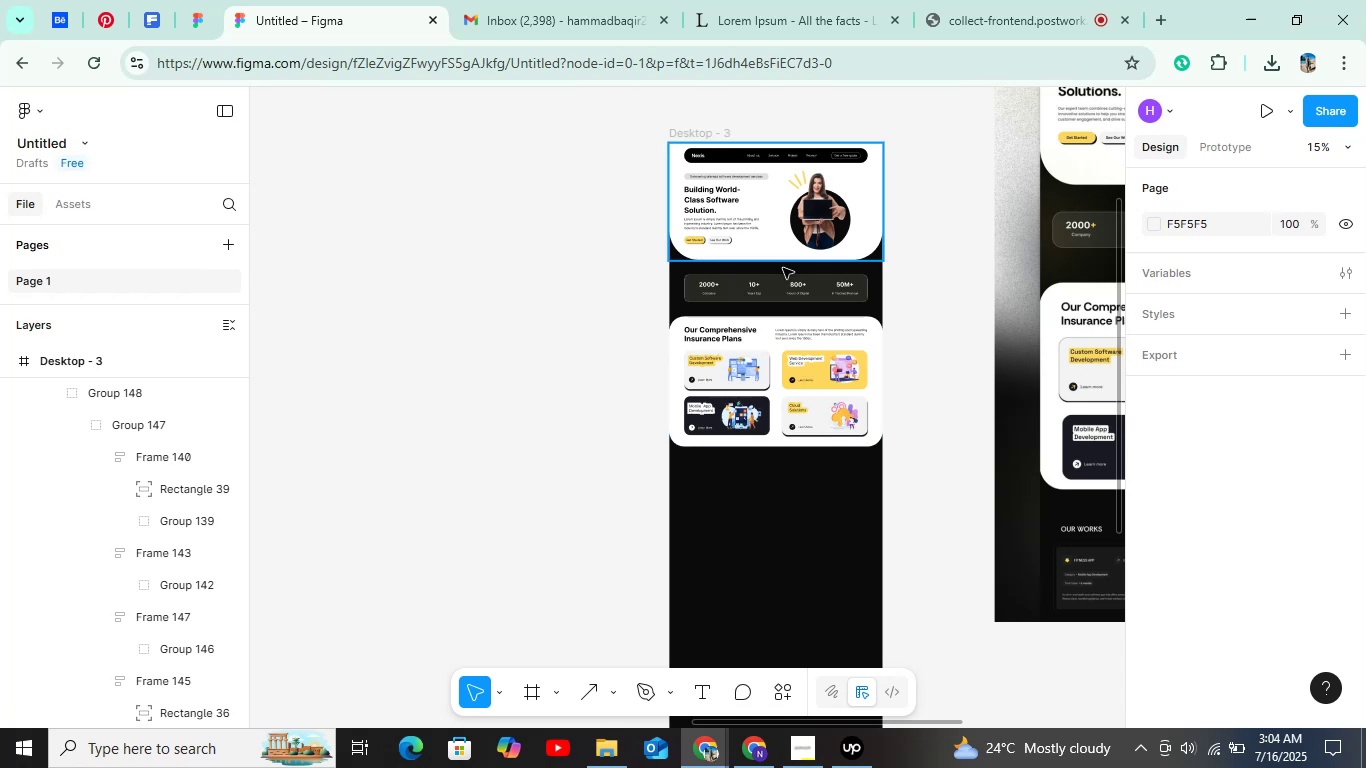 
wait(6.29)
 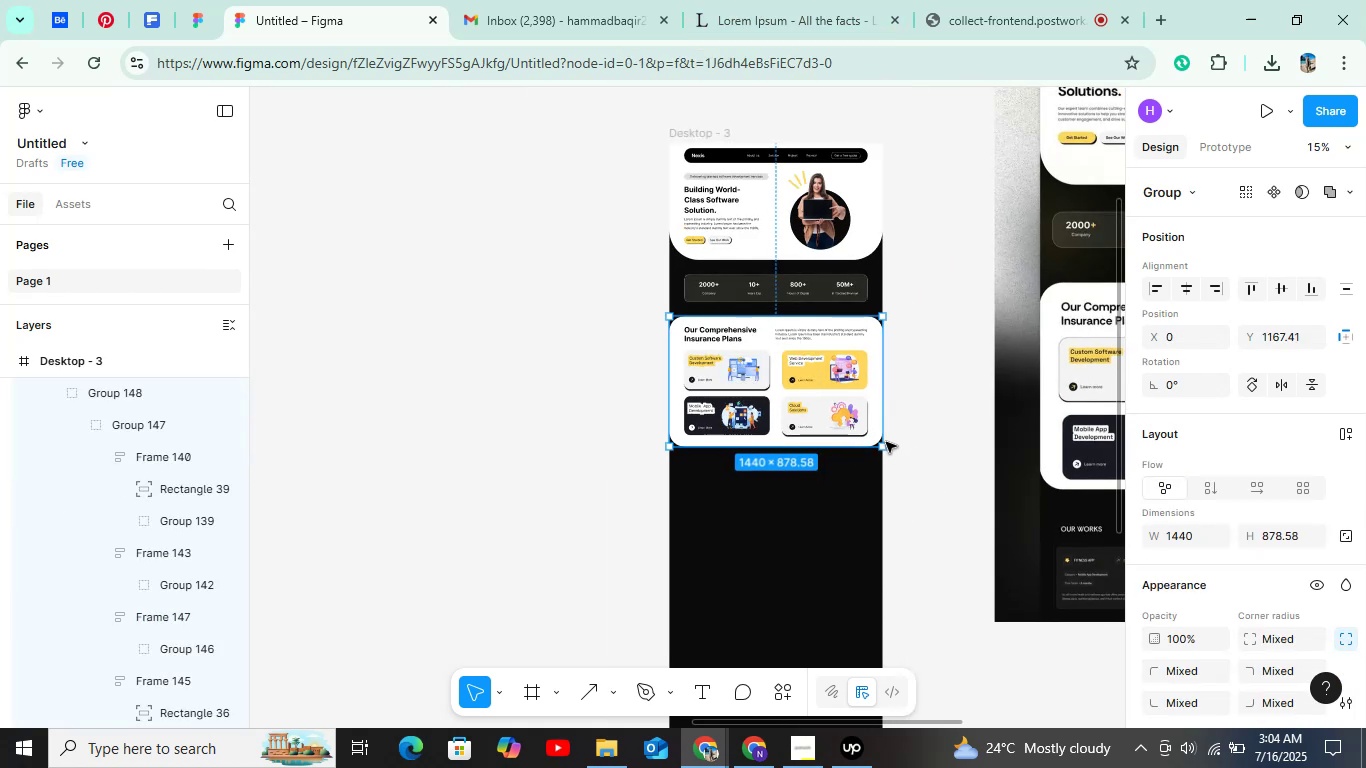 
scroll: coordinate [794, 525], scroll_direction: down, amount: 9.0
 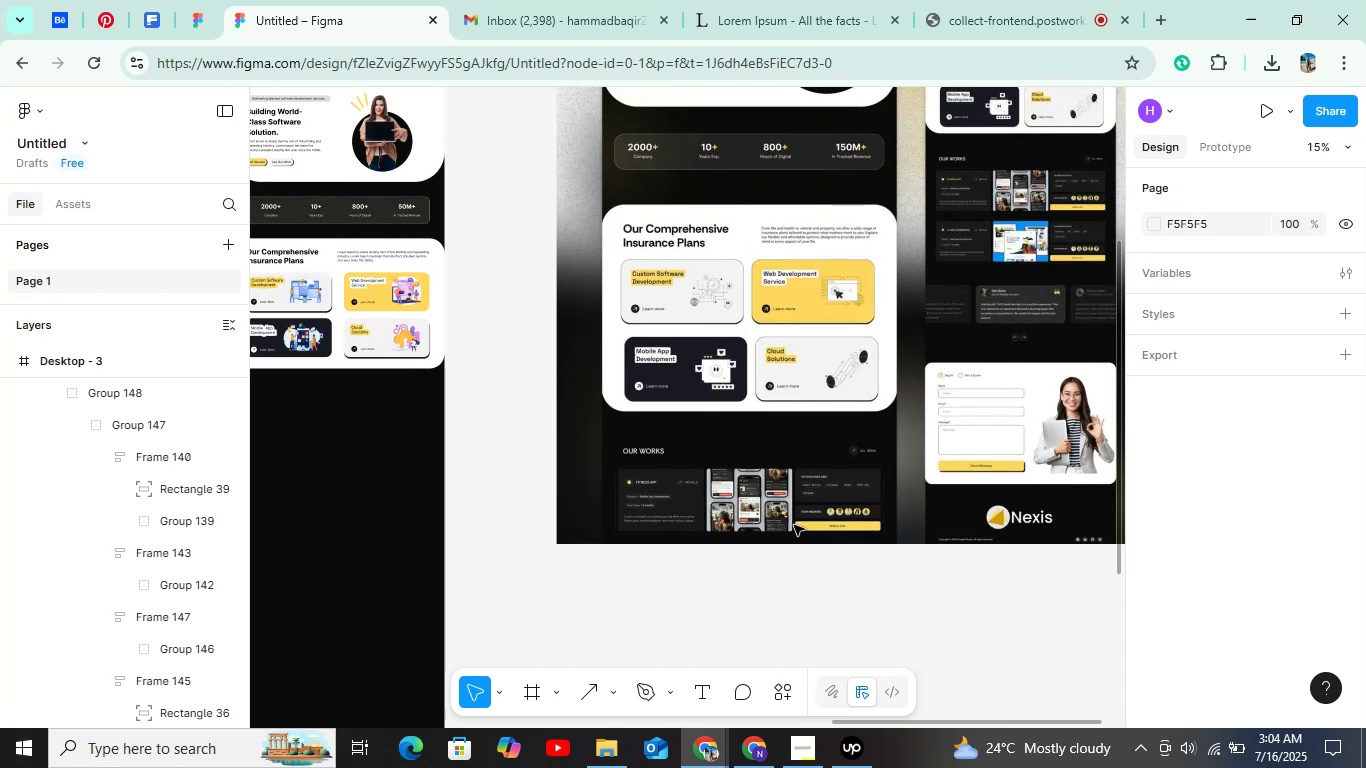 
hold_key(key=ShiftLeft, duration=0.67)
 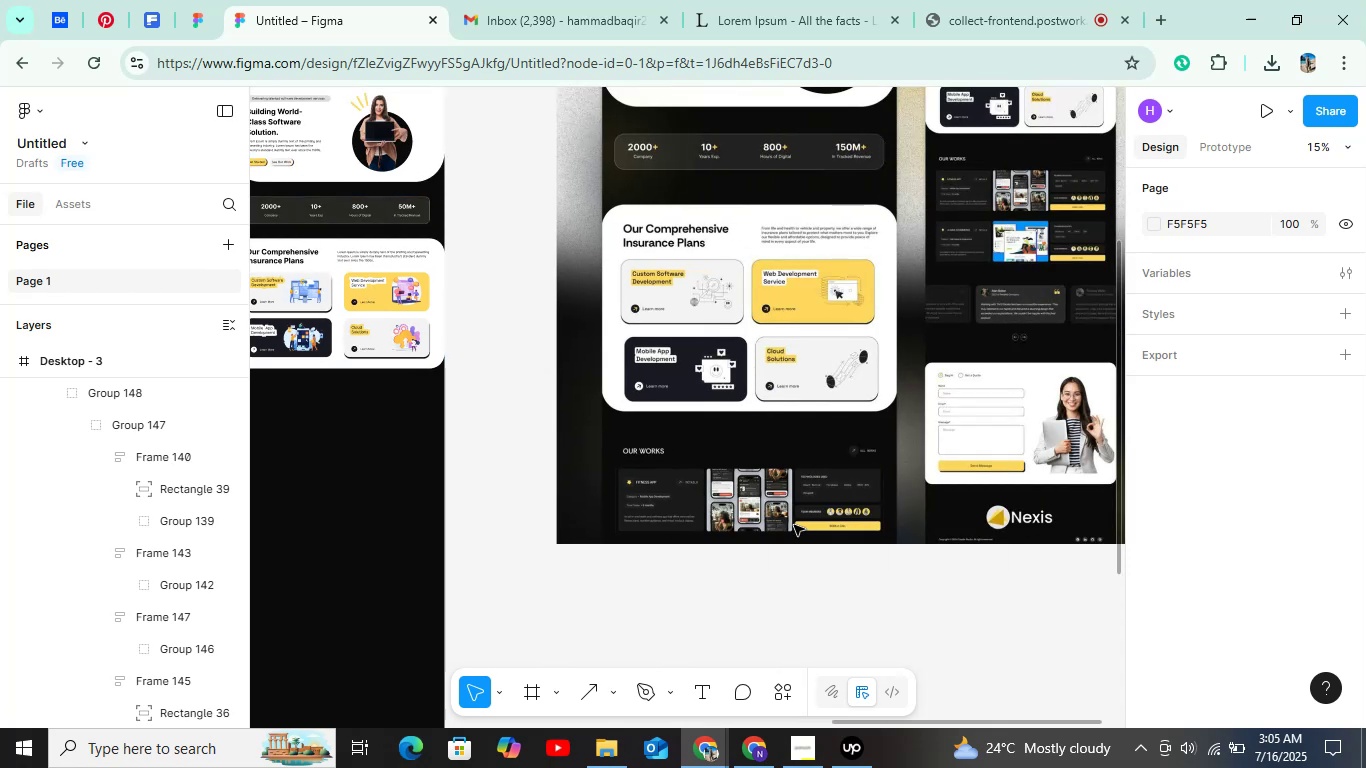 
scroll: coordinate [792, 524], scroll_direction: up, amount: 5.0
 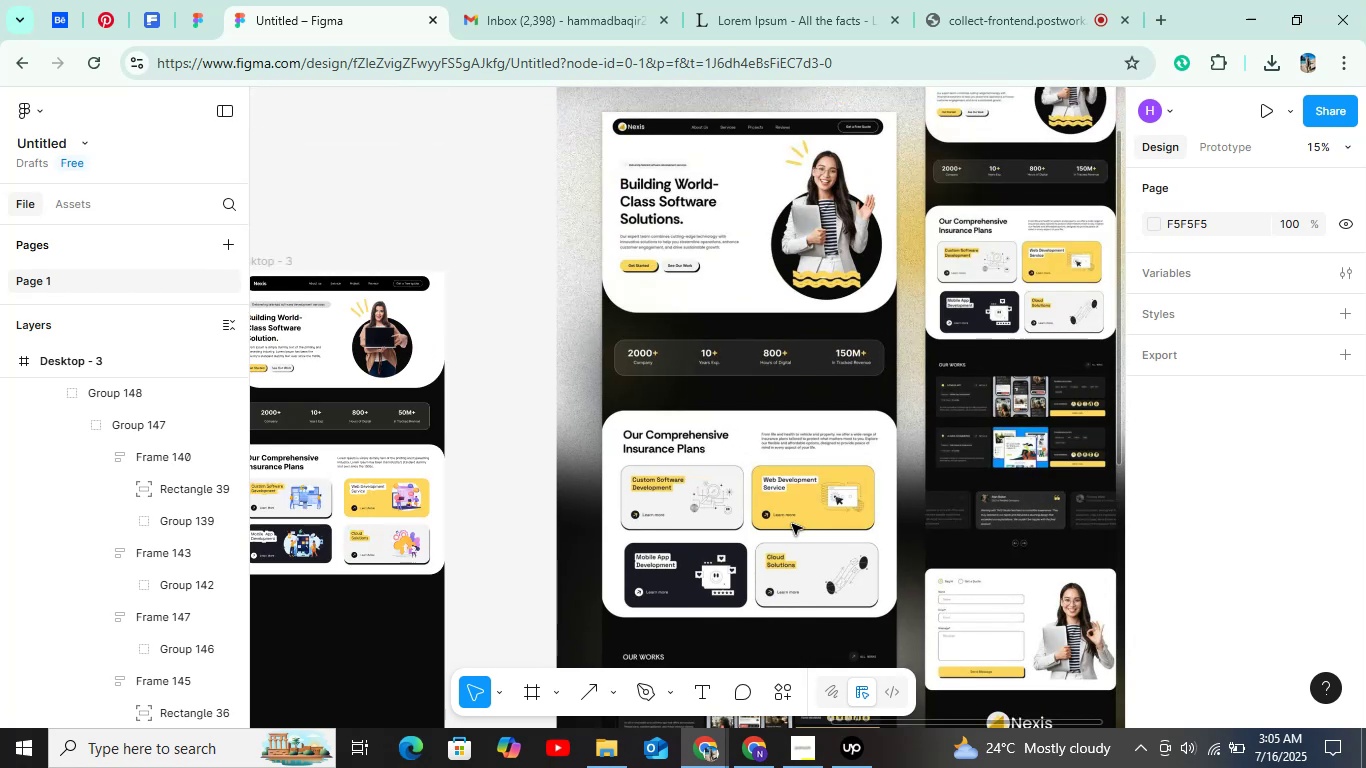 
hold_key(key=ShiftLeft, duration=0.37)
scroll: coordinate [792, 524], scroll_direction: down, amount: 4.0
 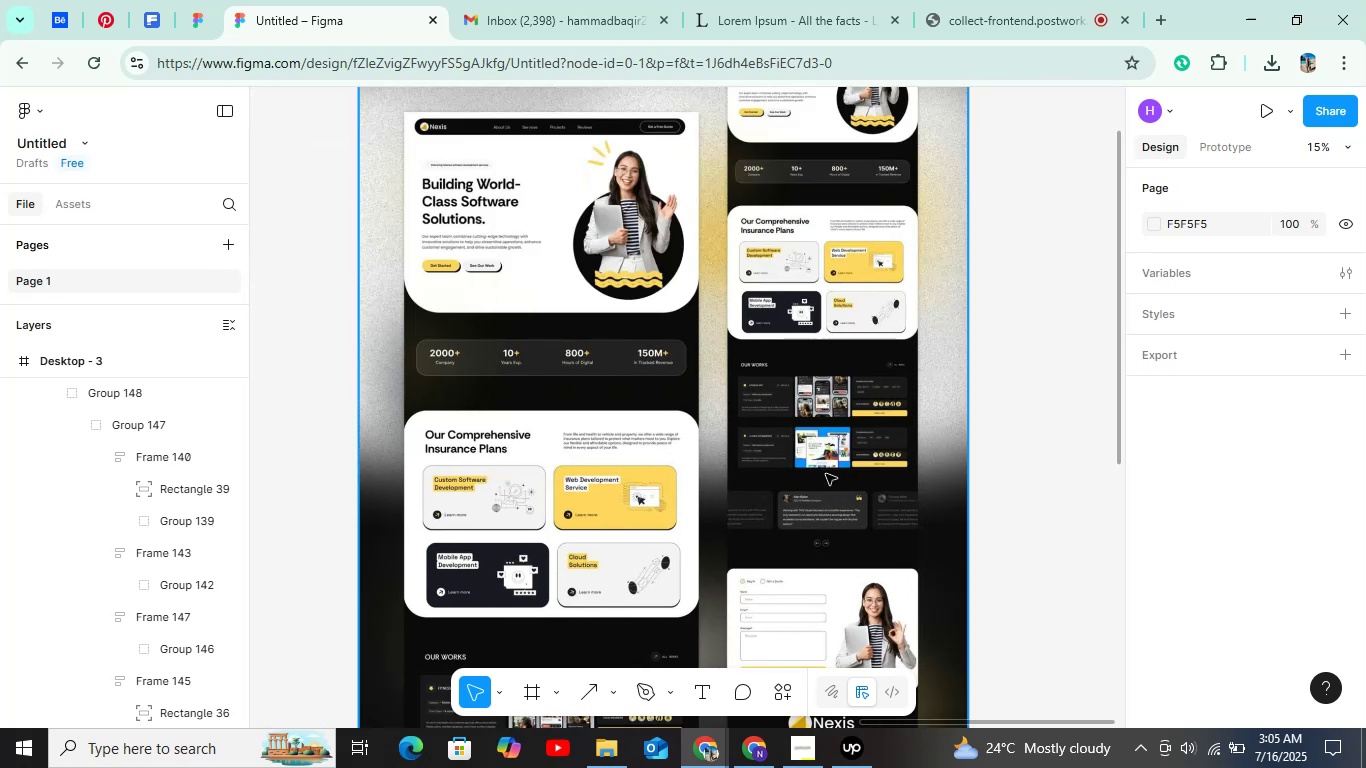 
hold_key(key=ControlLeft, duration=1.5)
scroll: coordinate [850, 404], scroll_direction: up, amount: 15.0
 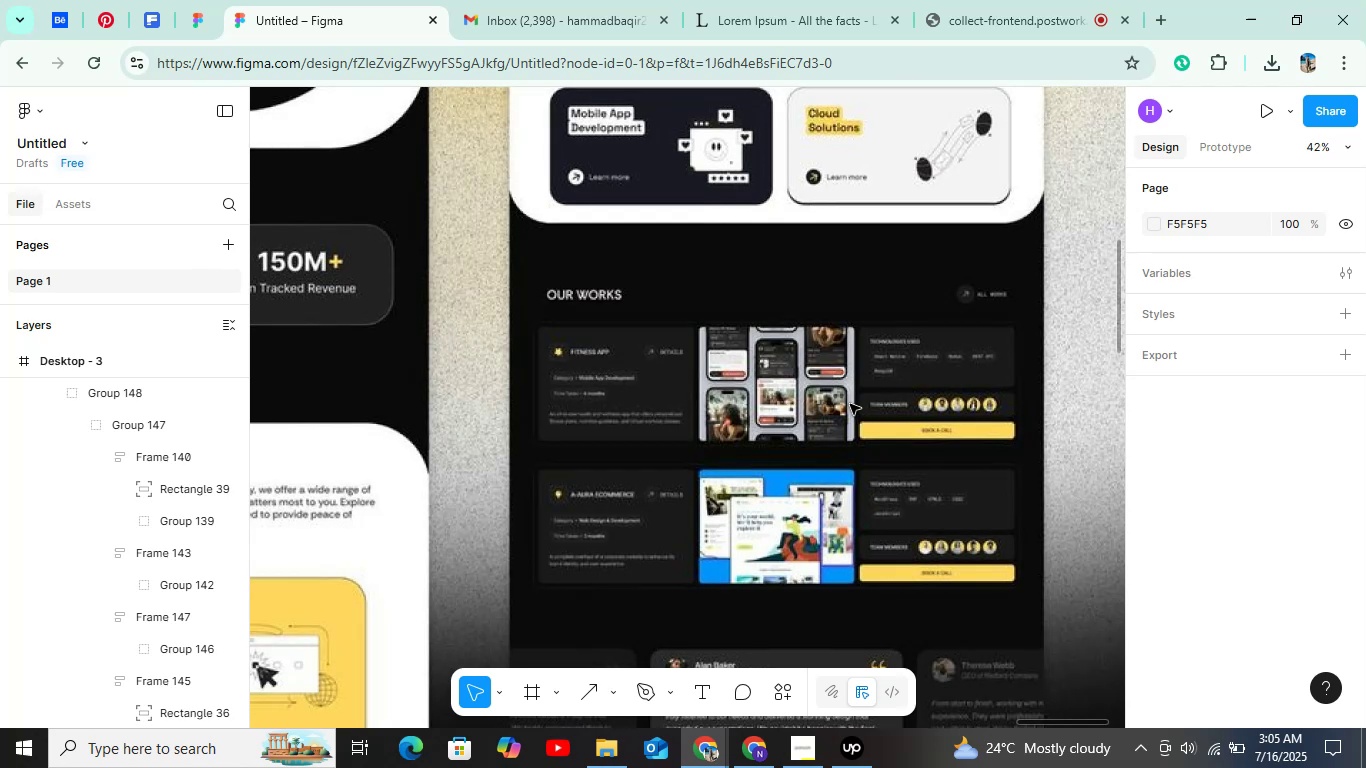 
hold_key(key=ControlLeft, duration=1.51)
 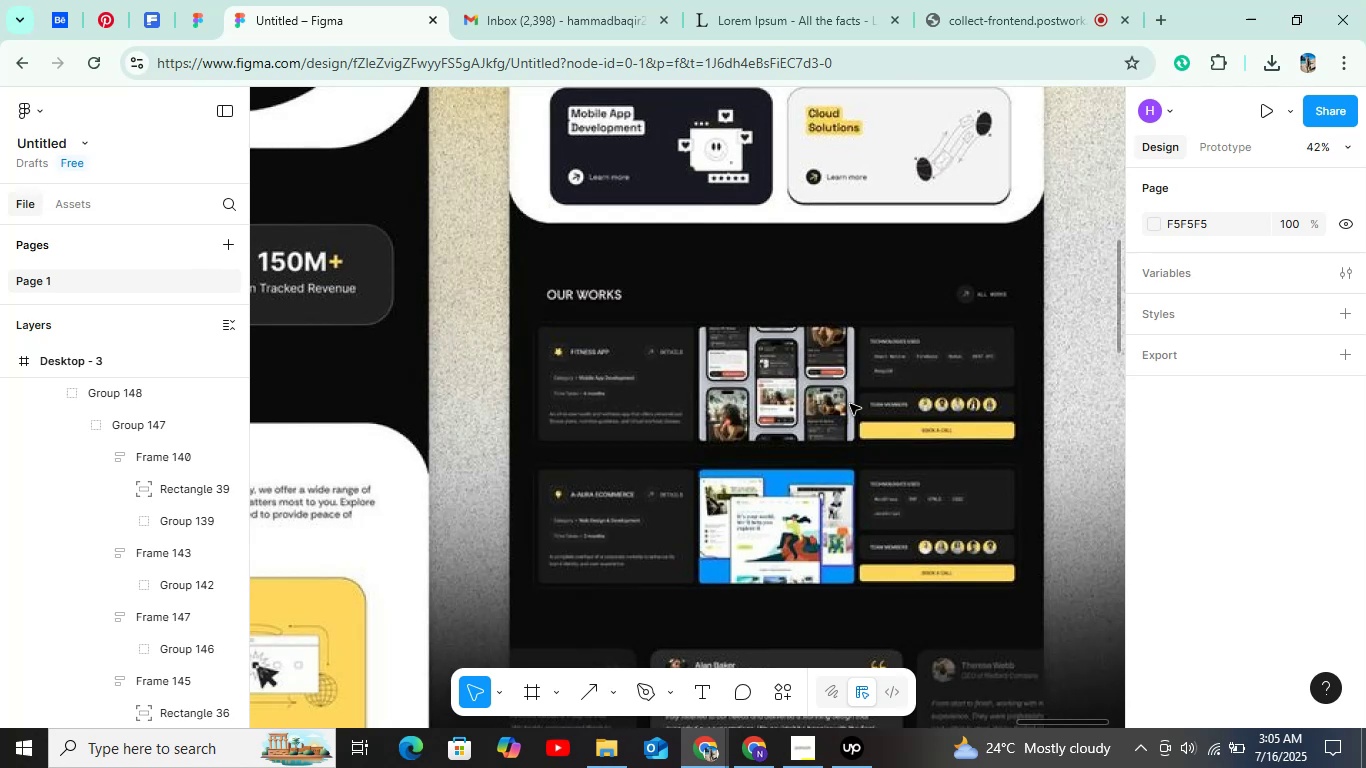 
hold_key(key=ControlLeft, duration=1.51)
 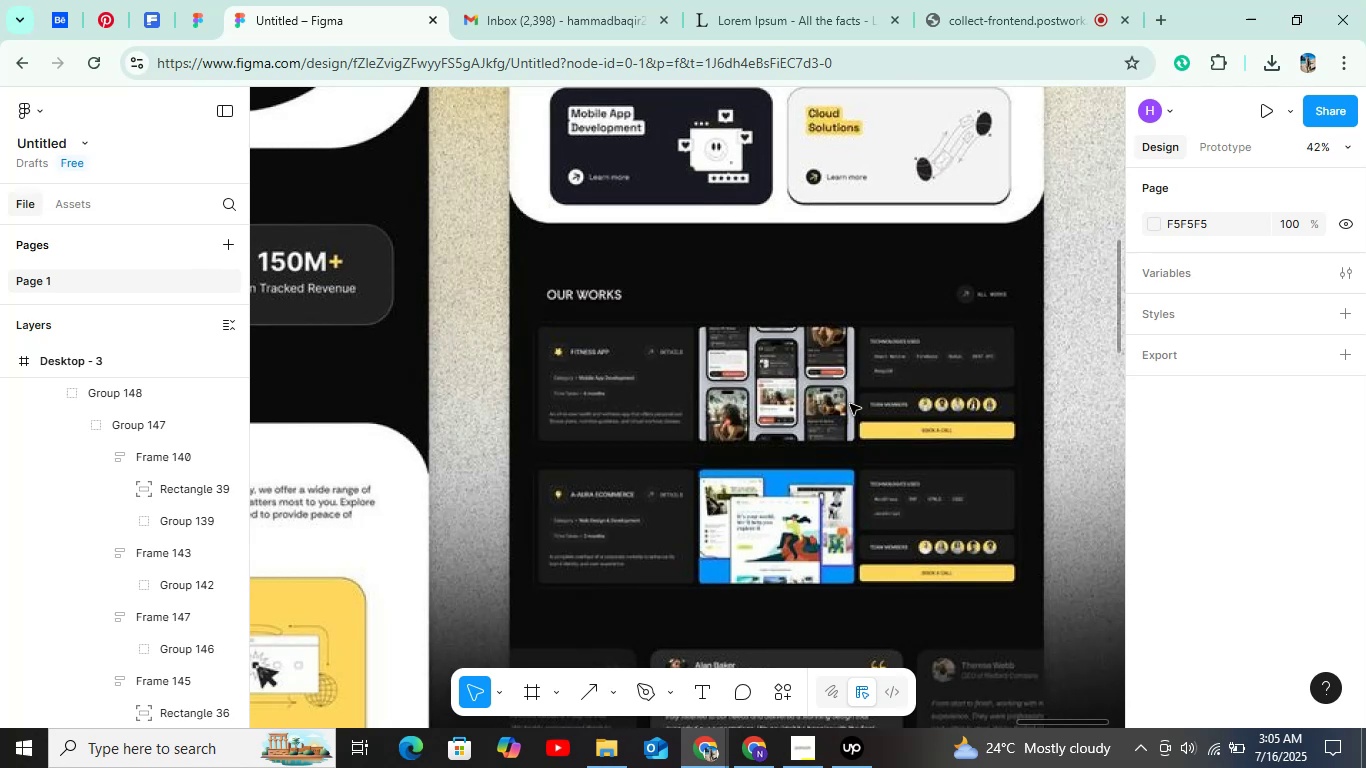 
hold_key(key=ControlLeft, duration=0.76)
 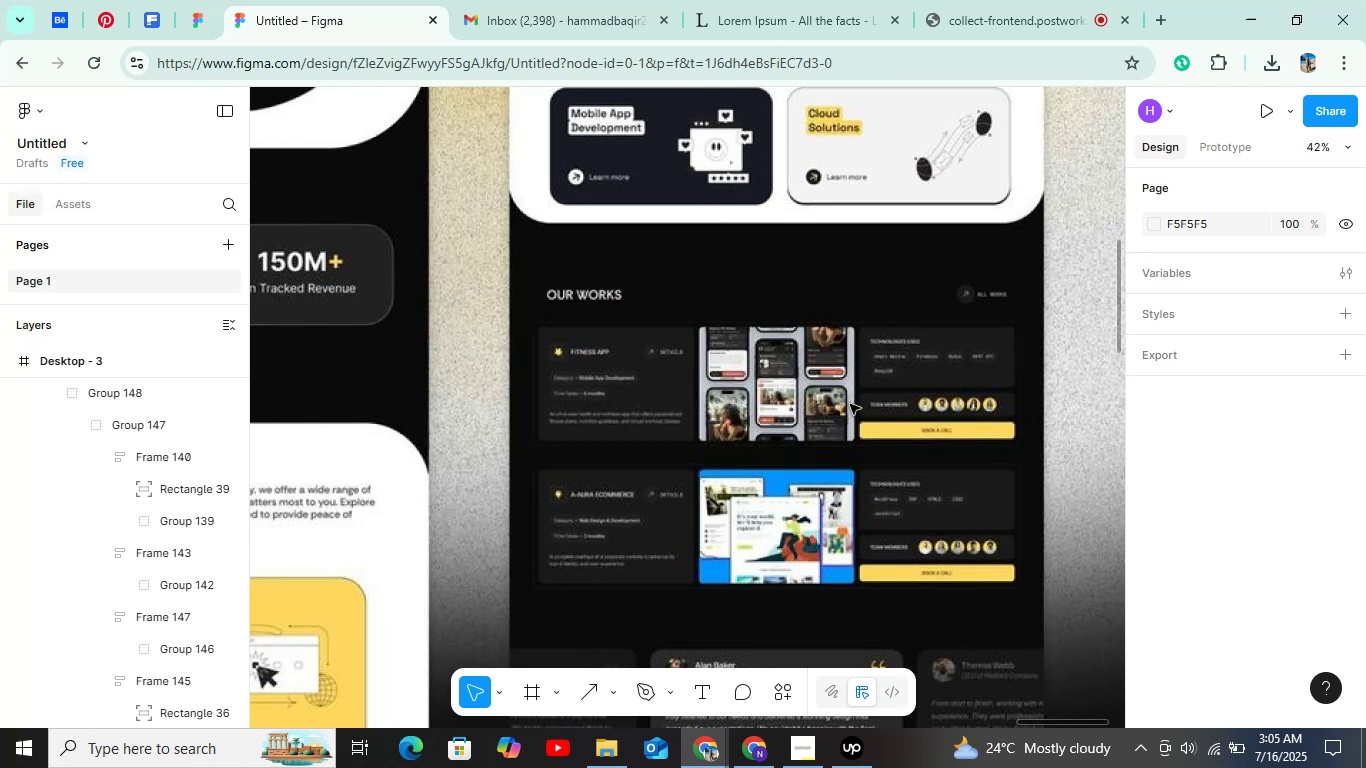 
hold_key(key=ShiftLeft, duration=0.99)
scroll: coordinate [850, 404], scroll_direction: up, amount: 2.0
 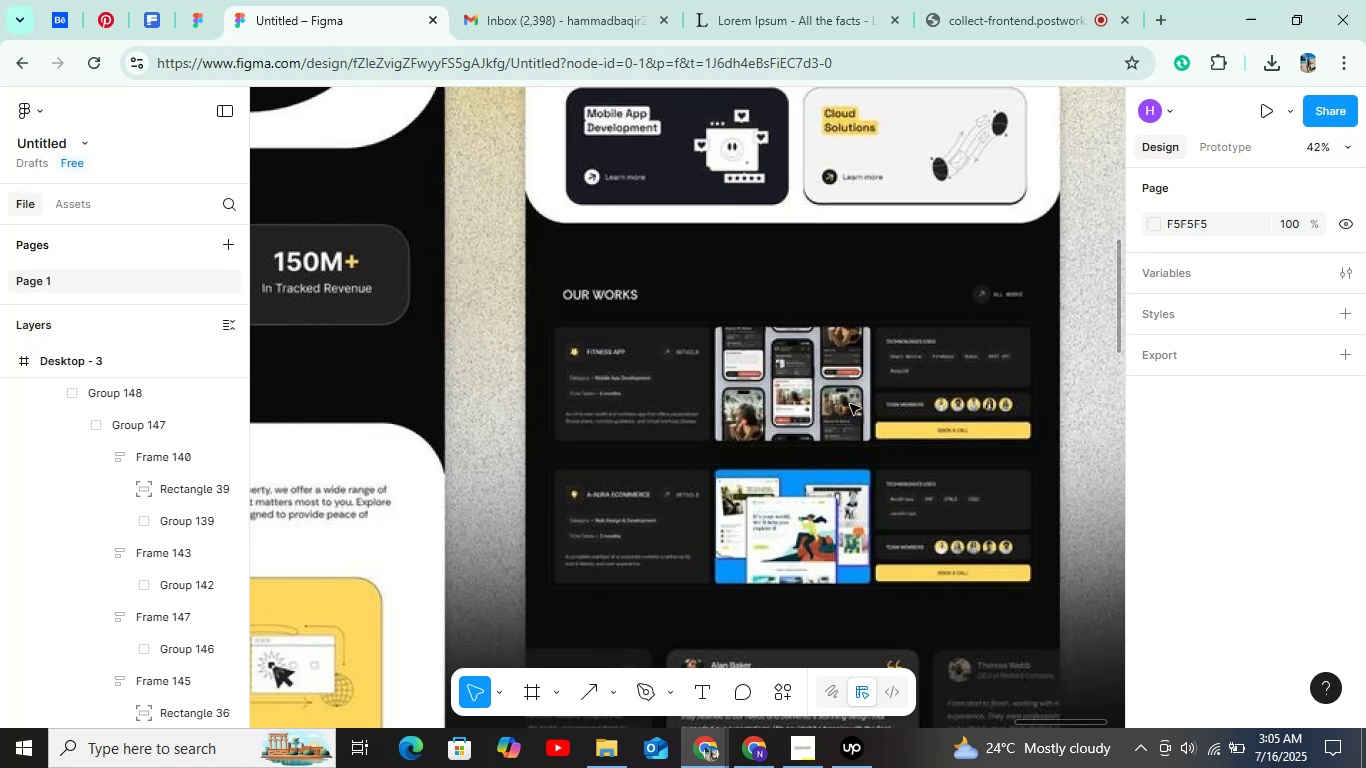 
wait(5.41)
 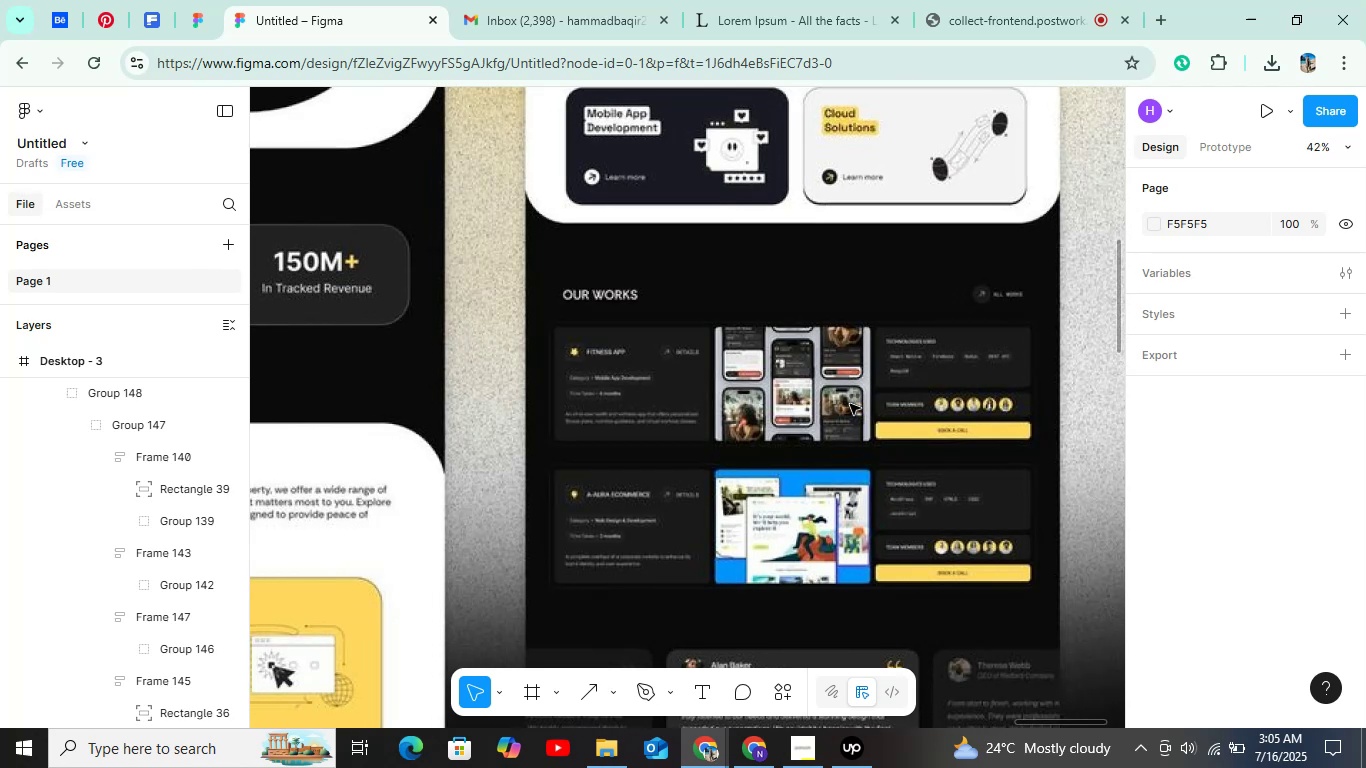 
hold_key(key=ShiftLeft, duration=0.96)
scroll: coordinate [850, 404], scroll_direction: down, amount: 1.0
 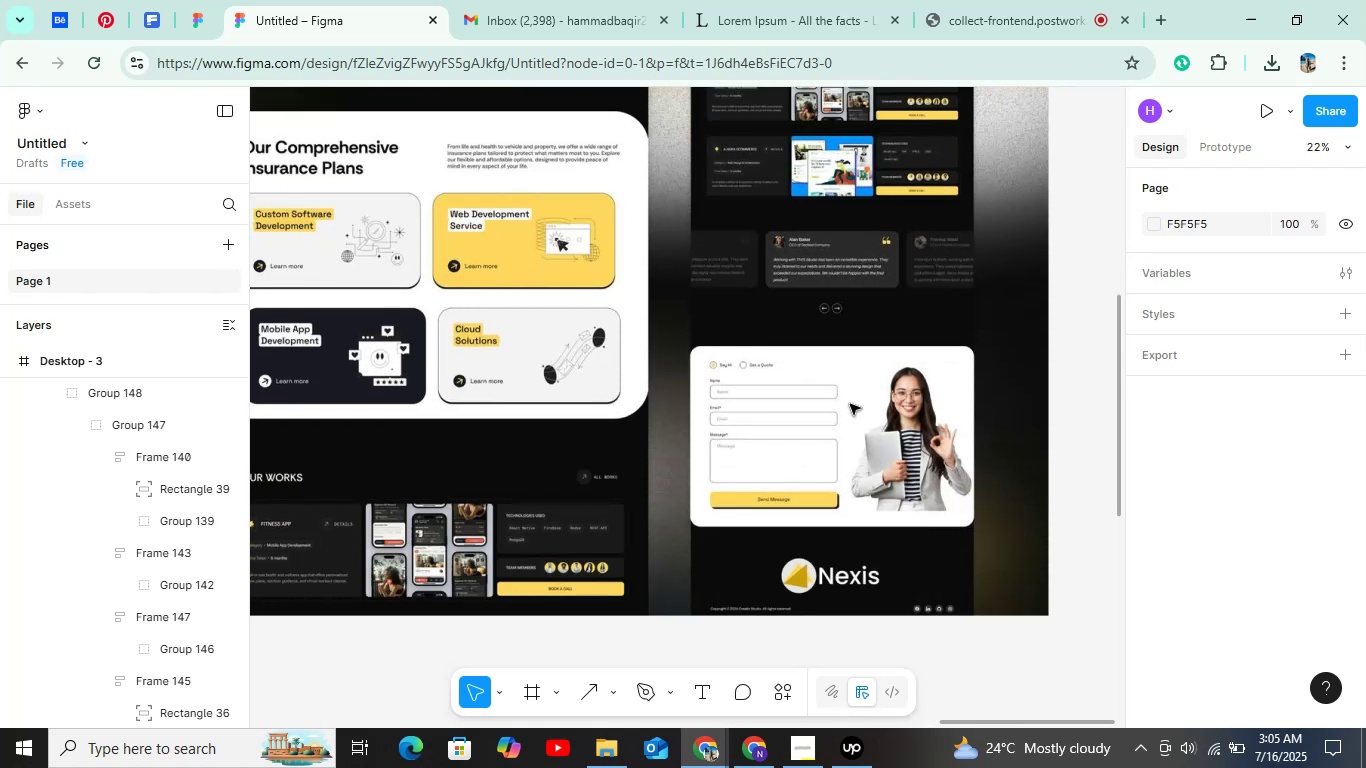 
hold_key(key=ControlLeft, duration=0.84)
 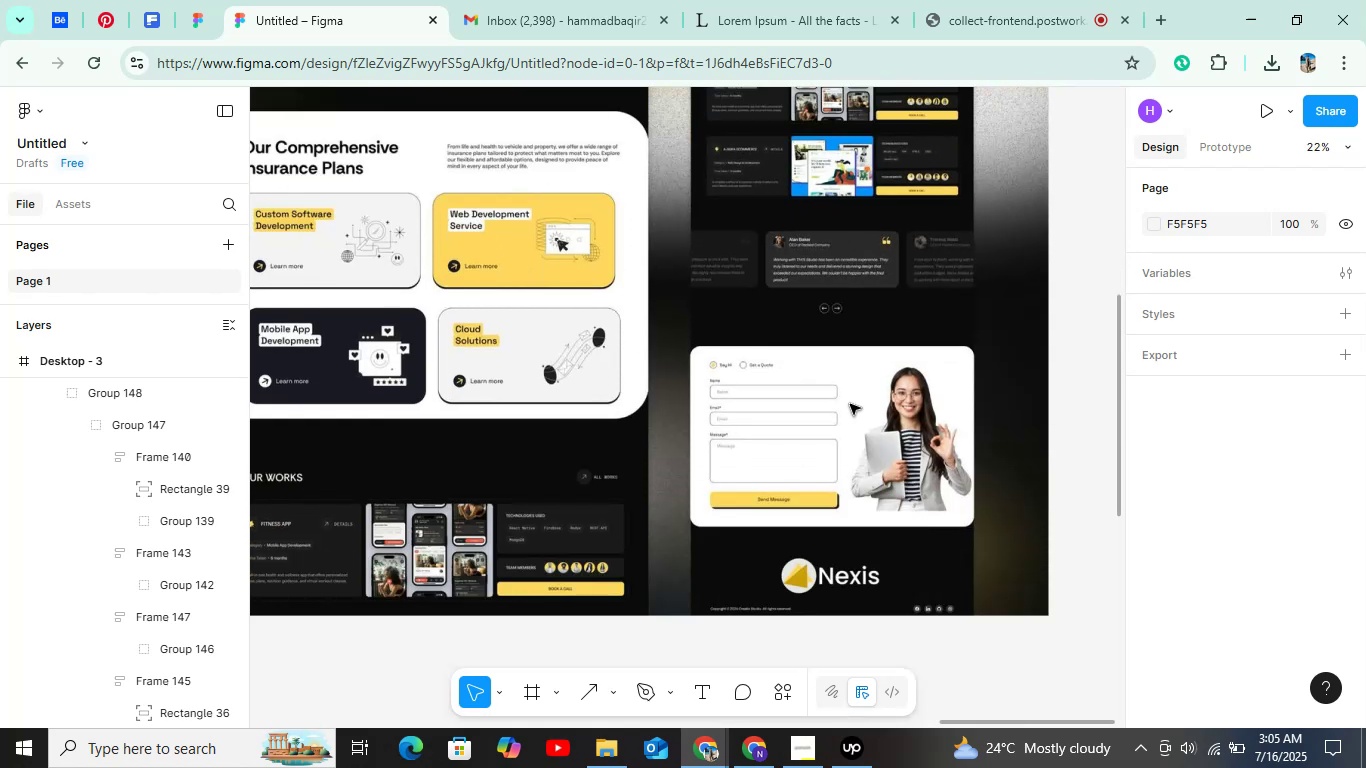 
hold_key(key=ControlLeft, duration=1.3)
scroll: coordinate [702, 414], scroll_direction: down, amount: 7.0
 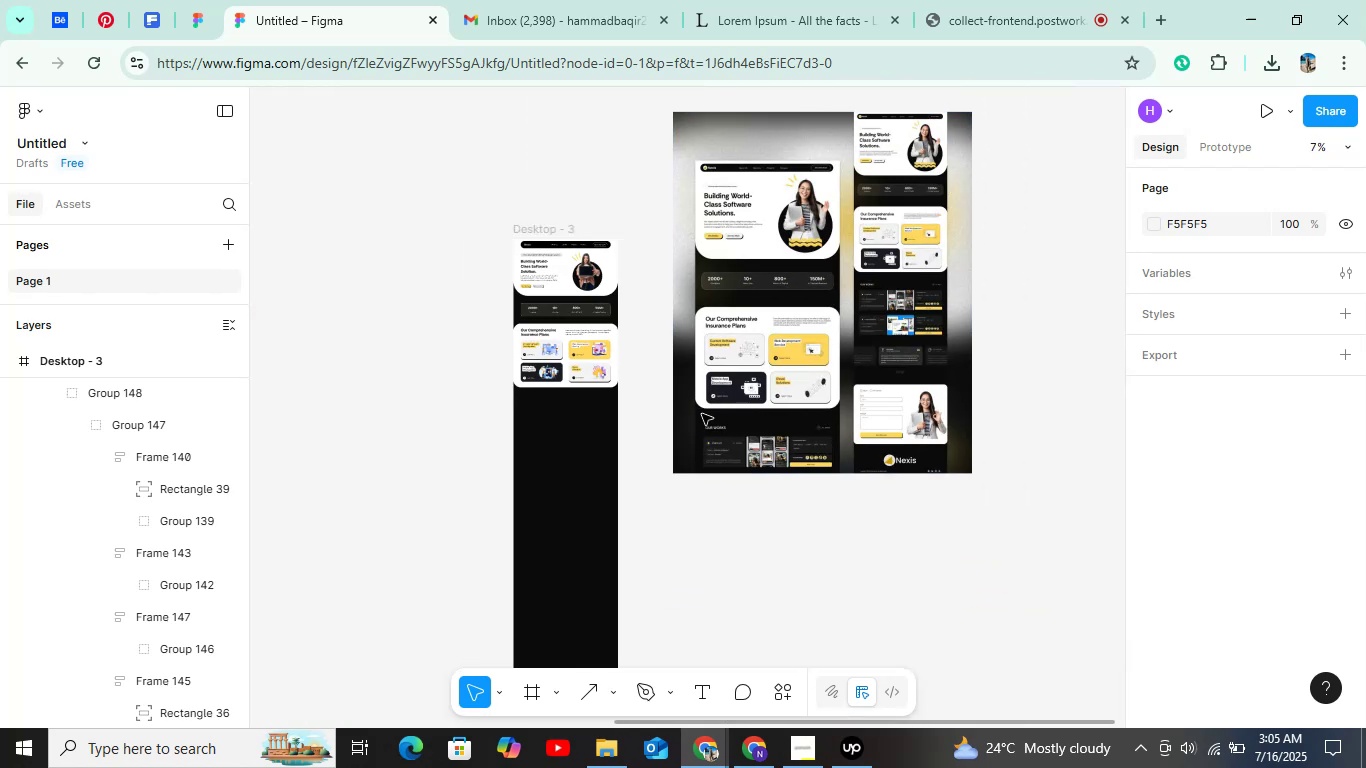 
hold_key(key=ShiftLeft, duration=1.52)
scroll: coordinate [702, 414], scroll_direction: up, amount: 3.0
 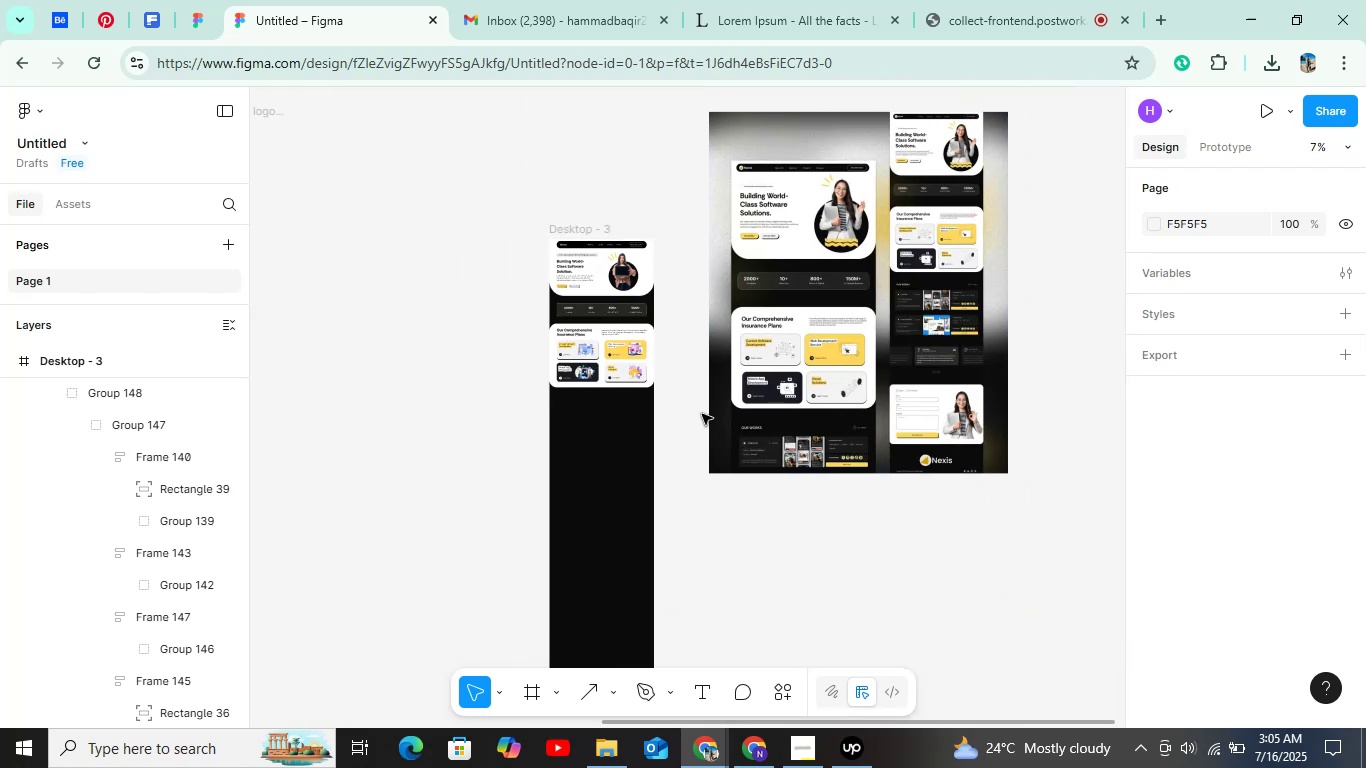 
hold_key(key=ShiftLeft, duration=0.83)
scroll: coordinate [702, 414], scroll_direction: up, amount: 3.0
 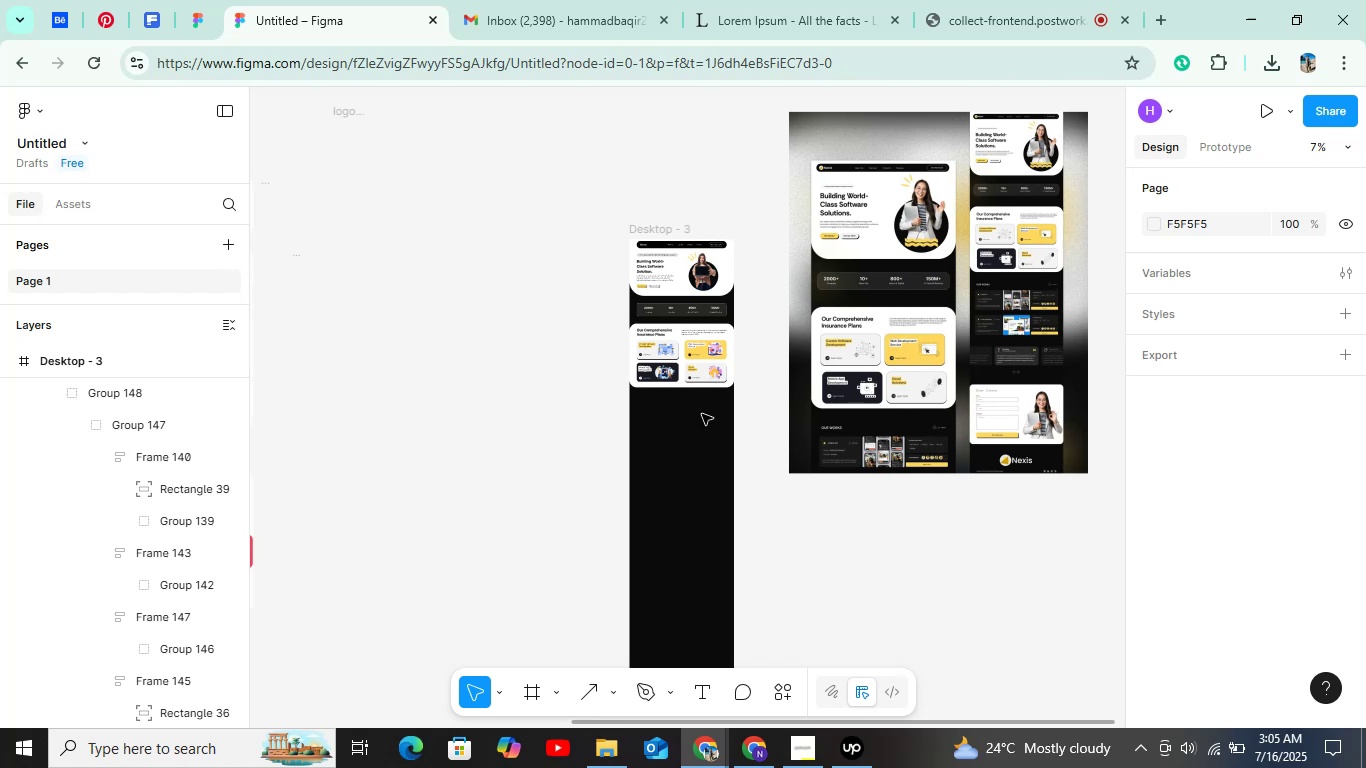 
hold_key(key=ShiftLeft, duration=0.55)
 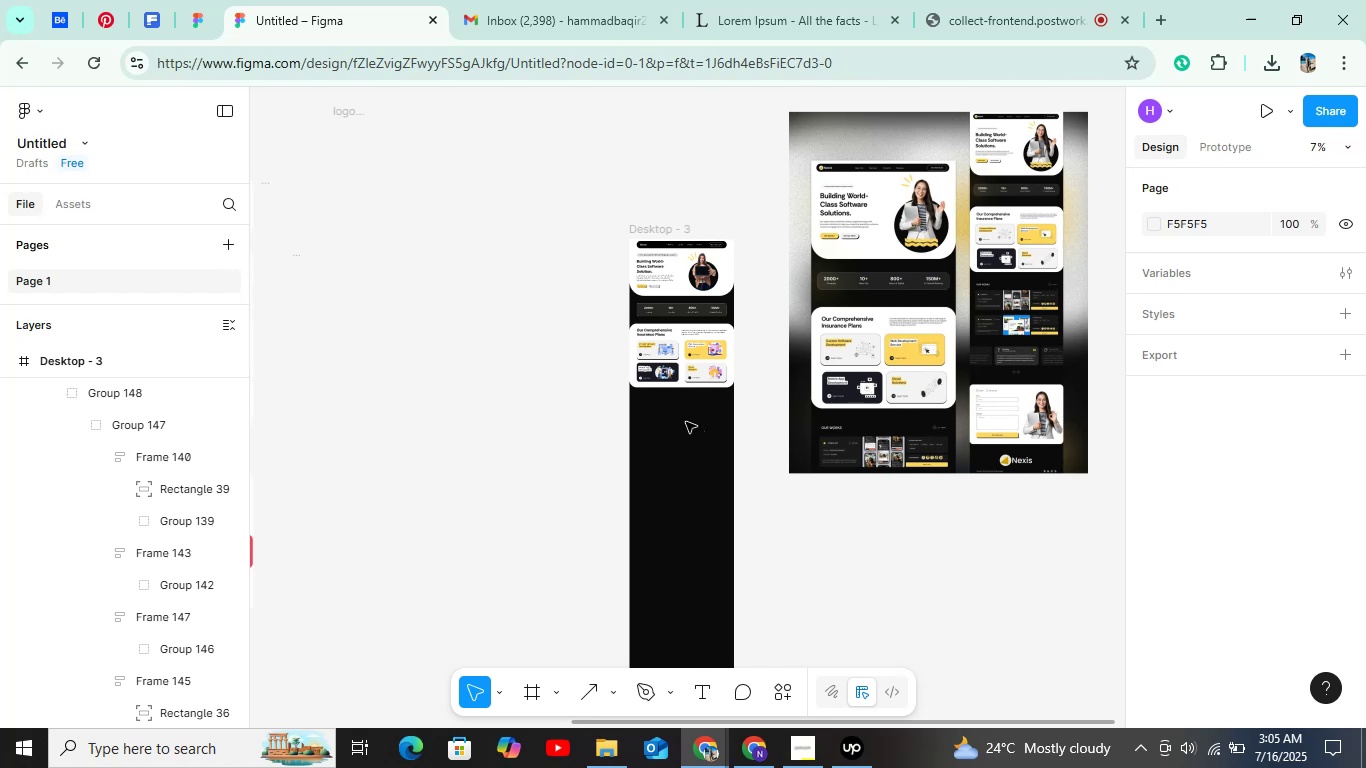 
hold_key(key=ControlLeft, duration=0.92)
scroll: coordinate [654, 408], scroll_direction: up, amount: 9.0
 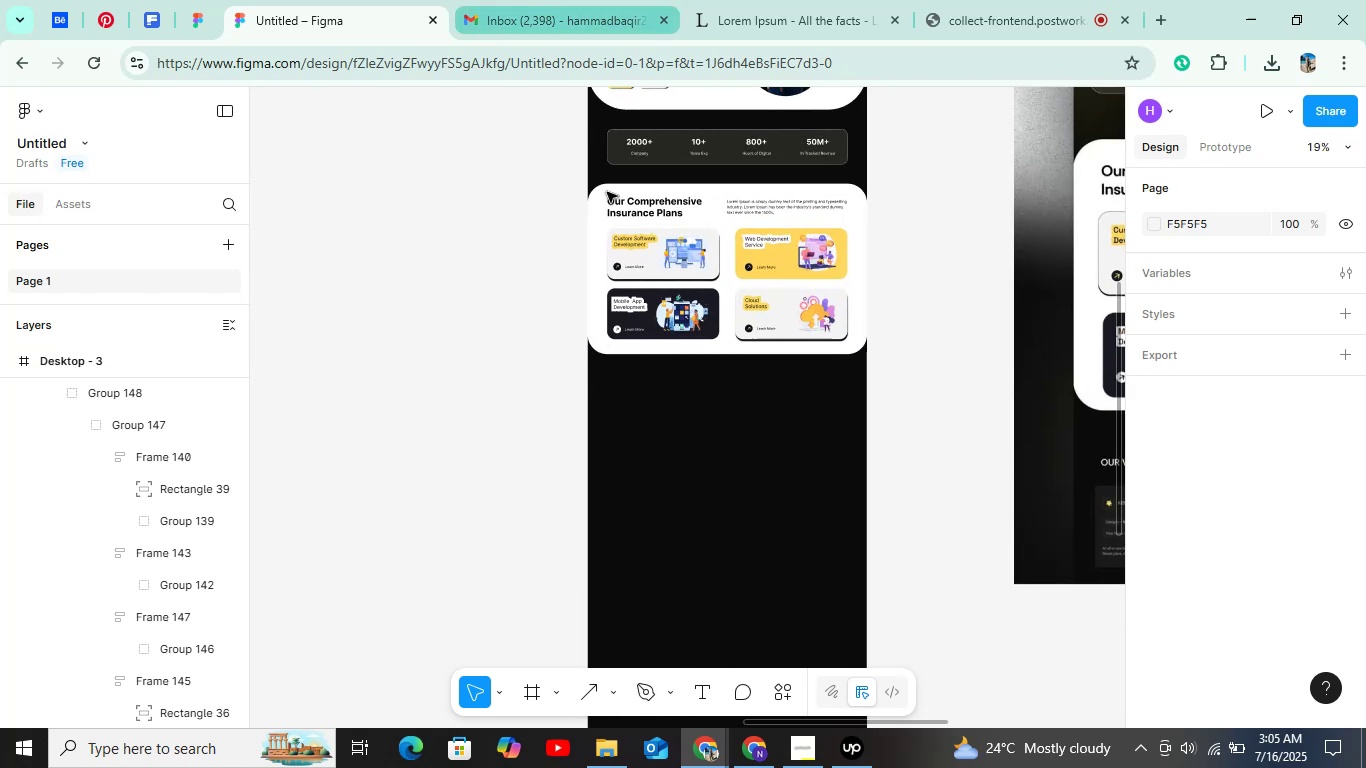 
hold_key(key=ControlLeft, duration=0.54)
scroll: coordinate [611, 502], scroll_direction: down, amount: 5.0
 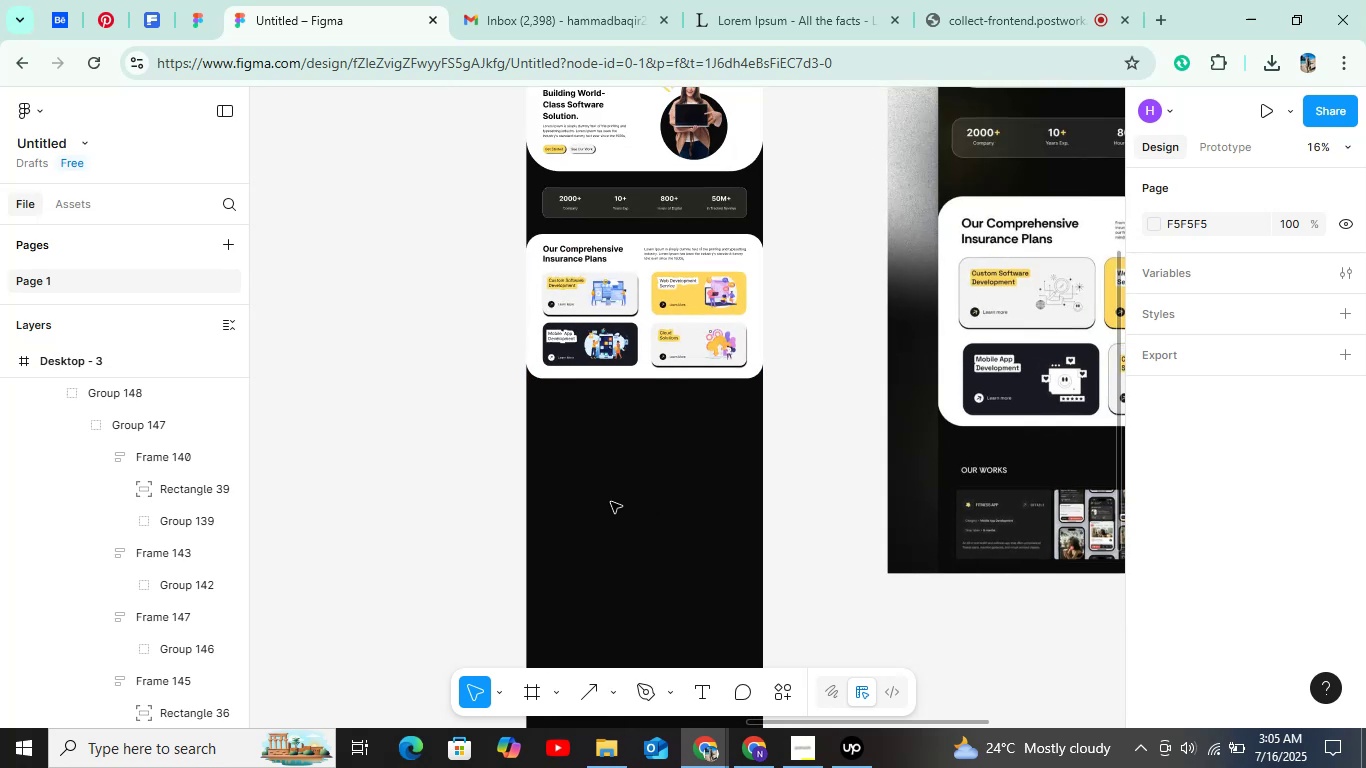 
hold_key(key=ControlLeft, duration=1.01)
 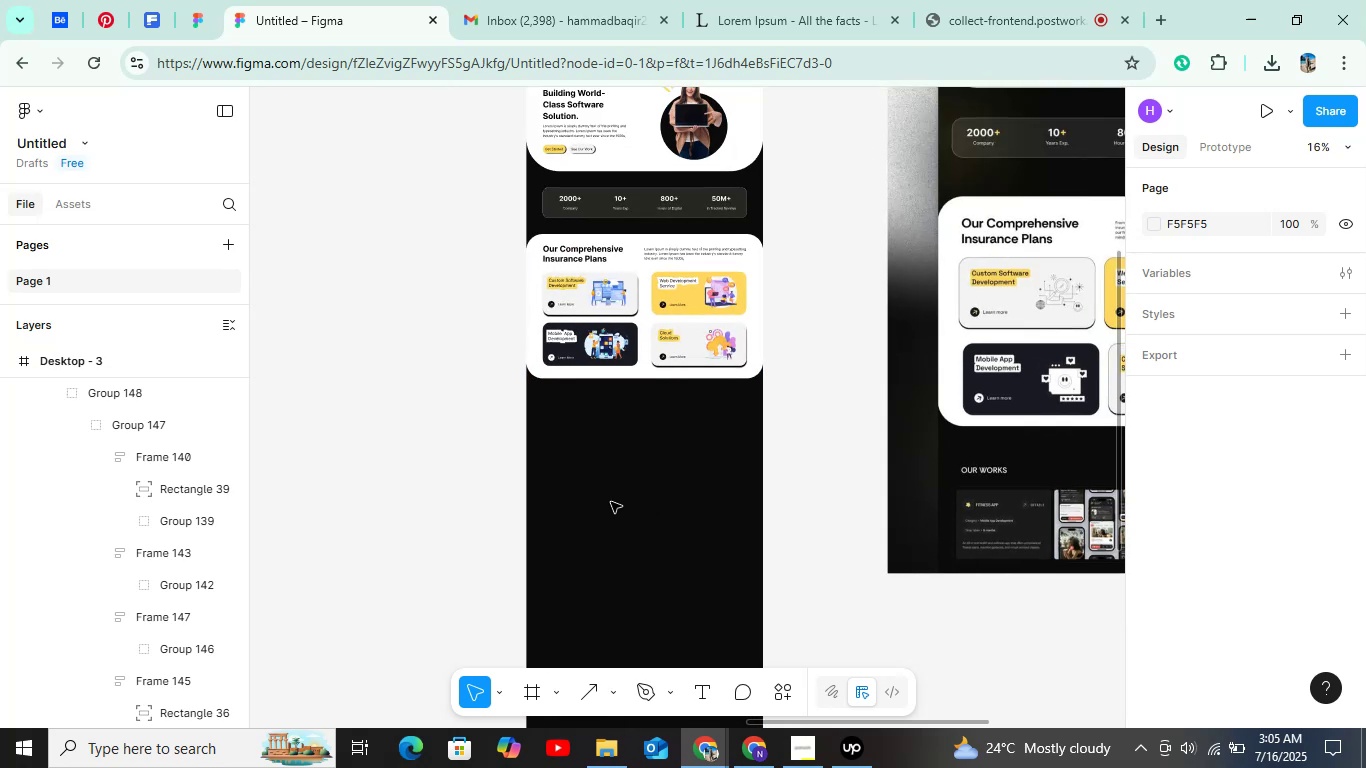 
key(Shift+ShiftLeft)
 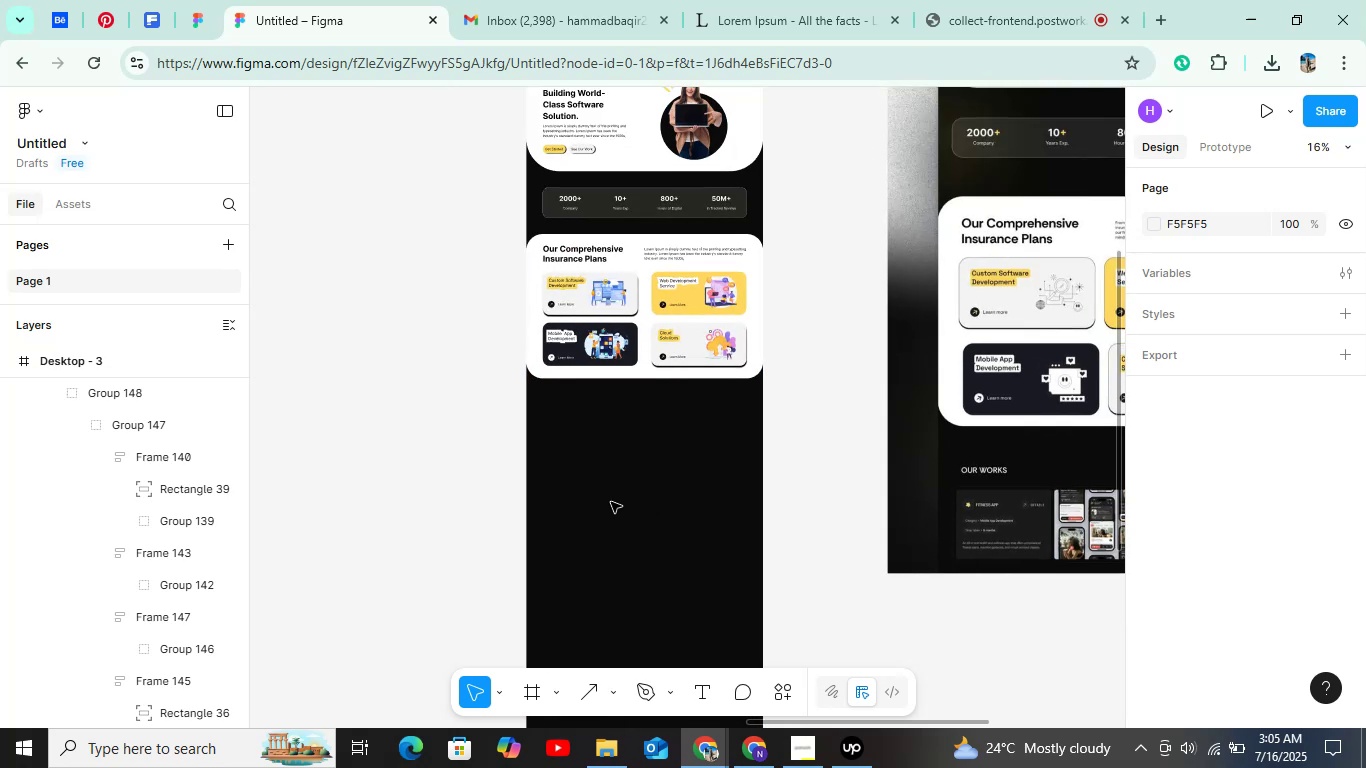 
scroll: coordinate [708, 439], scroll_direction: up, amount: 4.0
 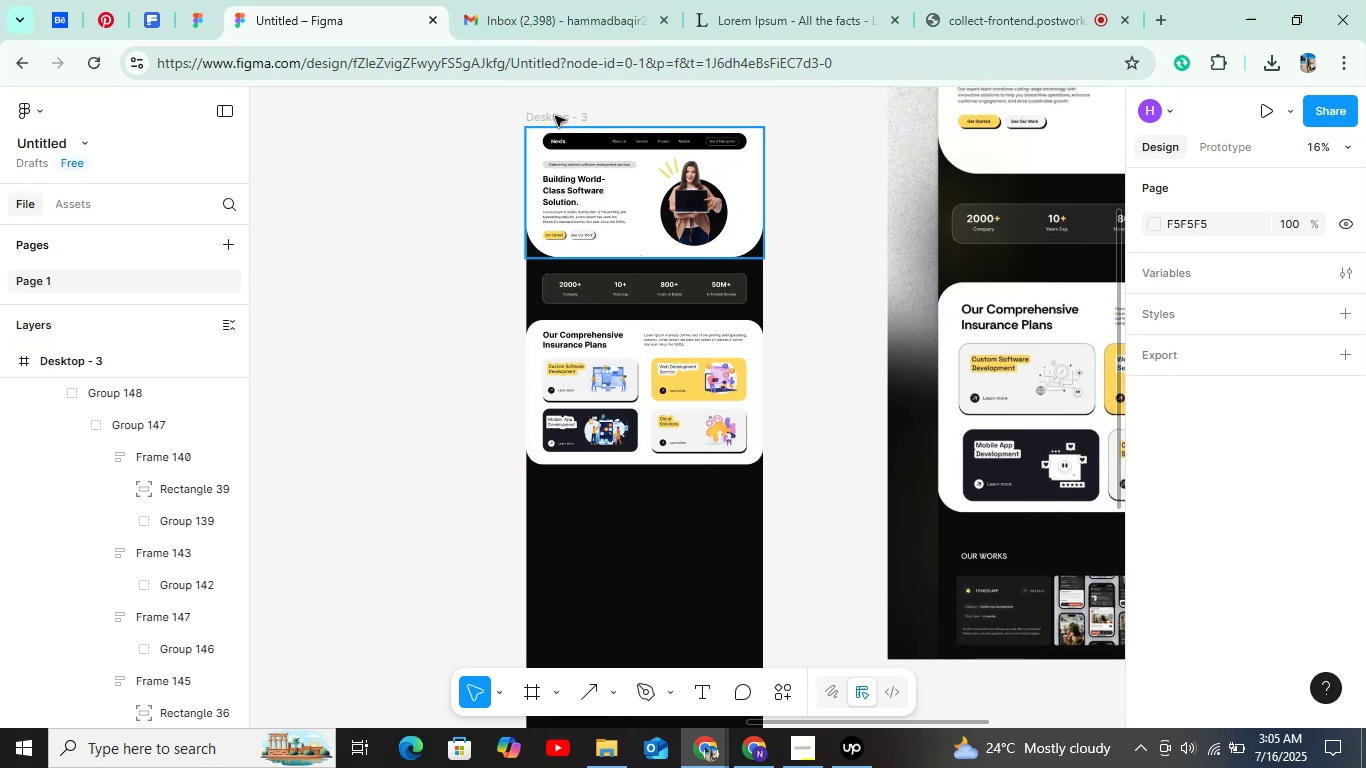 
left_click([555, 110])
 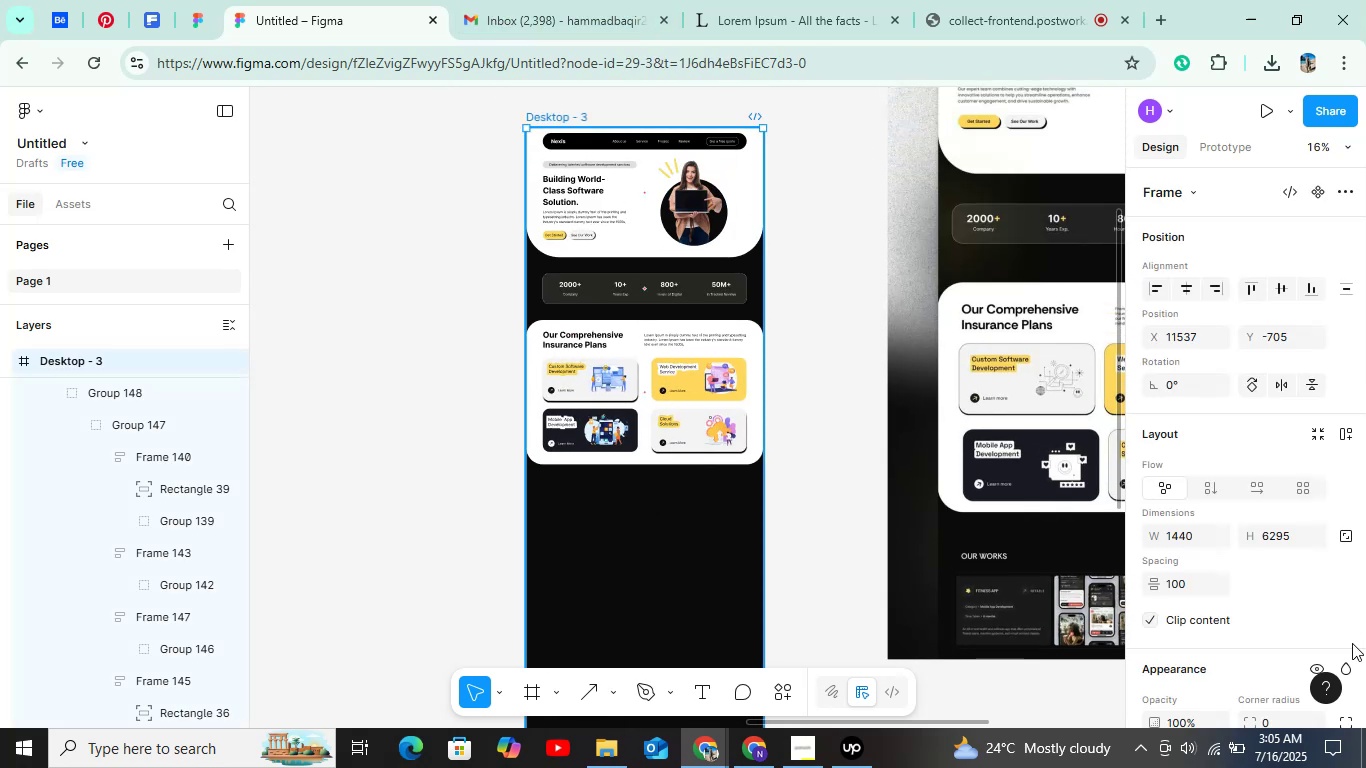 
scroll: coordinate [1269, 633], scroll_direction: down, amount: 13.0
 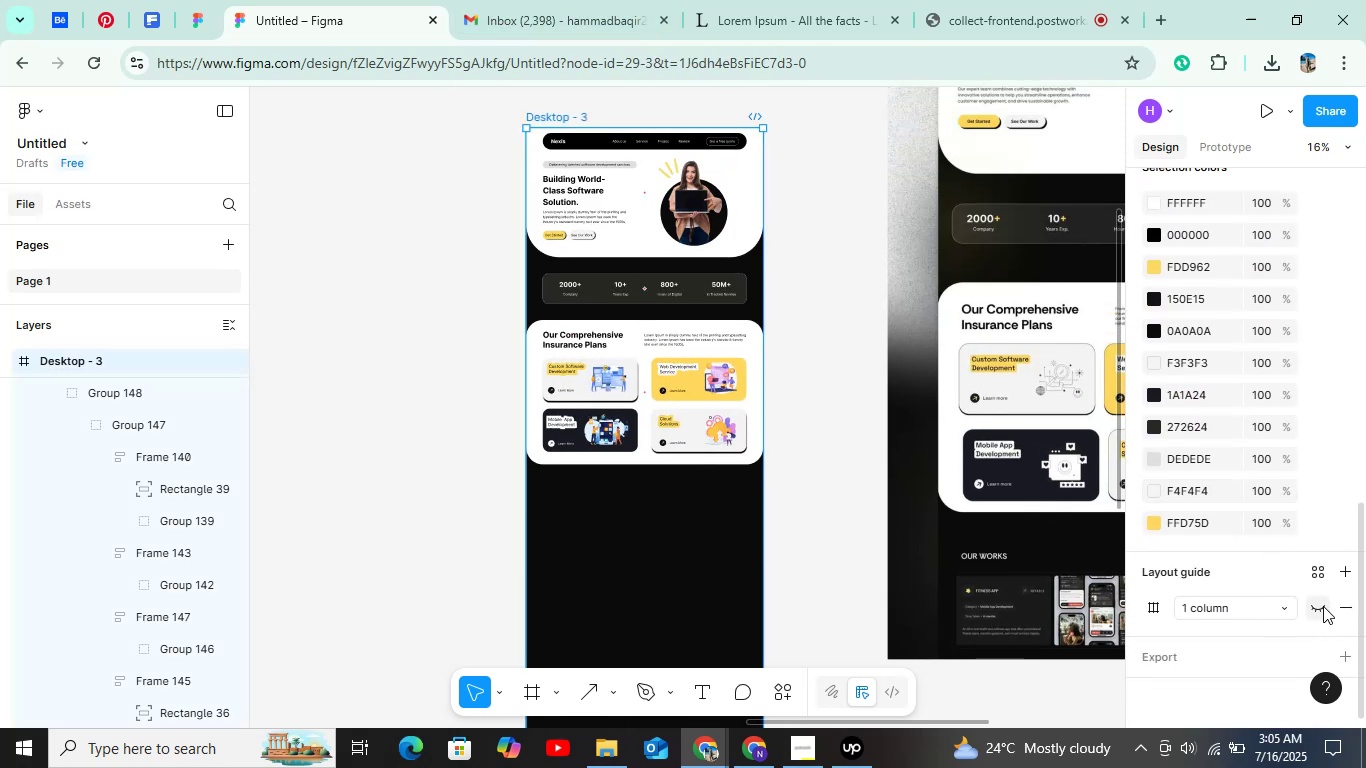 
left_click([1318, 606])
 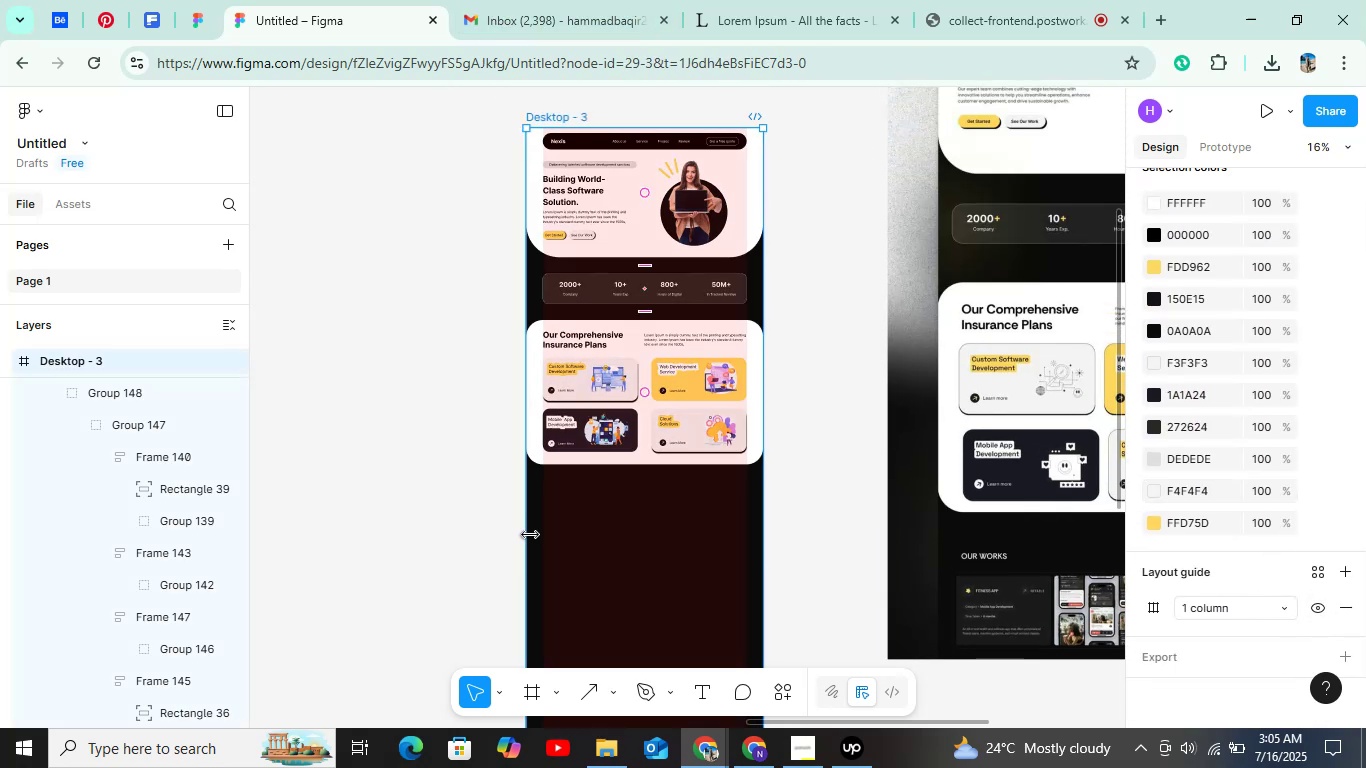 
left_click([531, 534])
 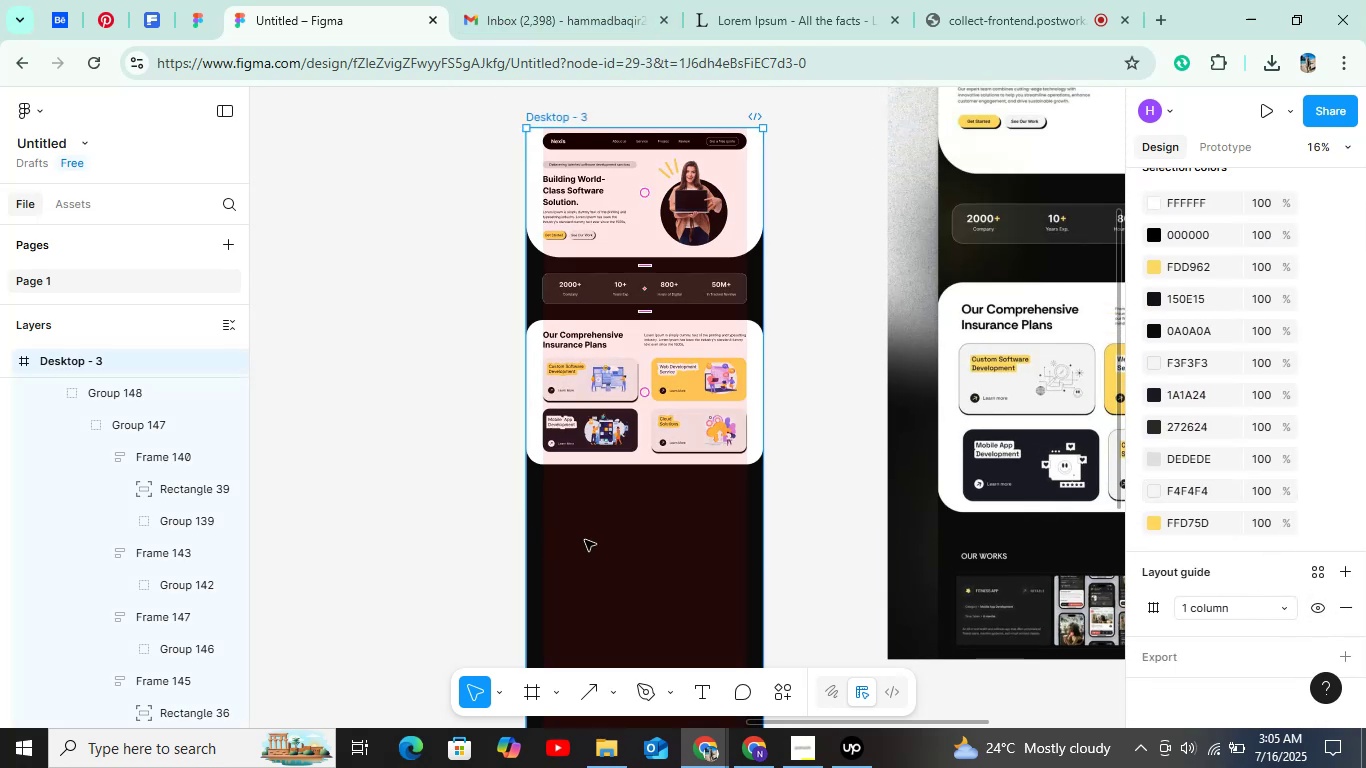 
scroll: coordinate [585, 540], scroll_direction: down, amount: 9.0
 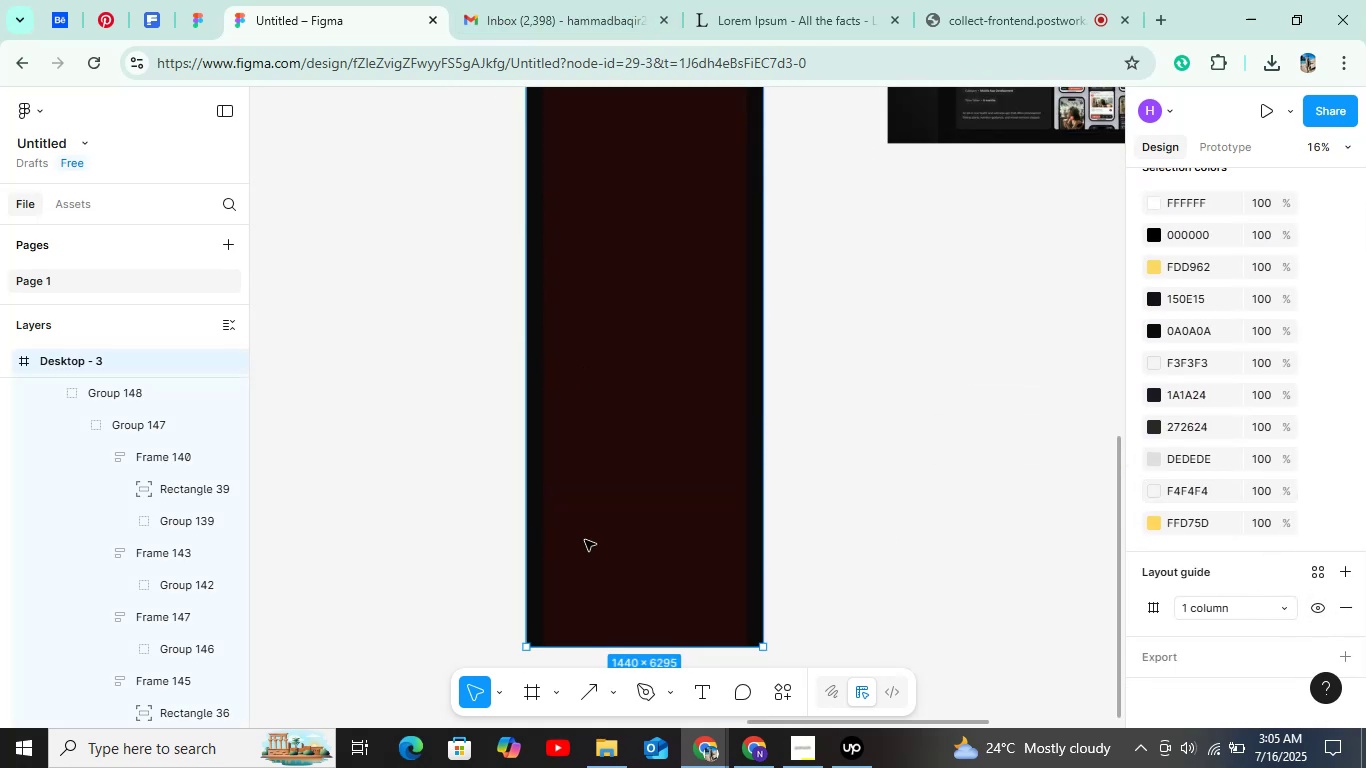 
scroll: coordinate [585, 540], scroll_direction: up, amount: 5.0
 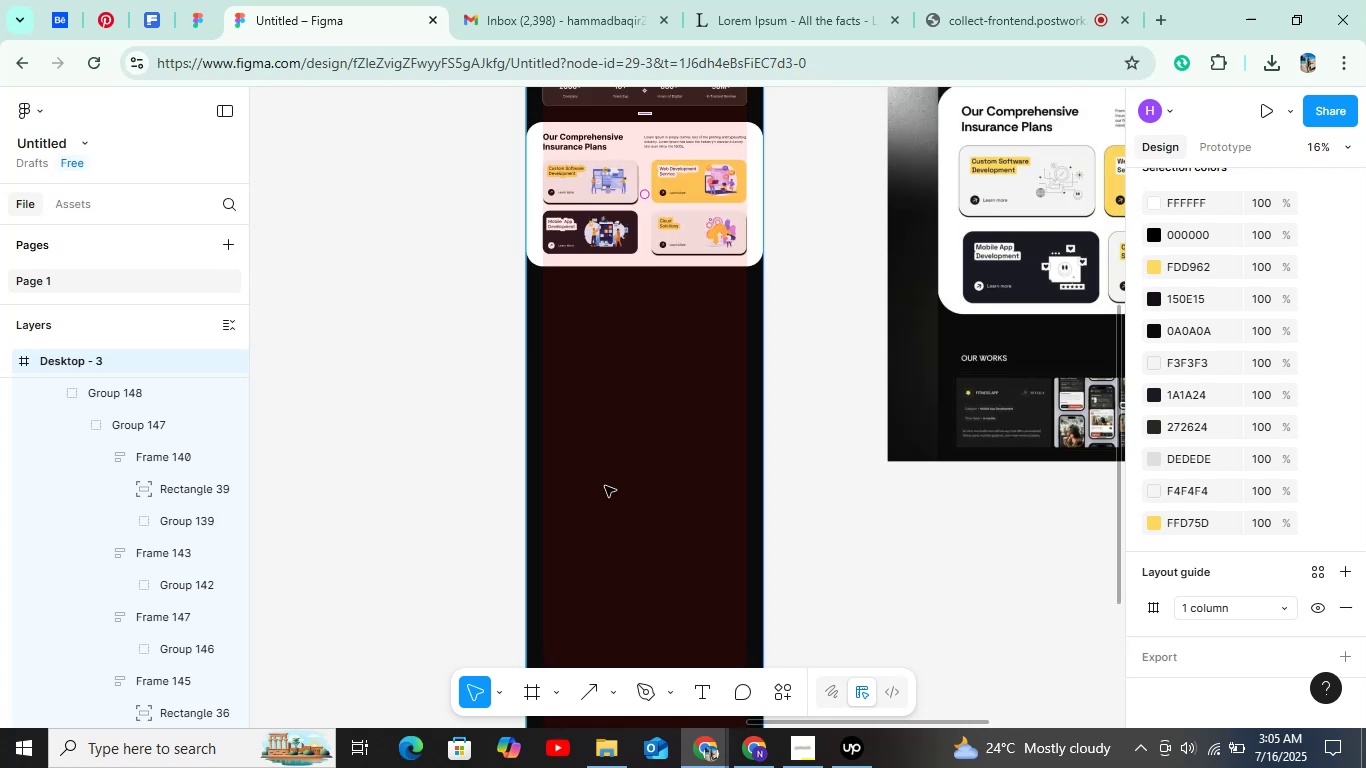 
key(T)
 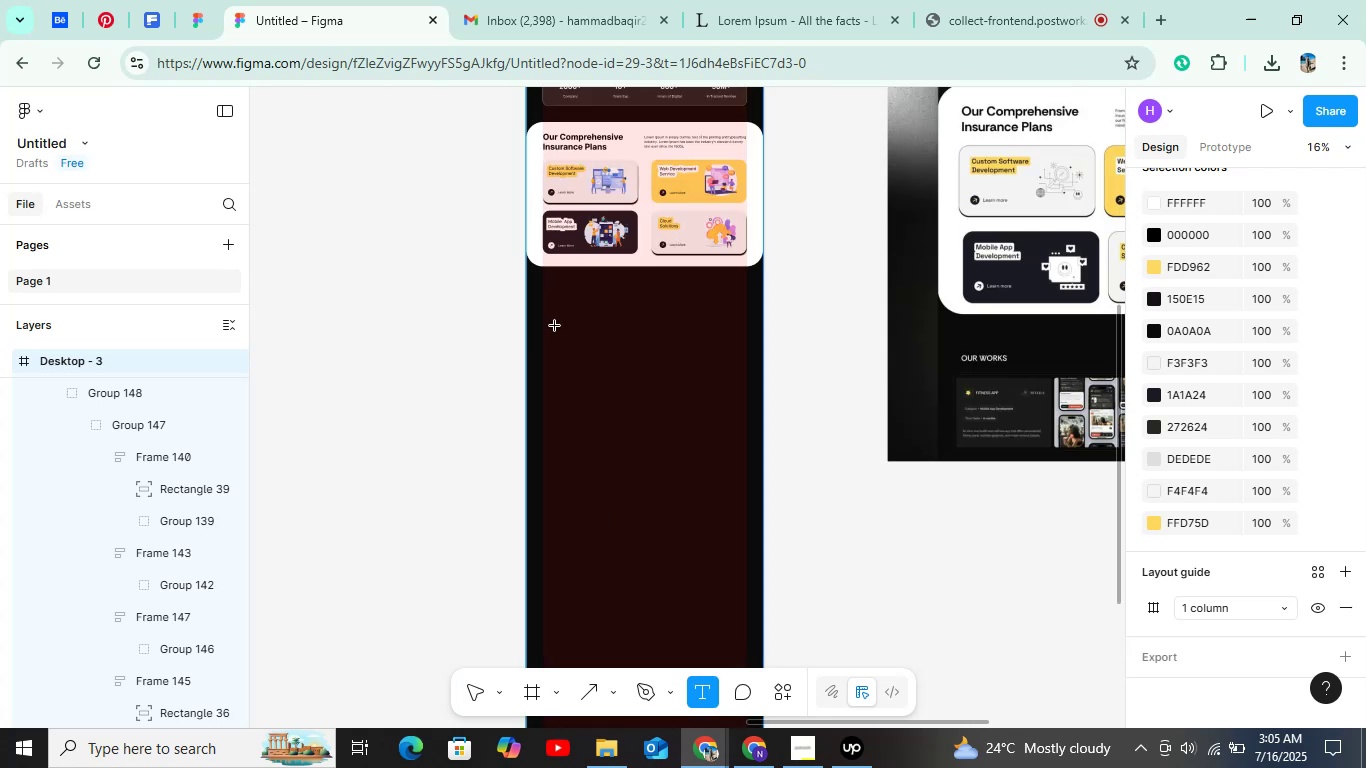 
left_click([556, 305])
 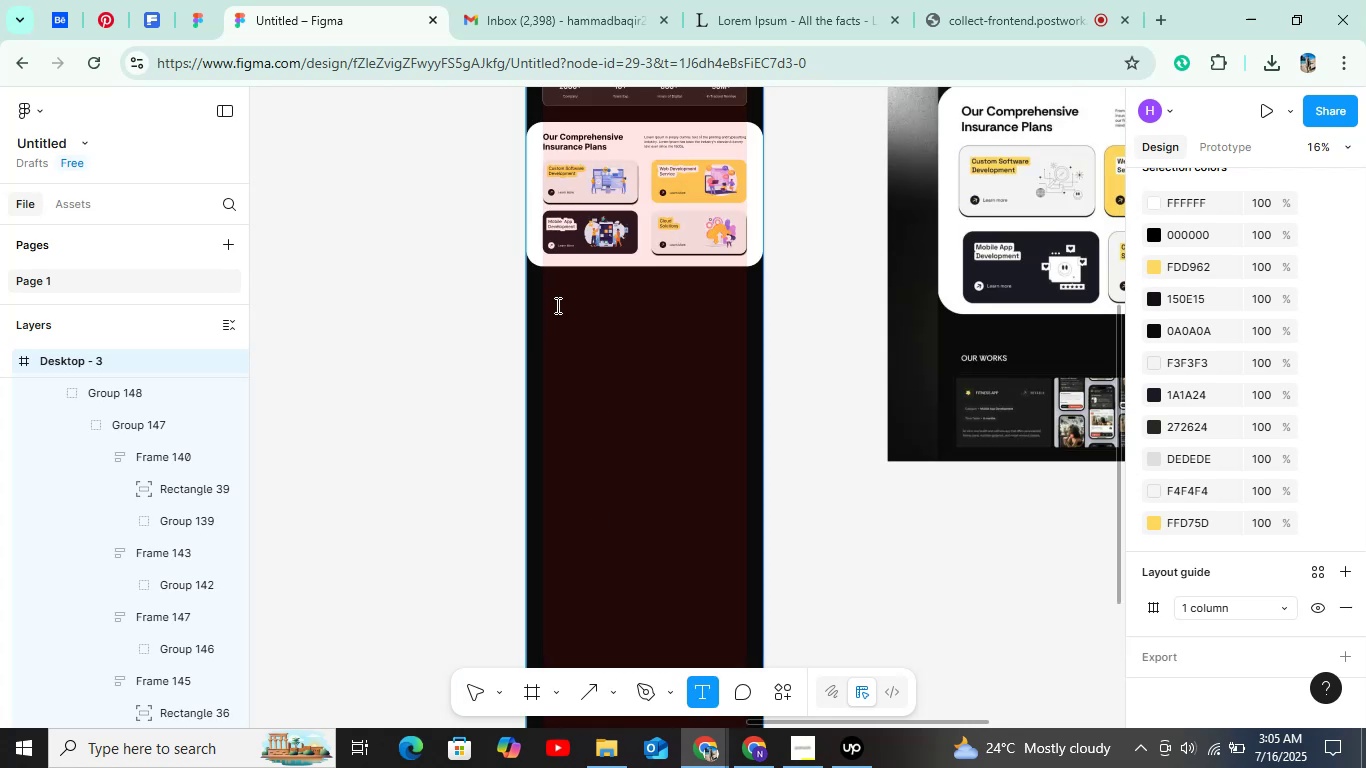 
type(Our Woe)
key(Backspace)
type(rks)
 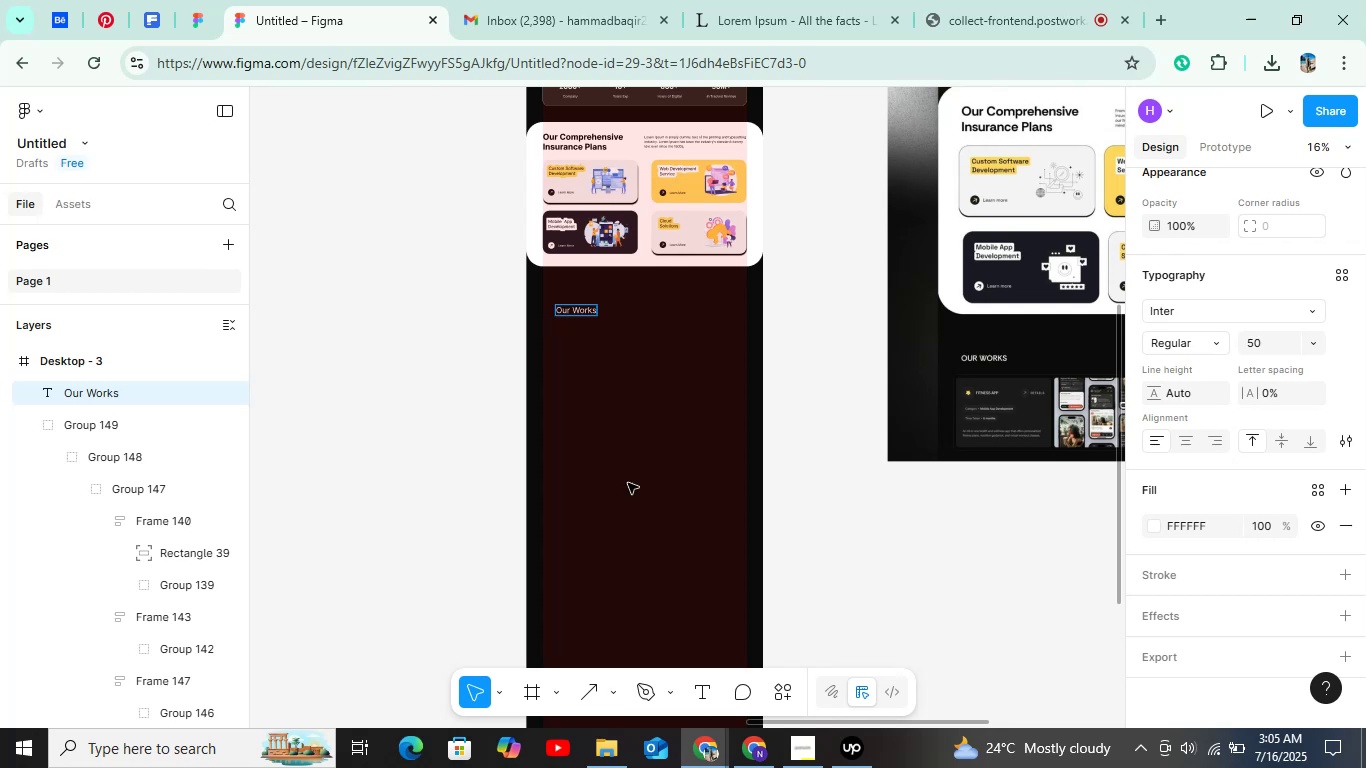 
left_click([629, 487])
 